 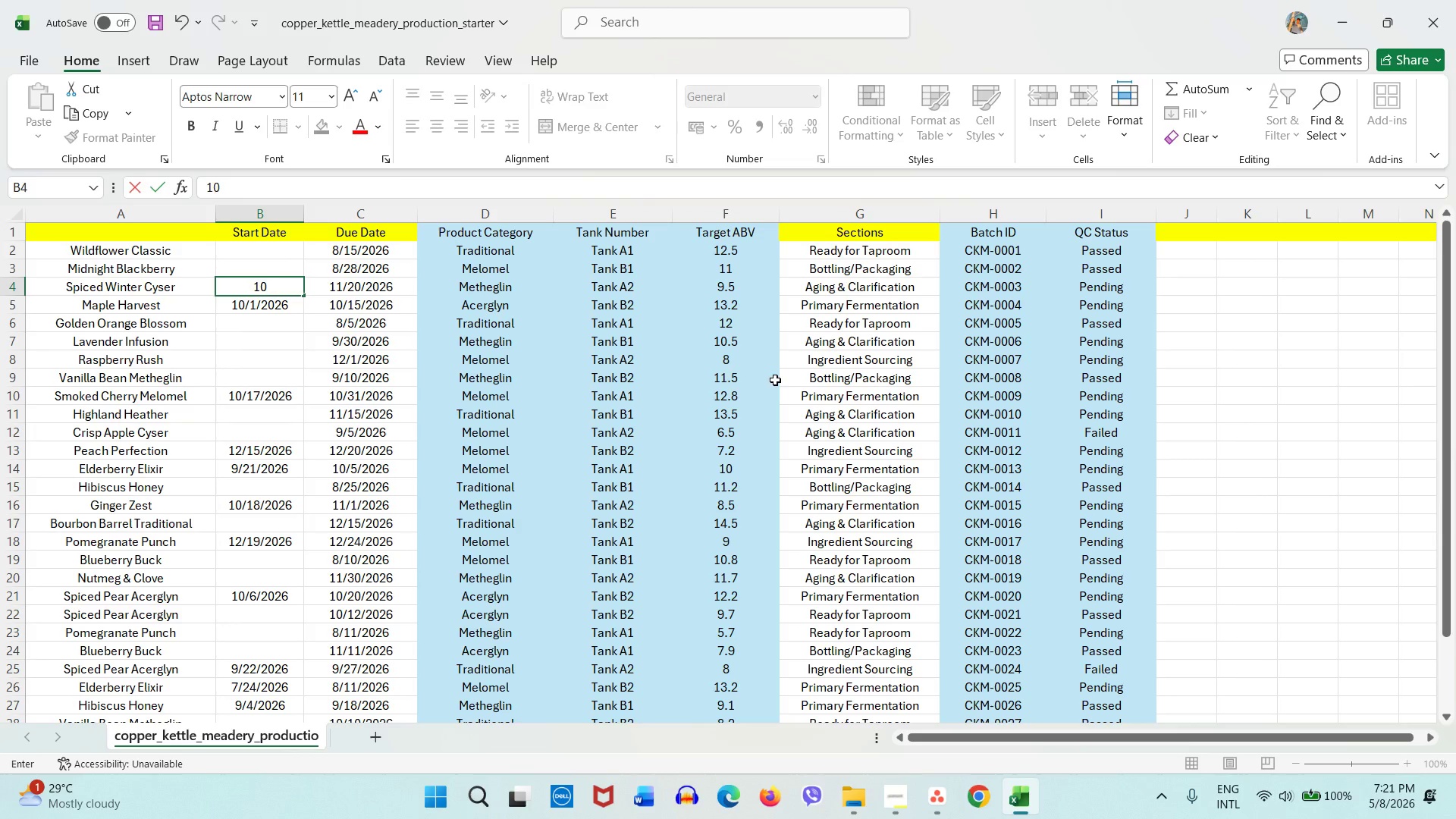 
key(Numpad0)
 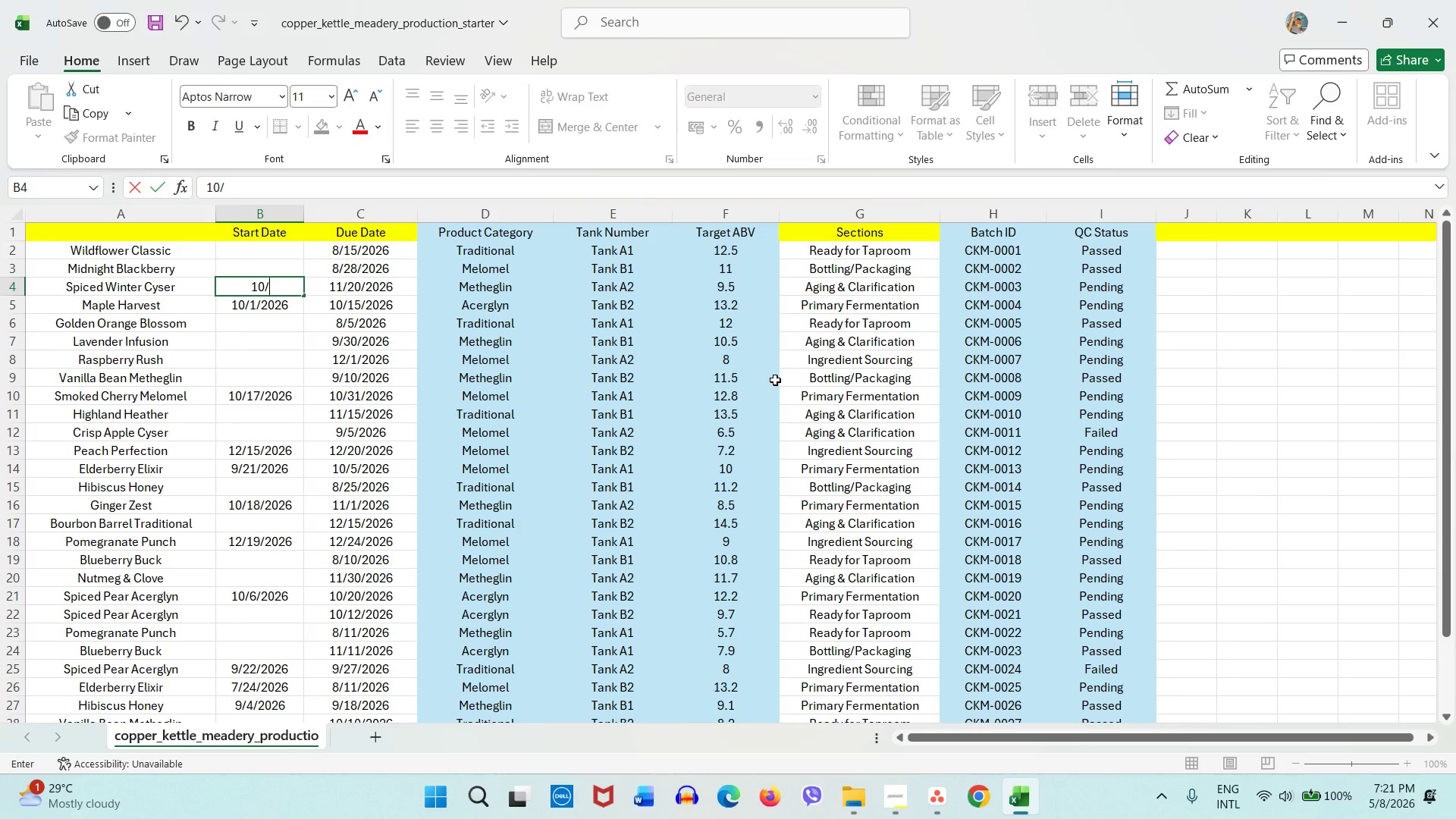 
key(Slash)
 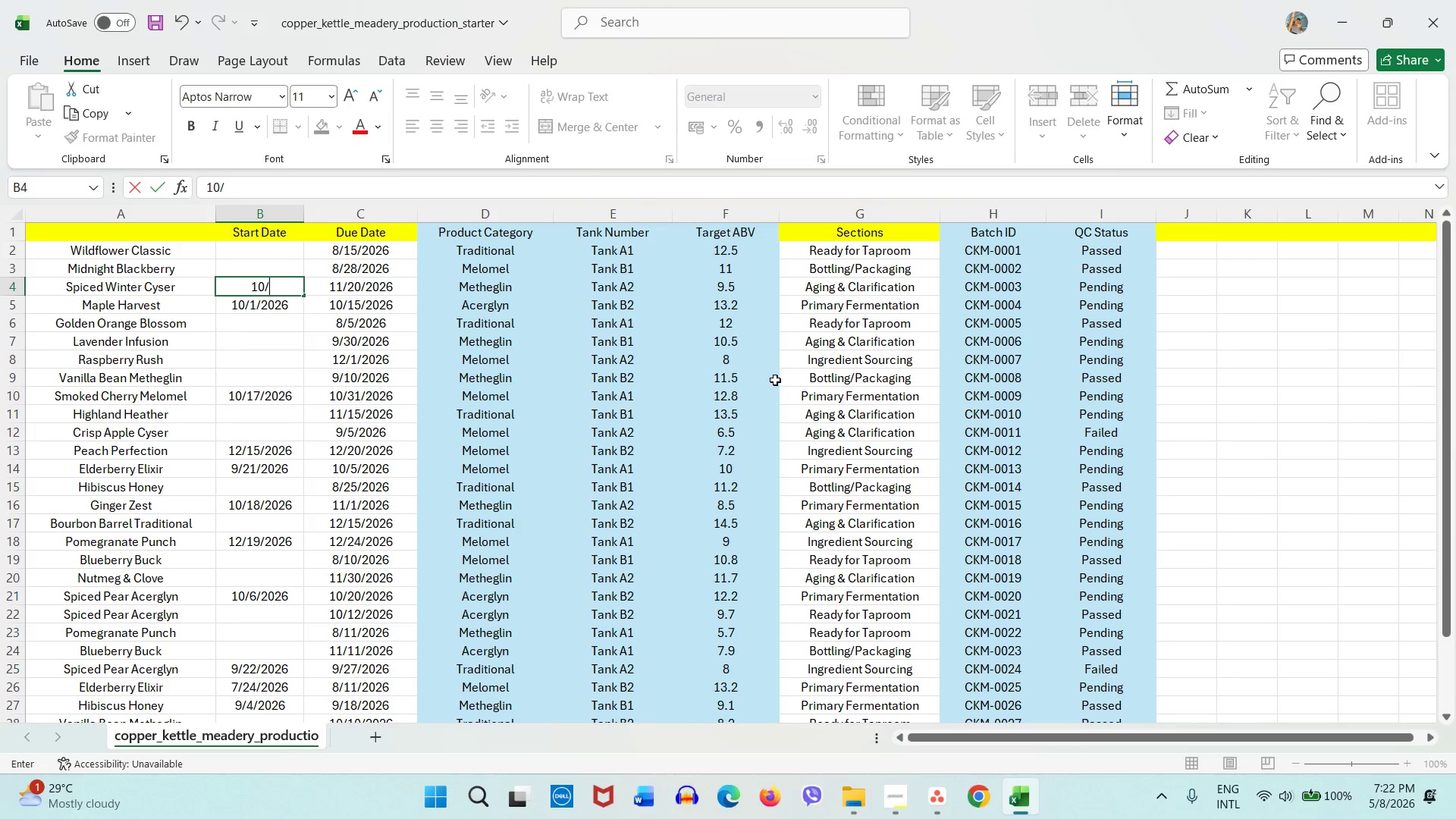 
wait(24.66)
 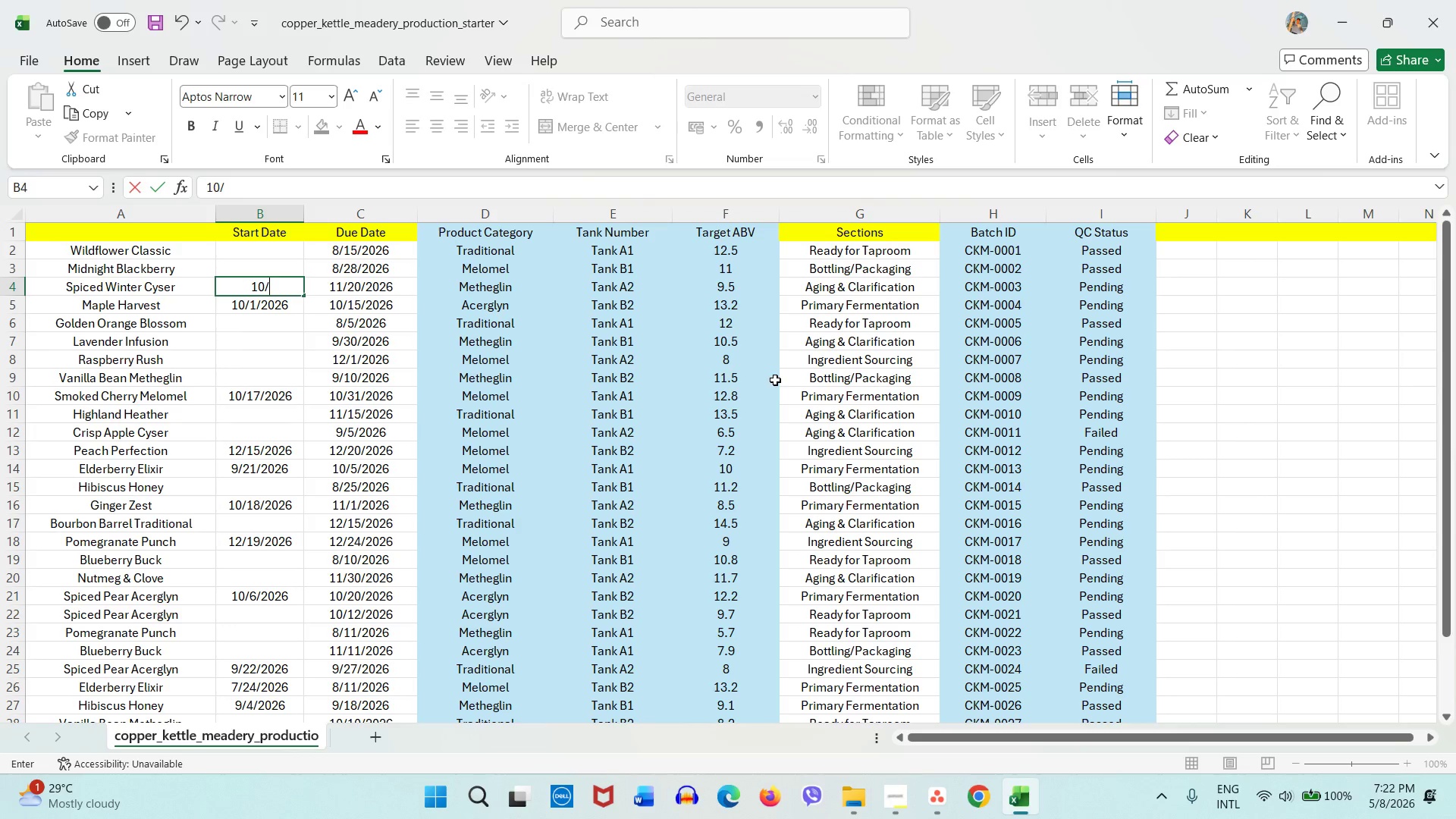 
key(Numpad2)
 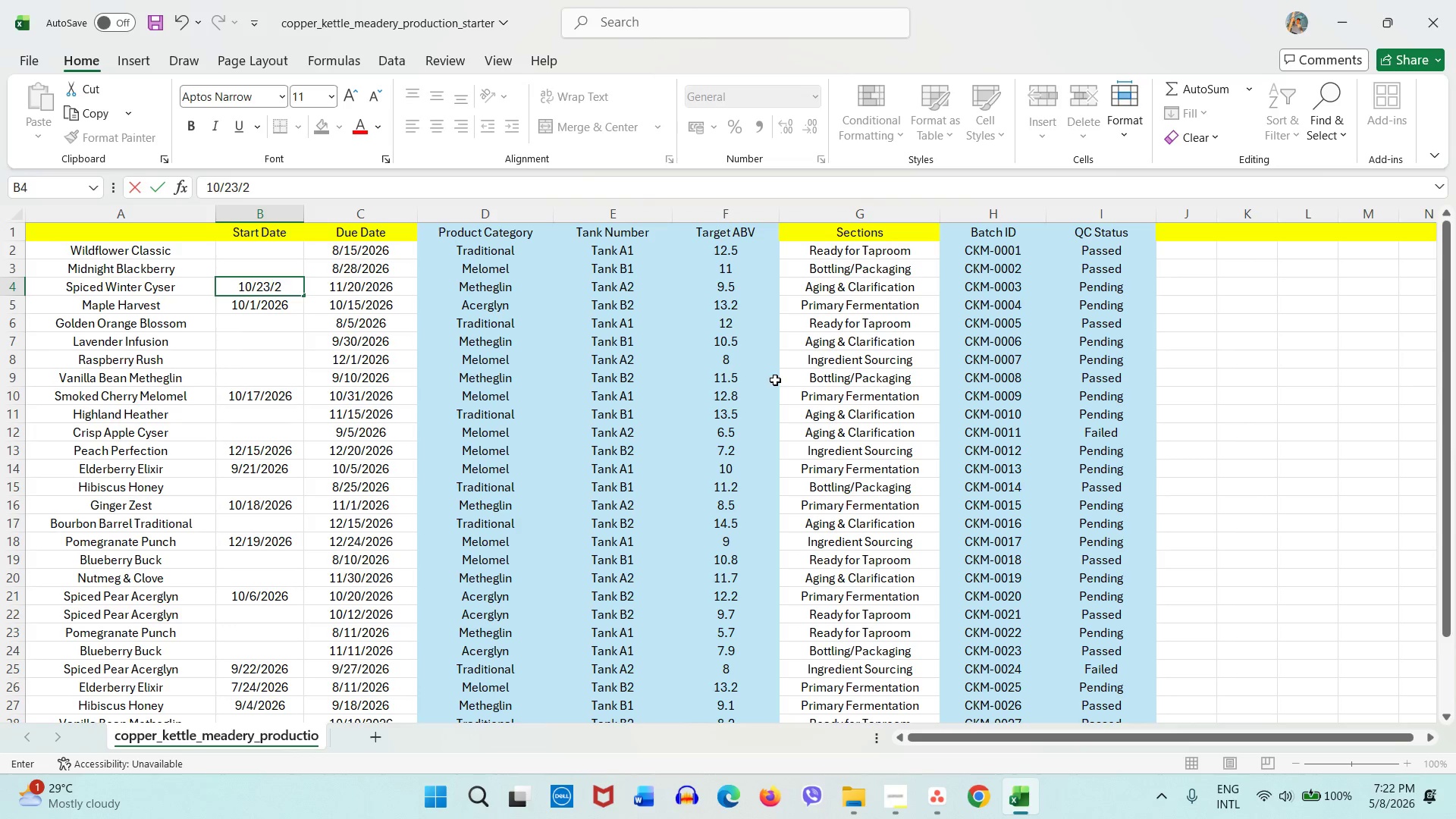 
key(Numpad3)
 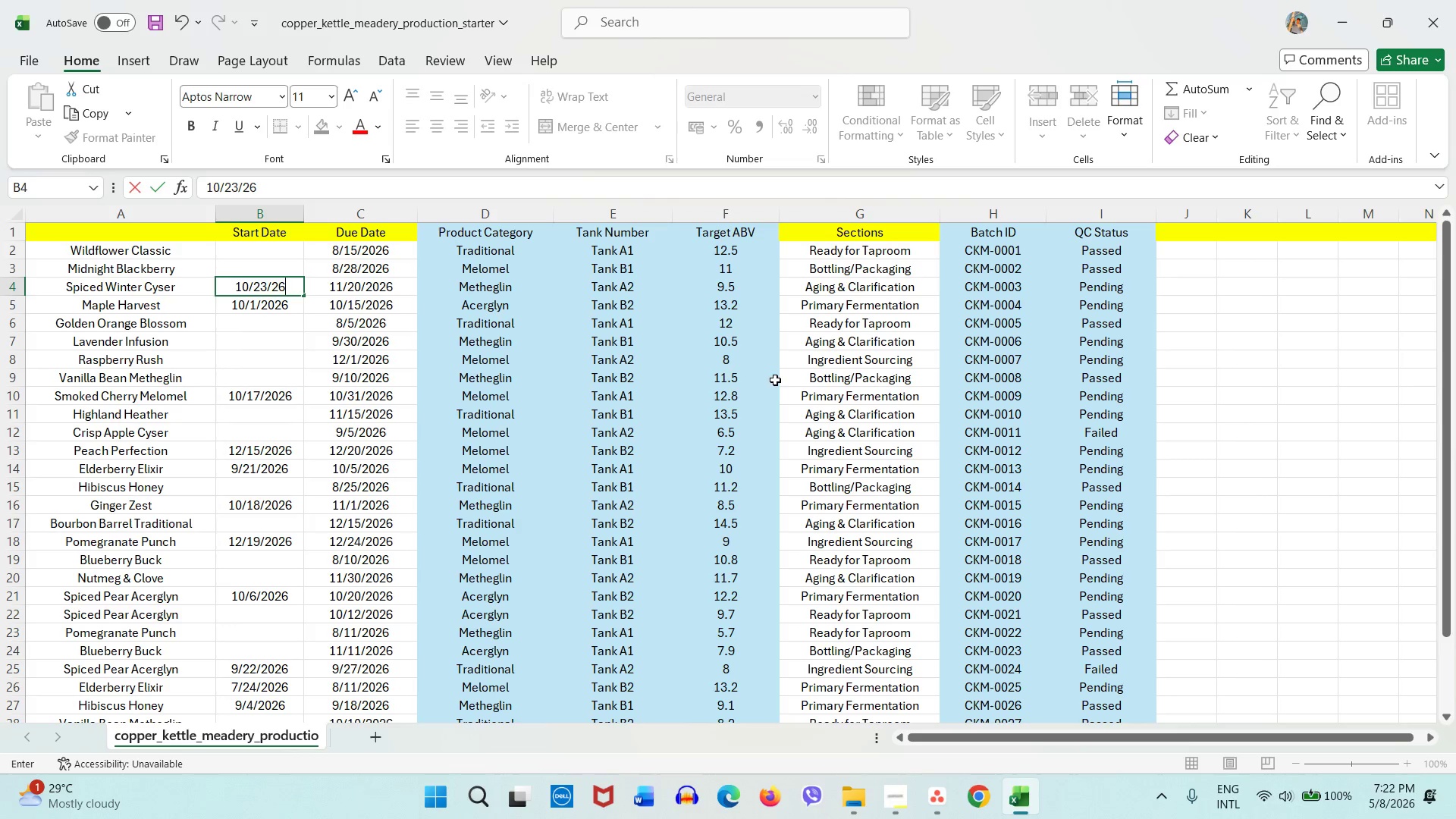 
key(Slash)
 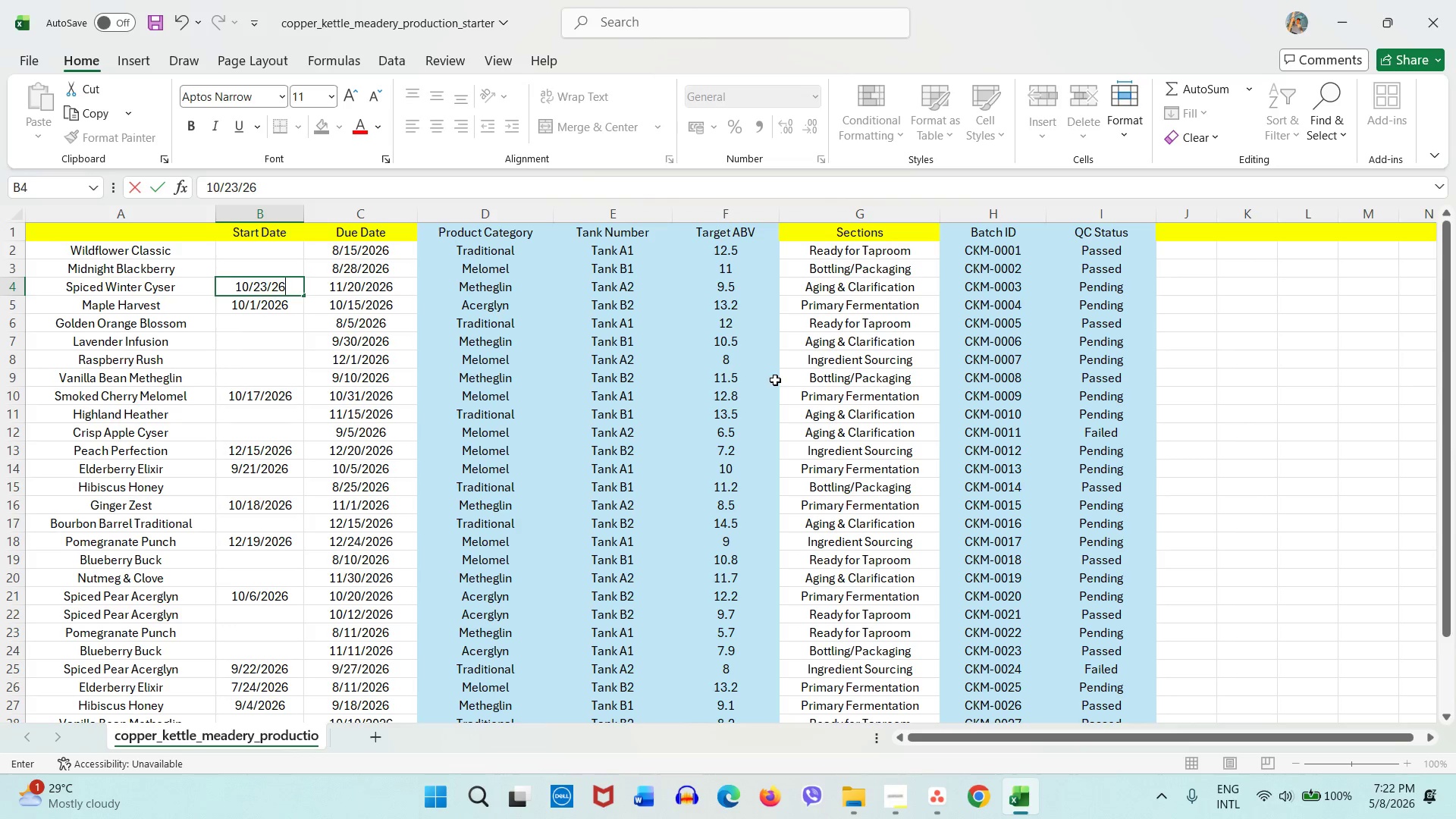 
key(Numpad2)
 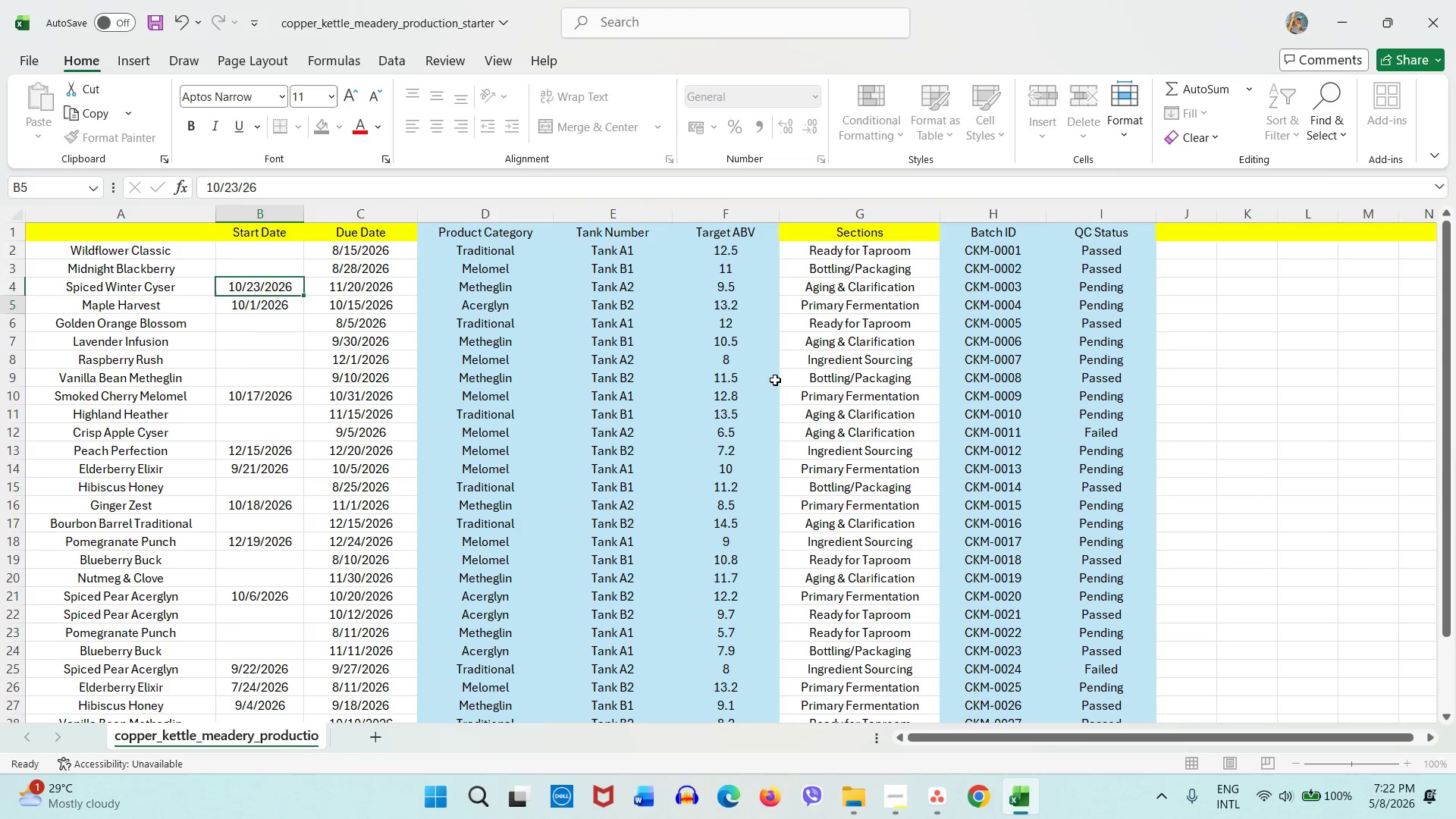 
key(Numpad6)
 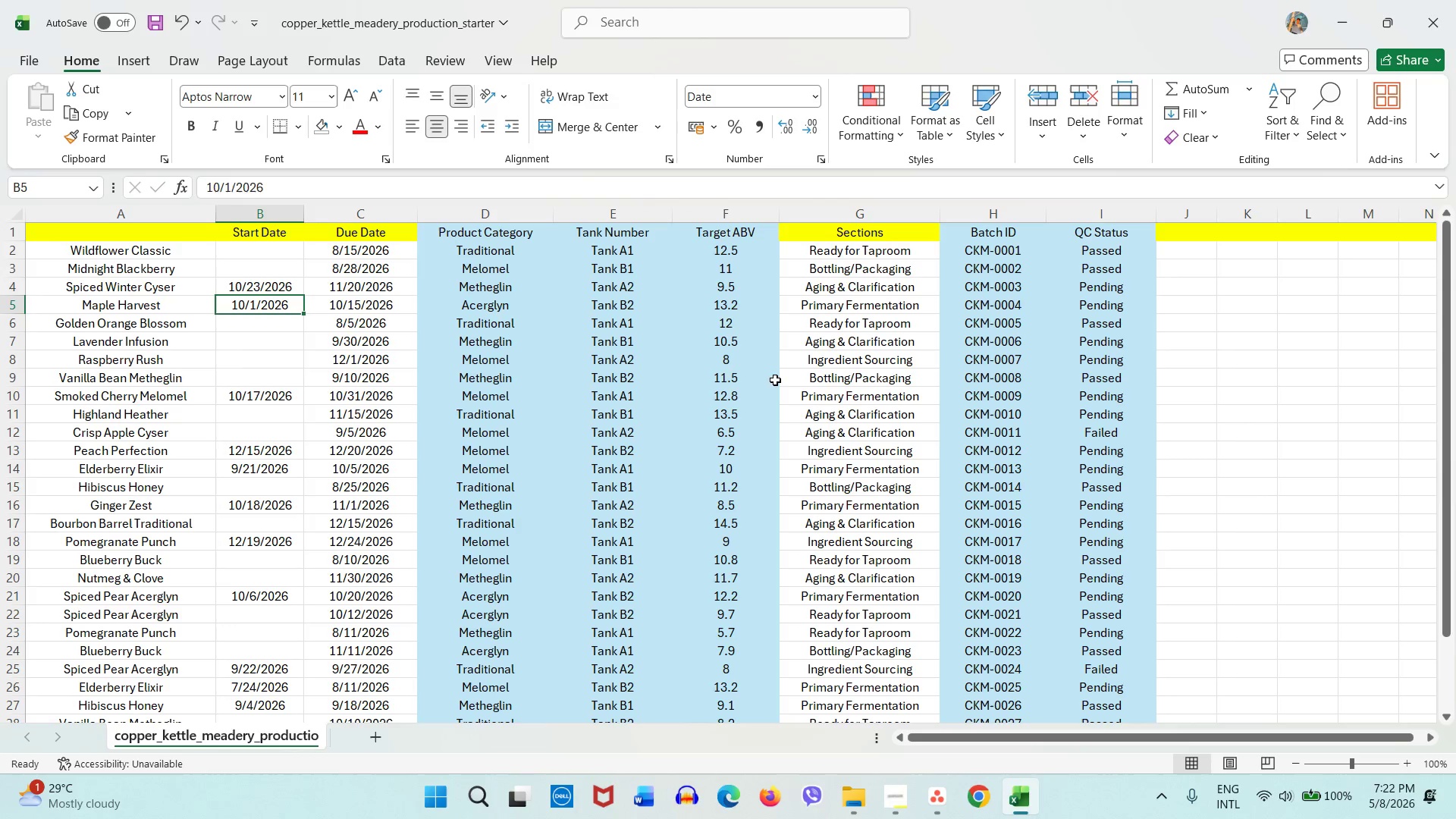 
key(NumpadEnter)
 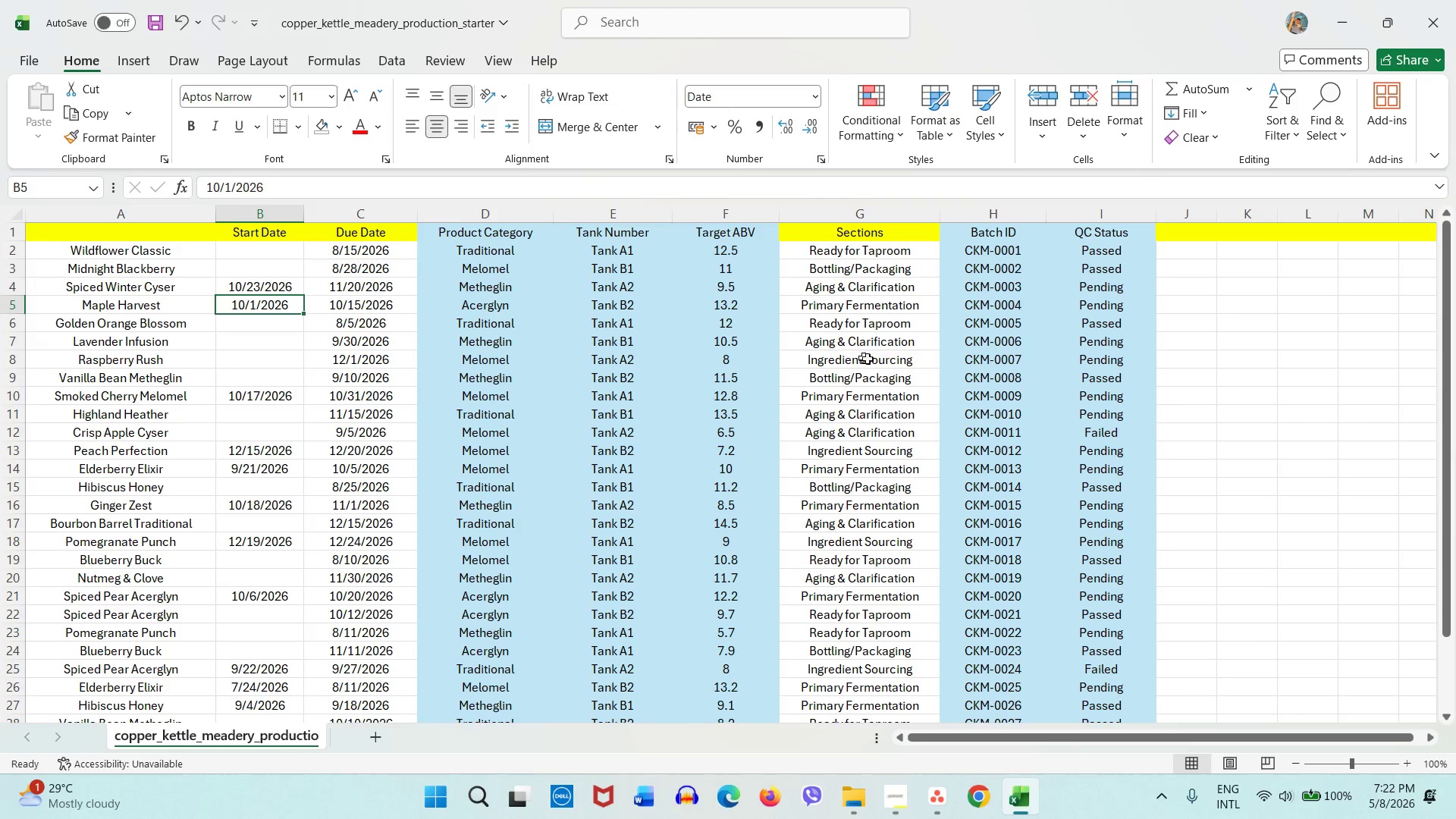 
wait(6.39)
 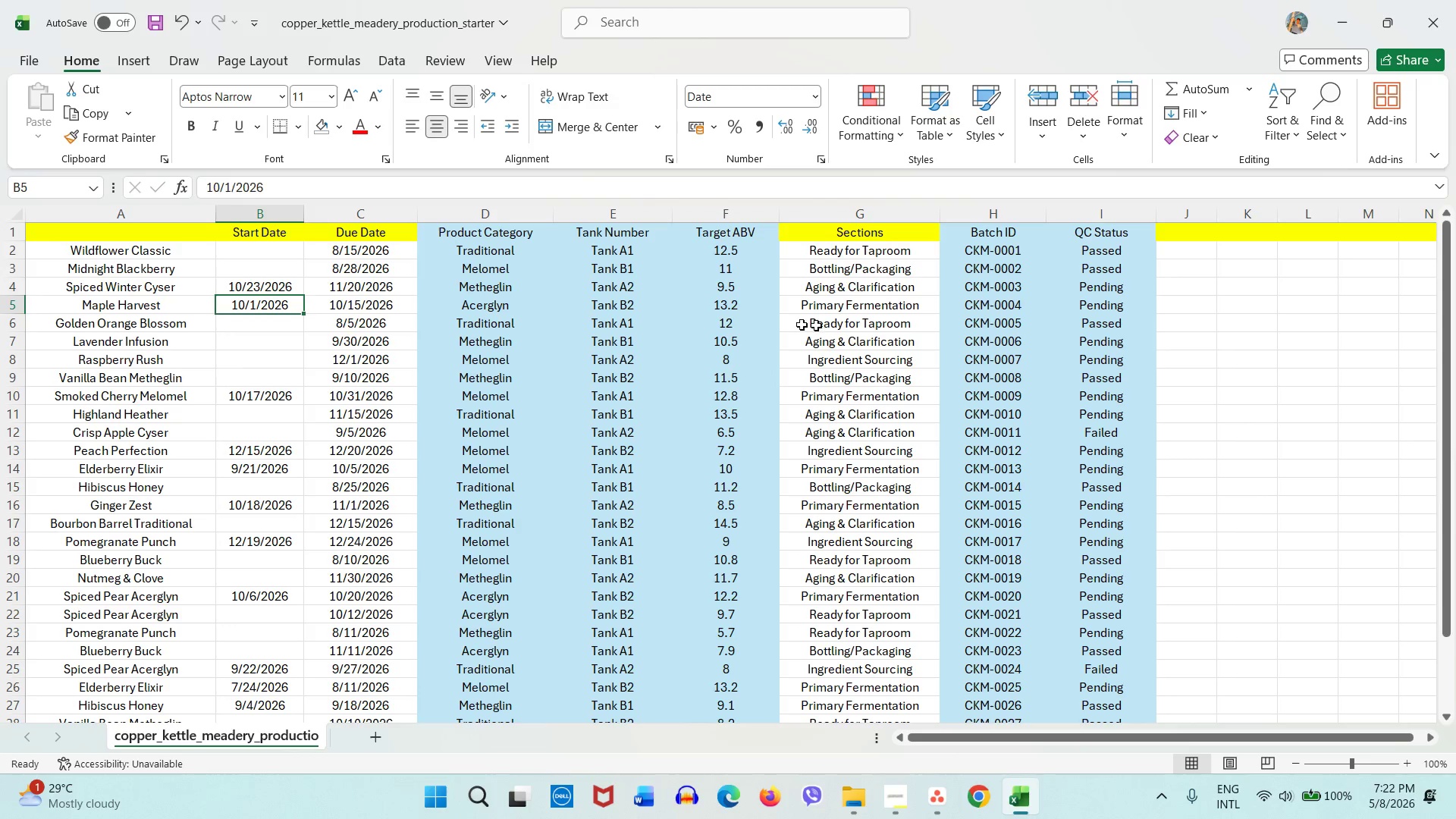 
left_click_drag(start_coordinate=[858, 344], to_coordinate=[296, 337])
 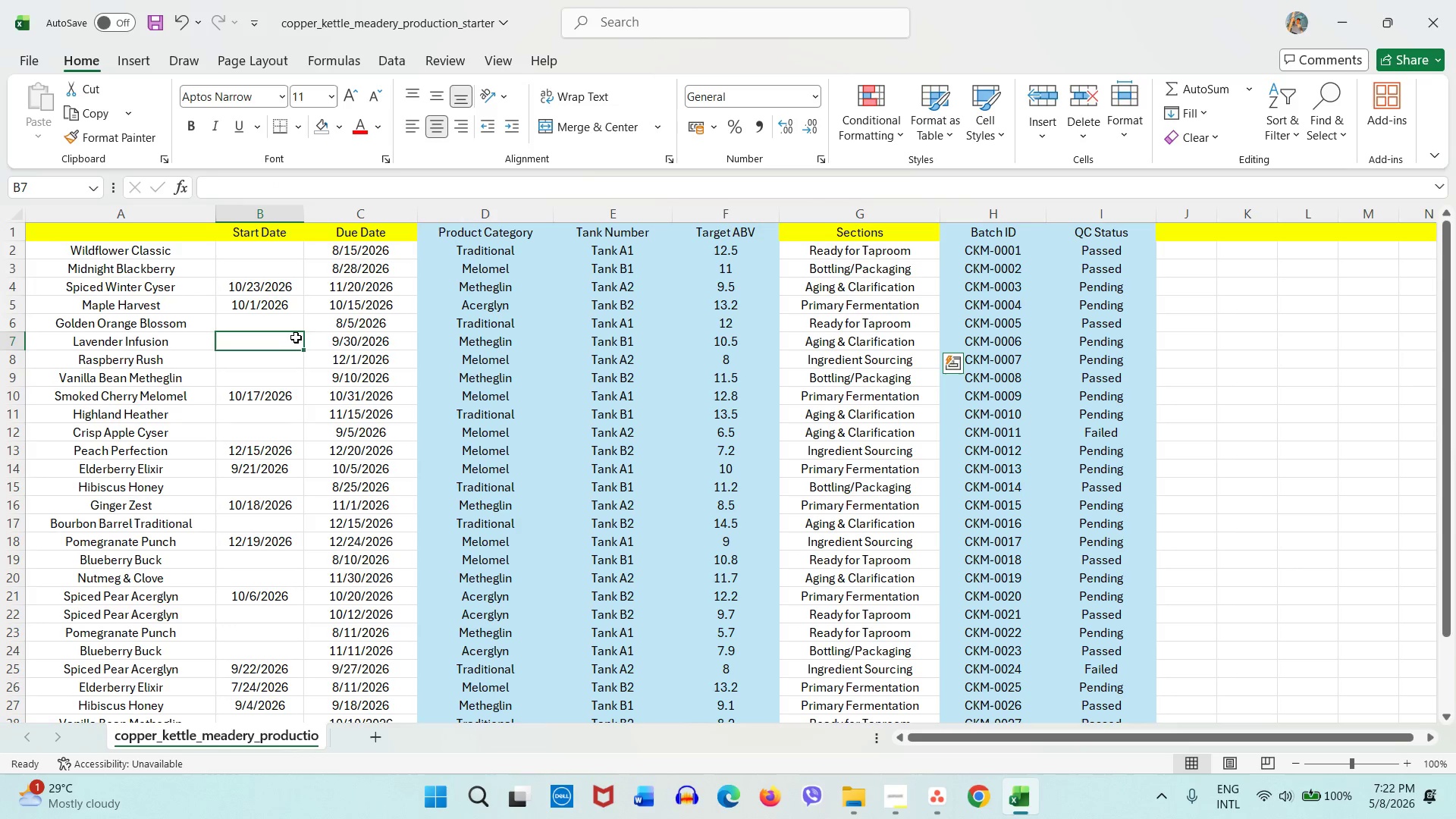 
left_click([296, 337])
 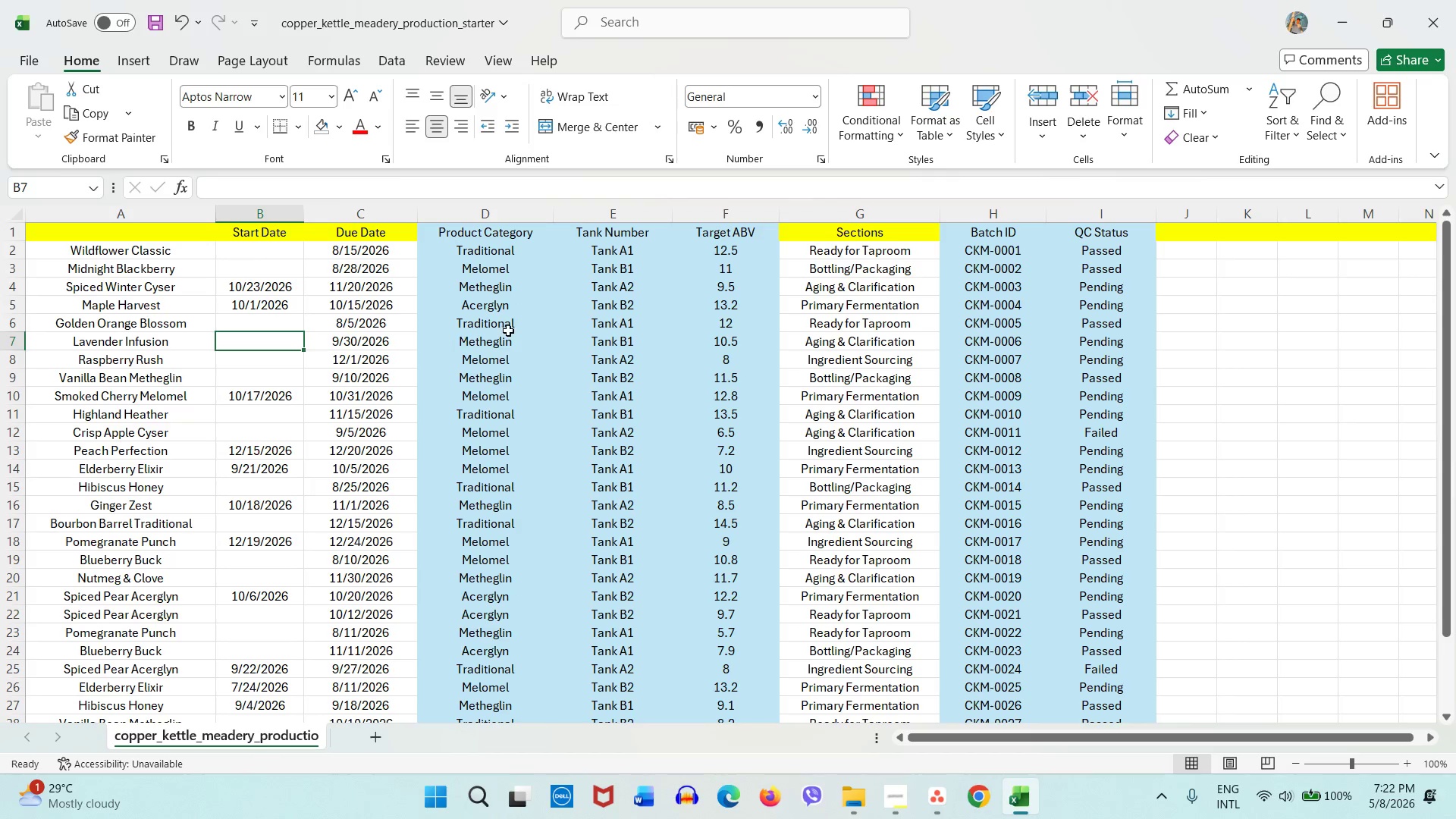 
wait(30.3)
 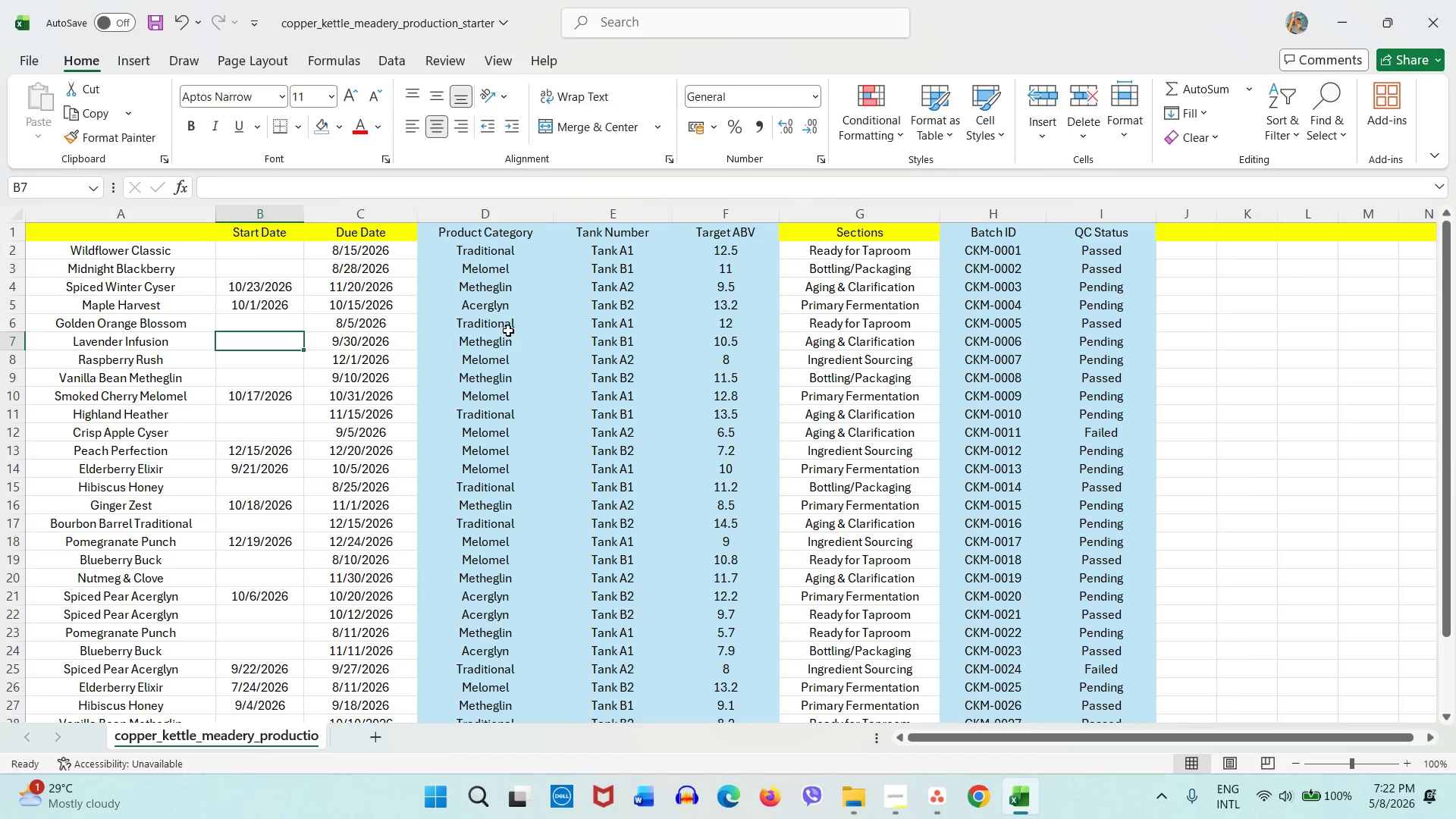 
key(Numpad8)
 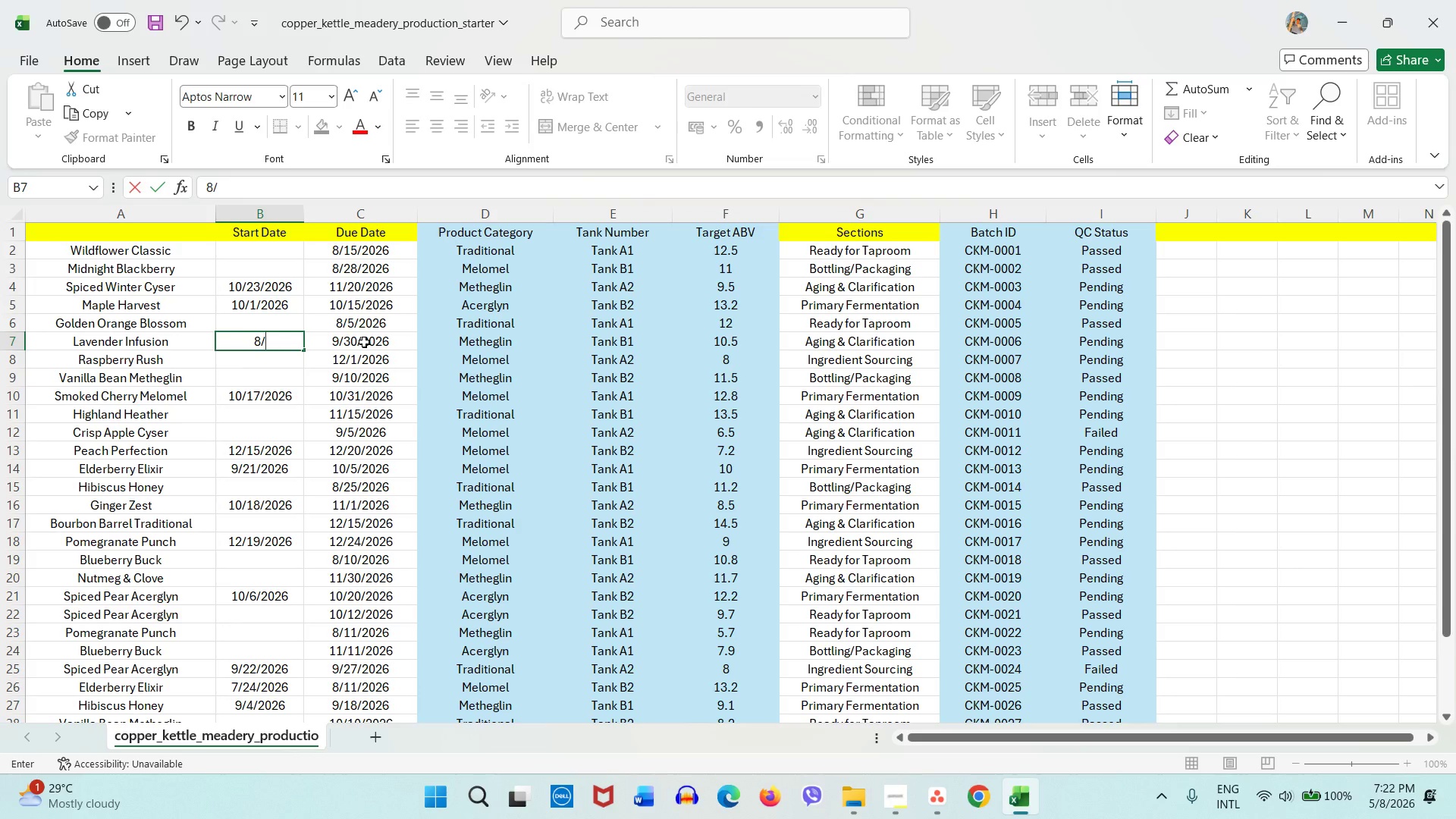 
key(Slash)
 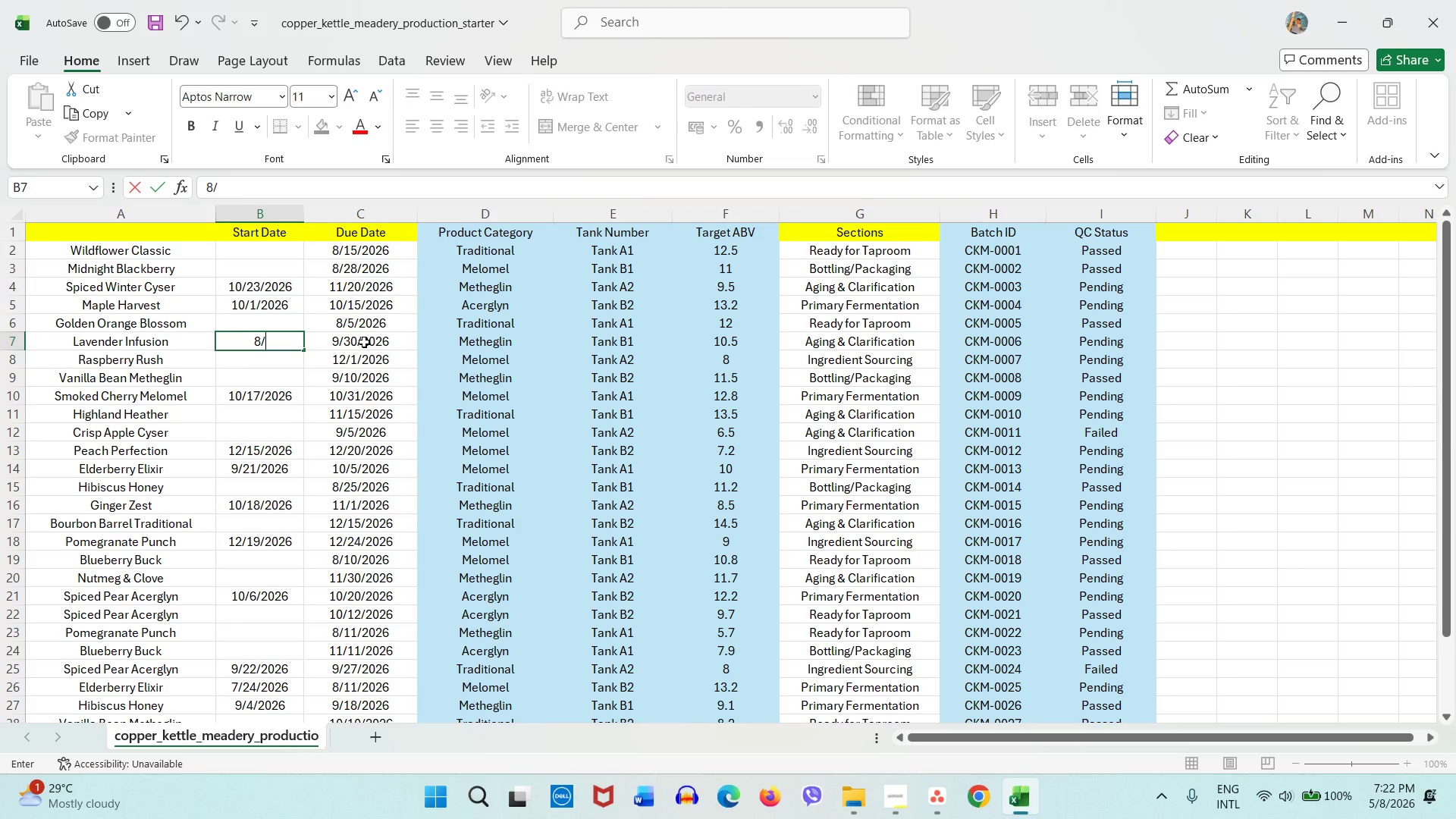 
key(Numpad2)
 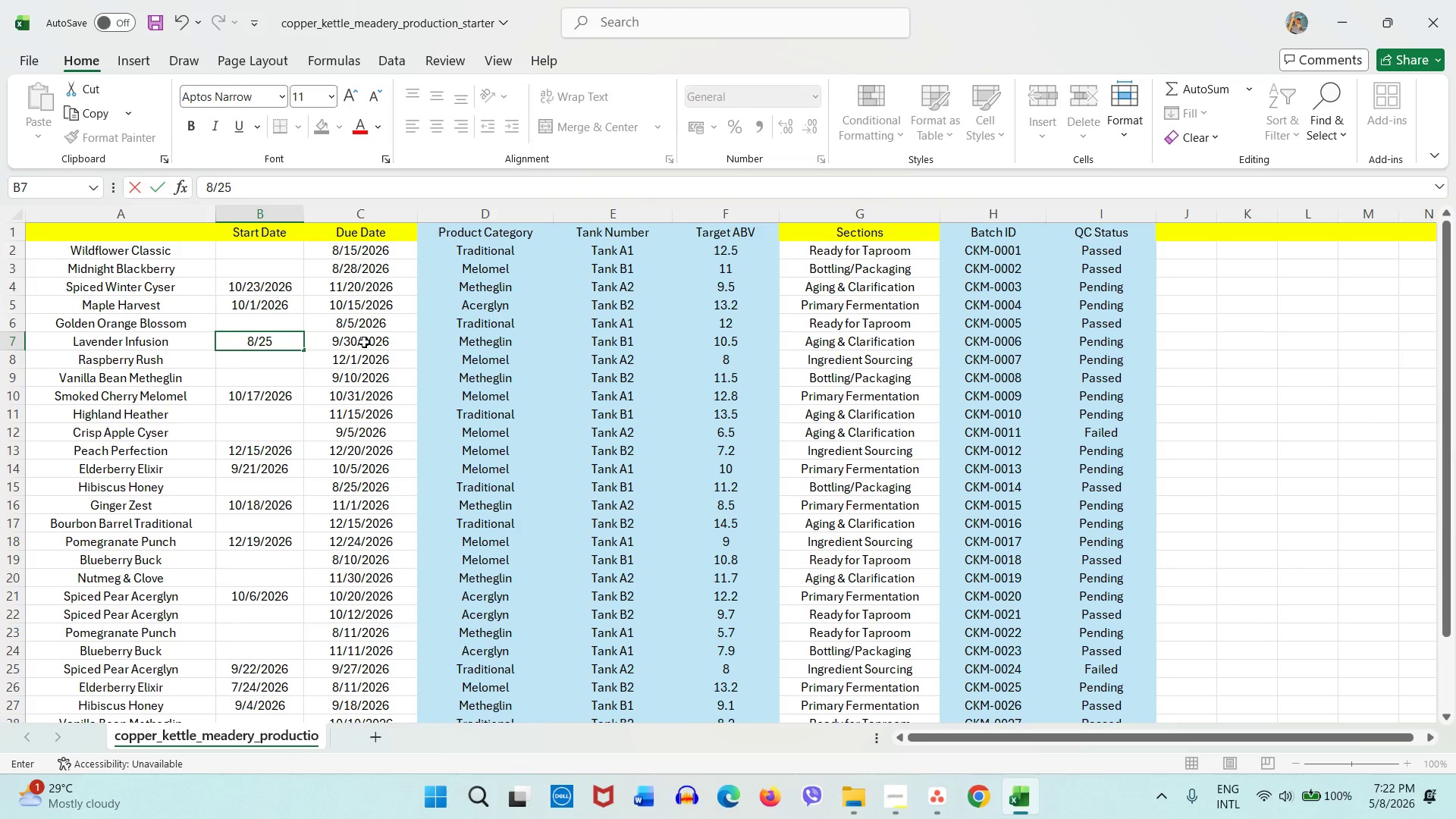 
key(Numpad5)
 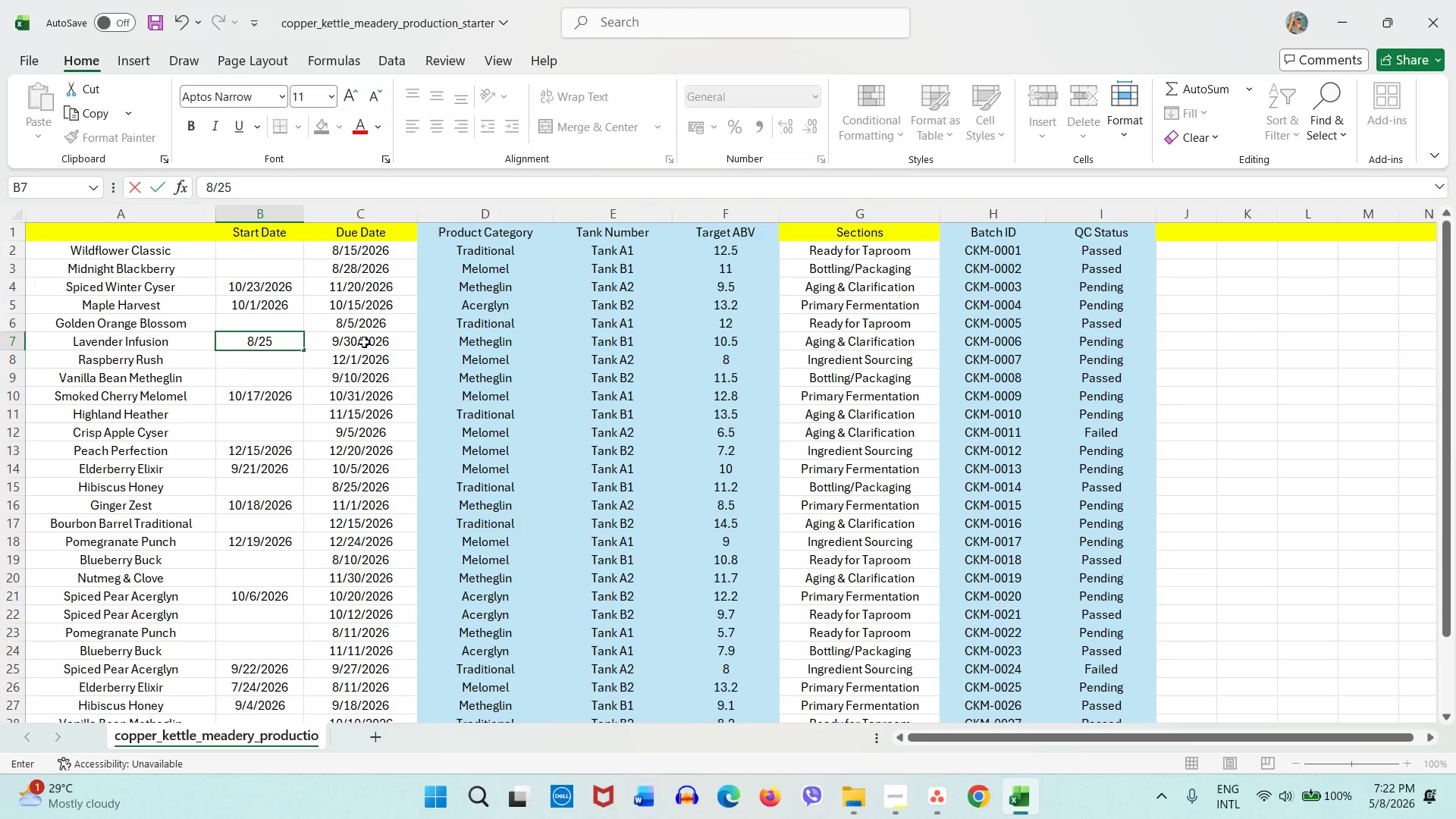 
wait(5.8)
 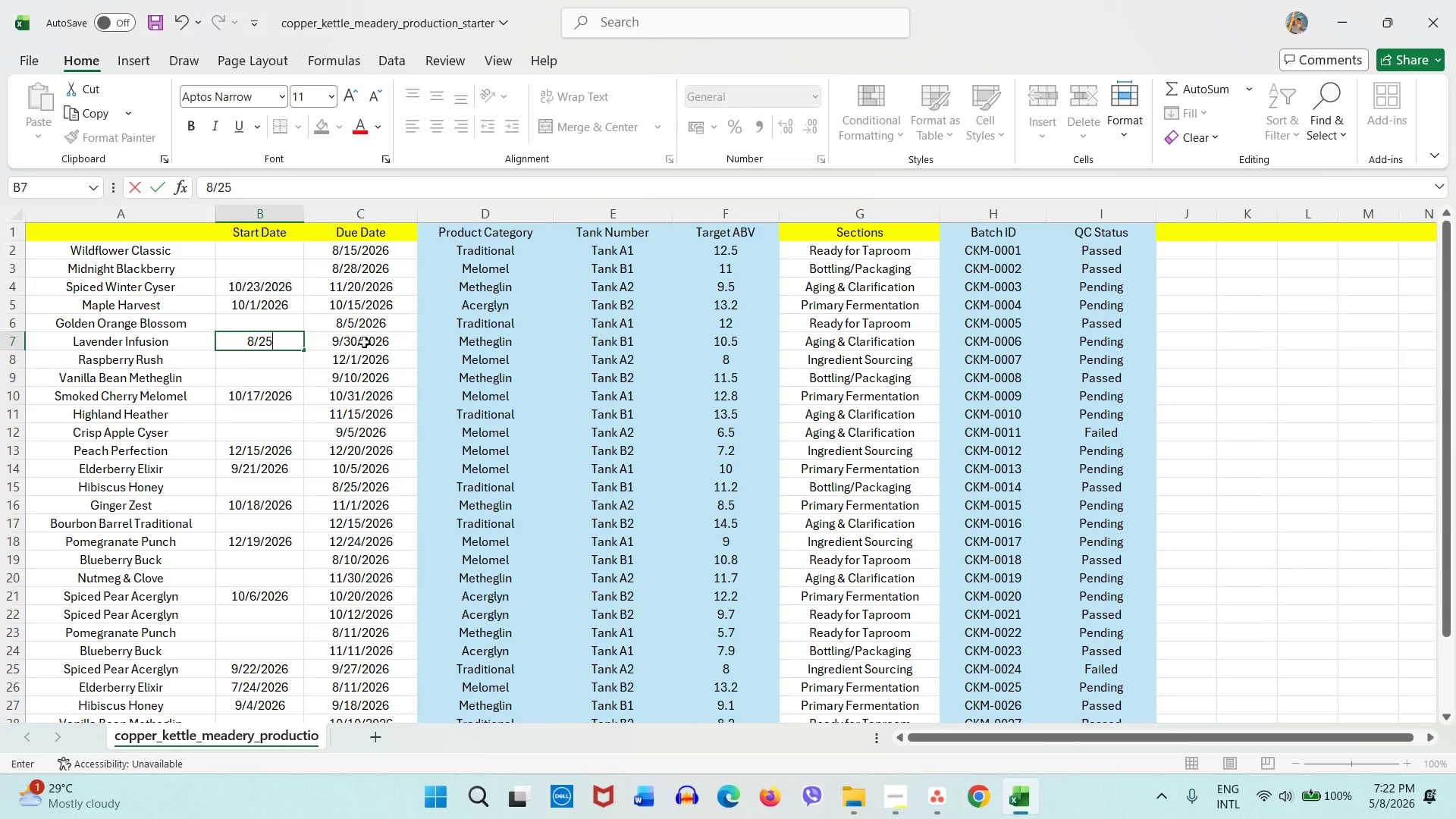 
key(Slash)
 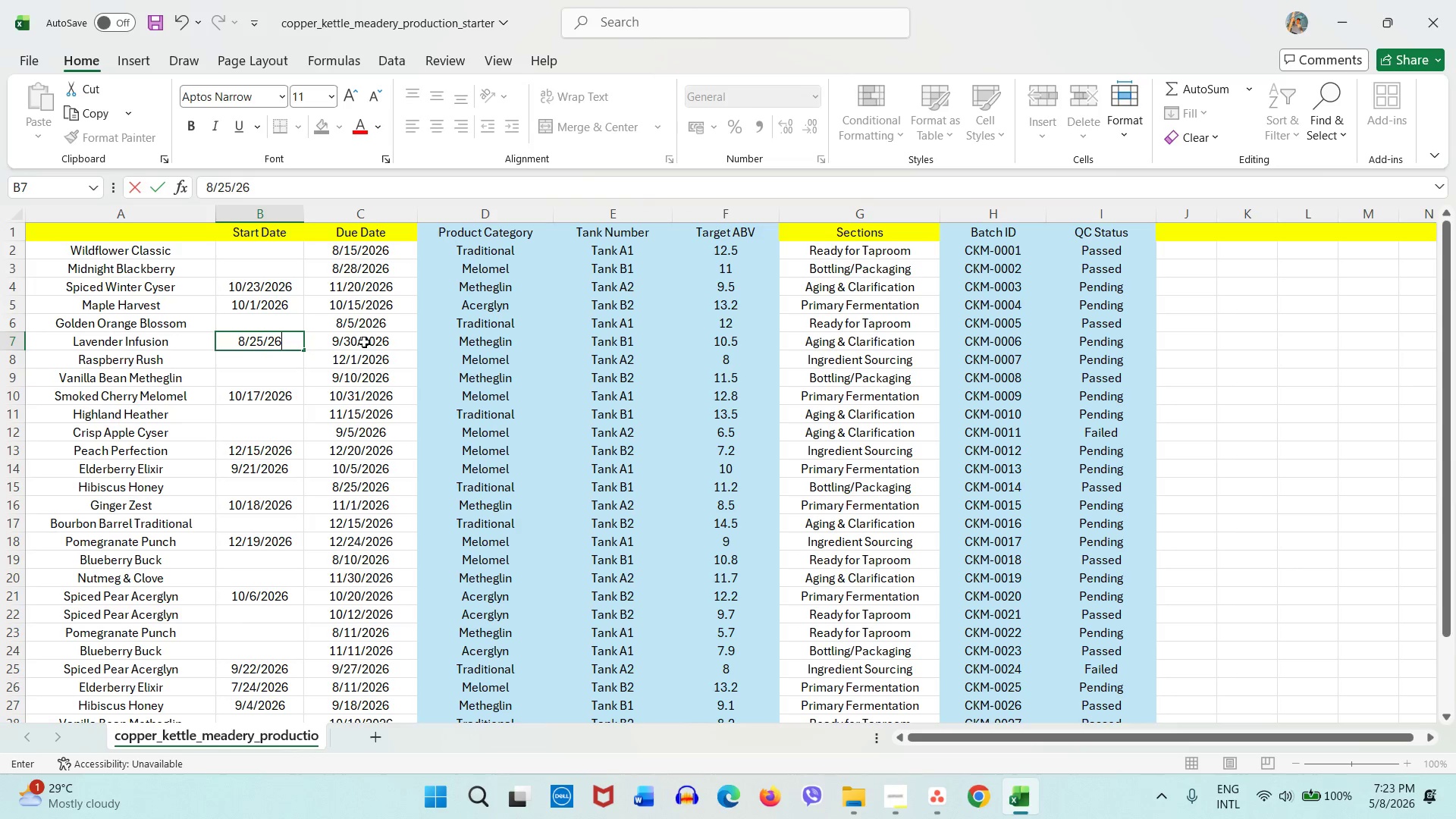 
key(Numpad2)
 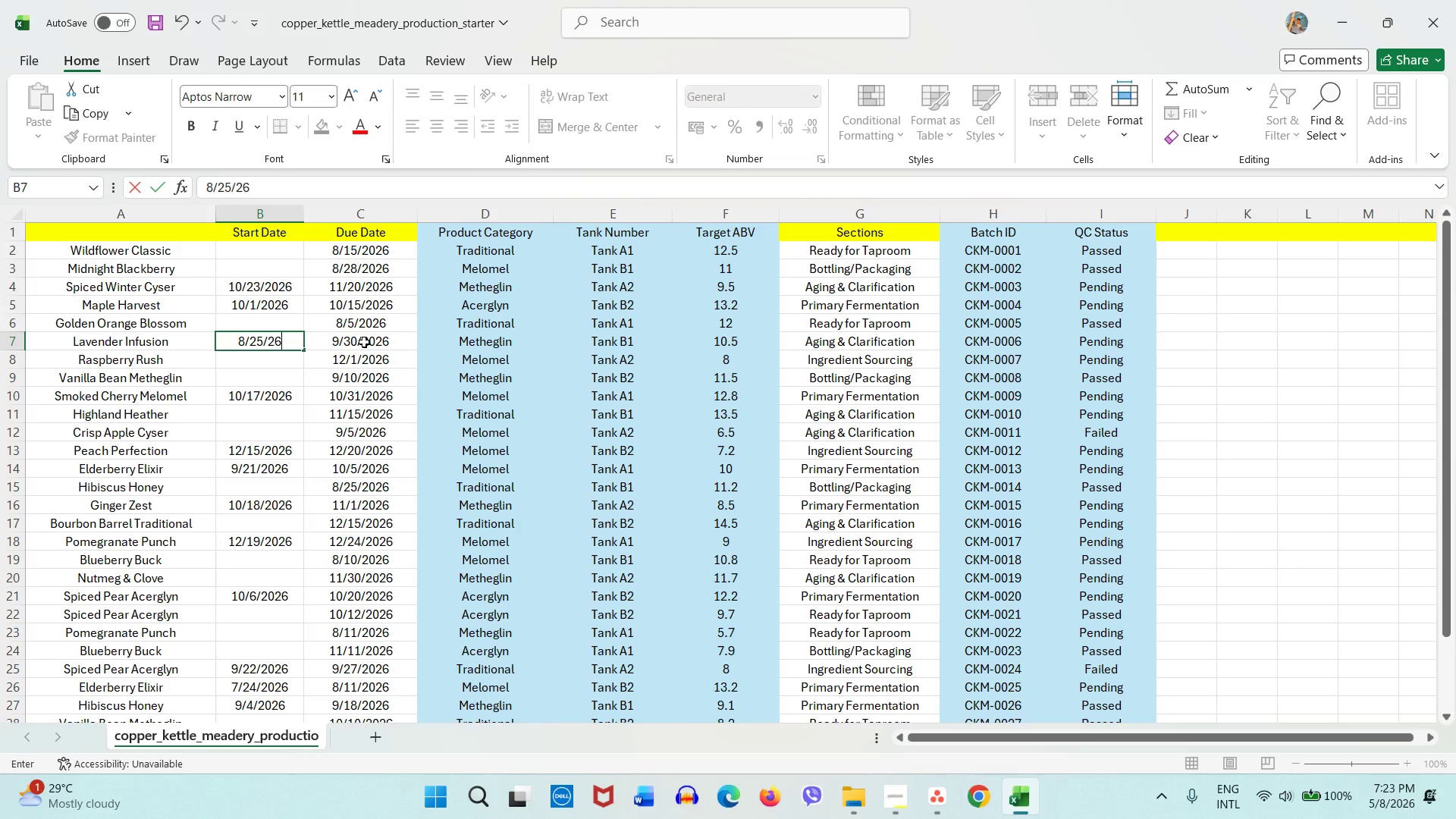 
key(Numpad6)
 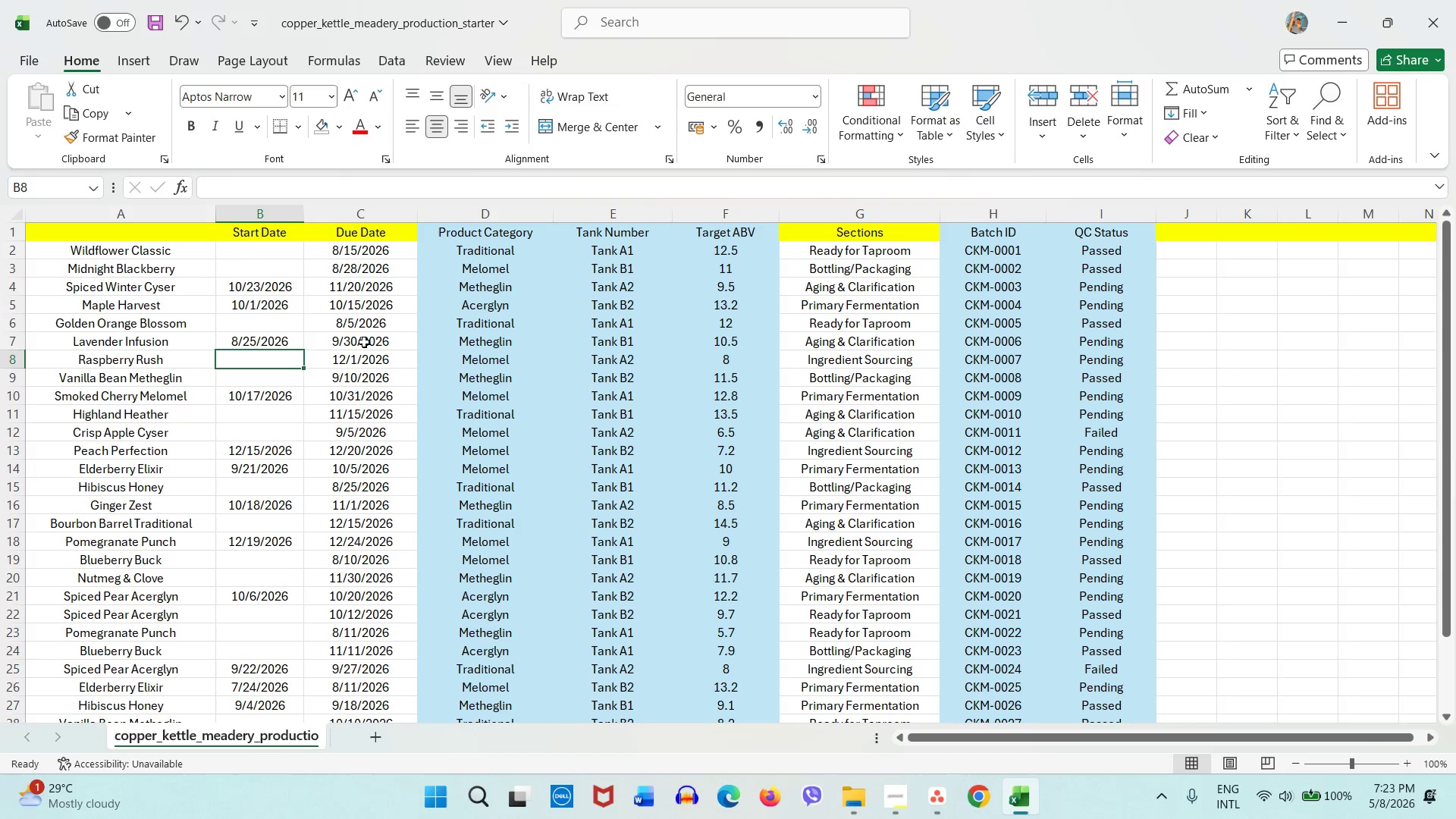 
key(NumpadEnter)
 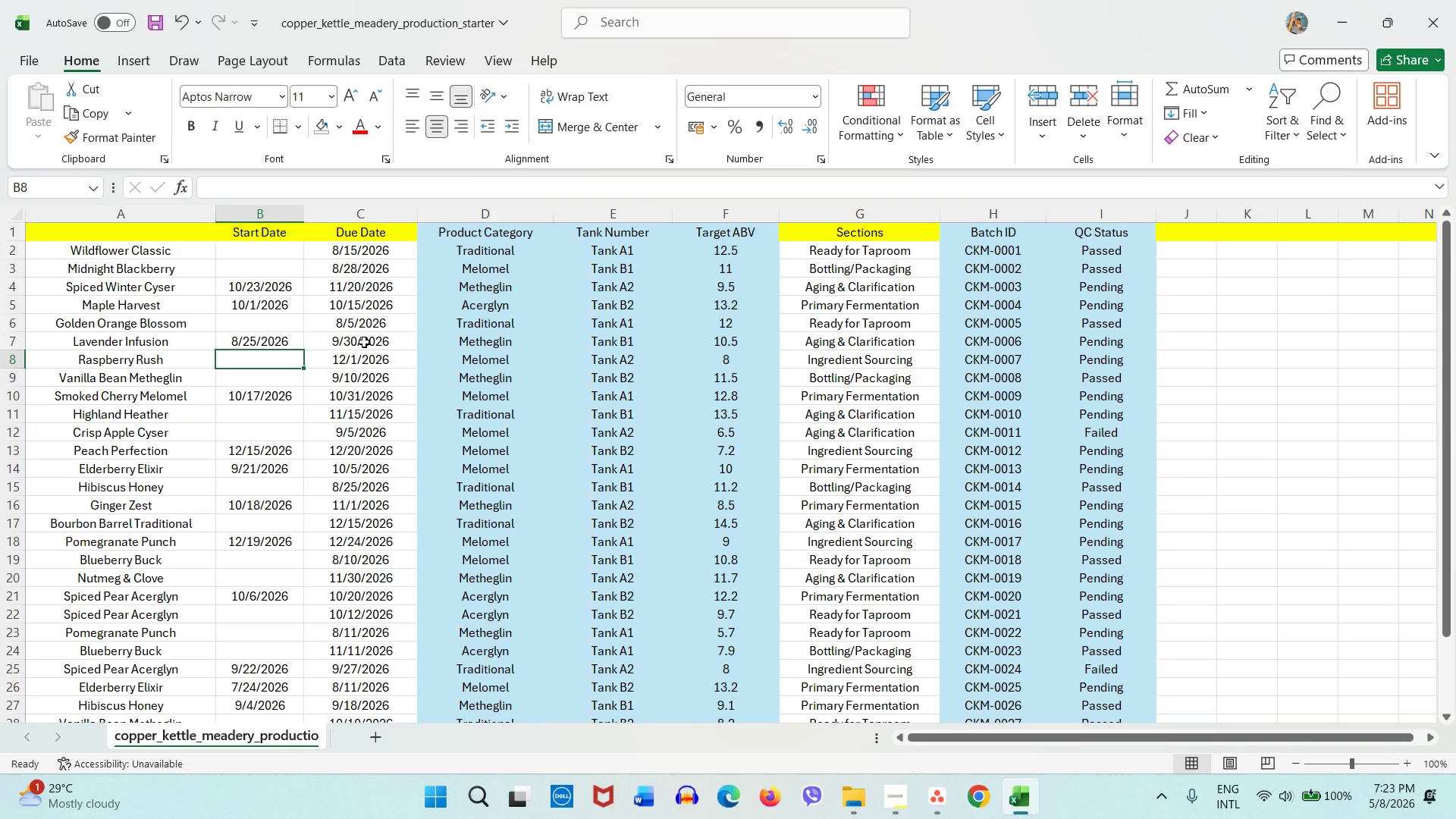 
wait(37.66)
 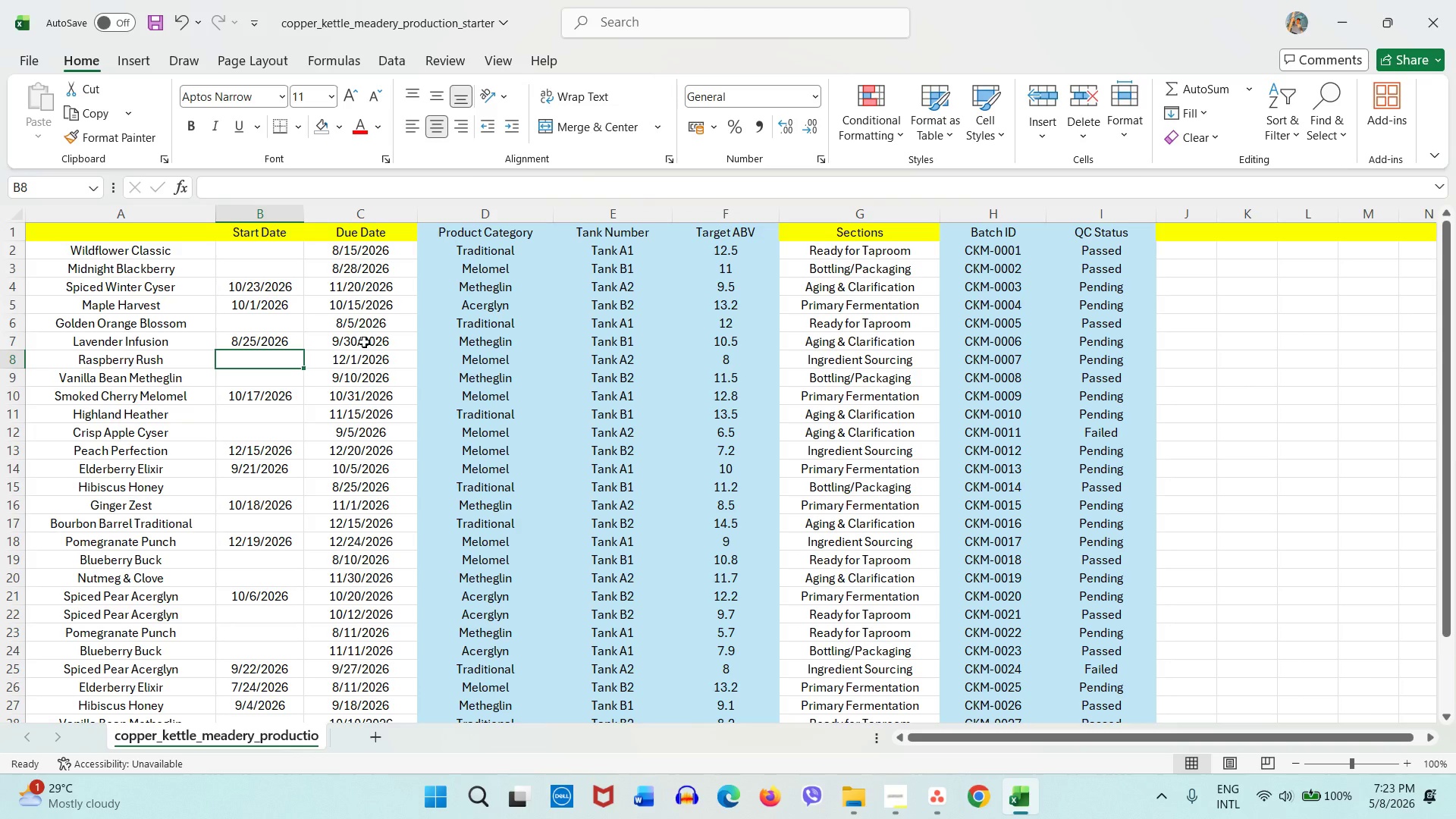 
left_click([299, 418])
 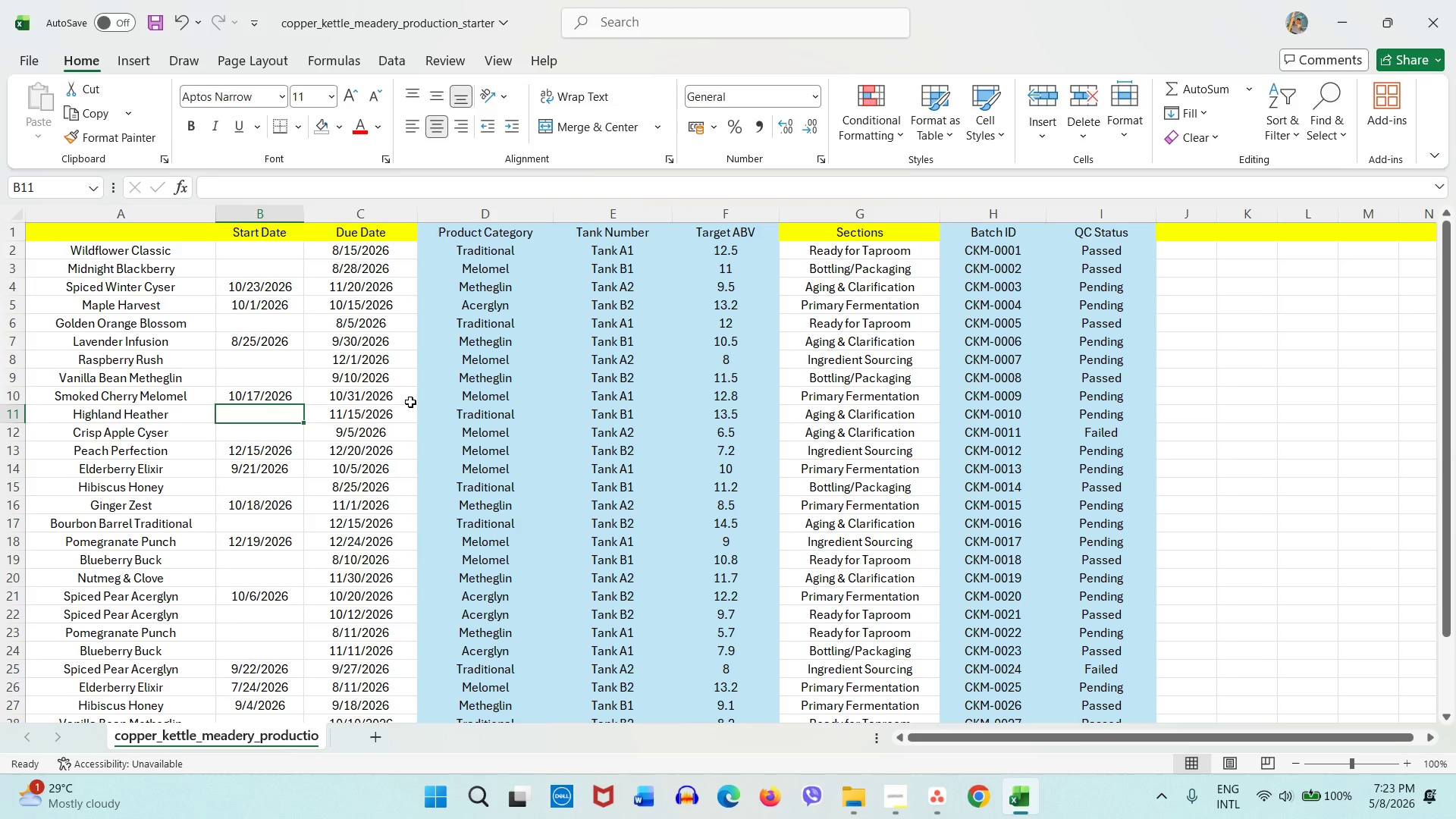 
key(Numpad1)
 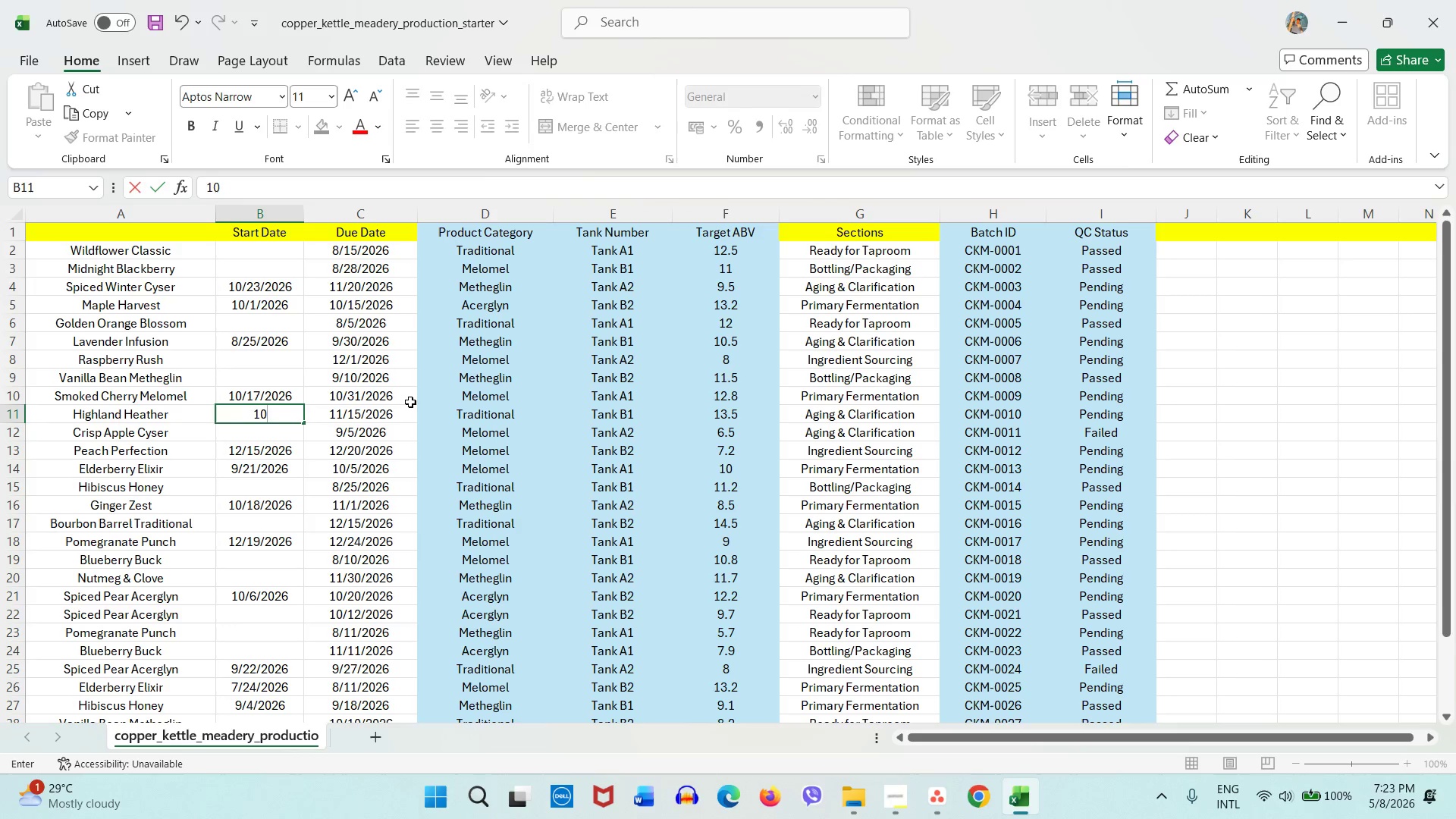 
key(Numpad0)
 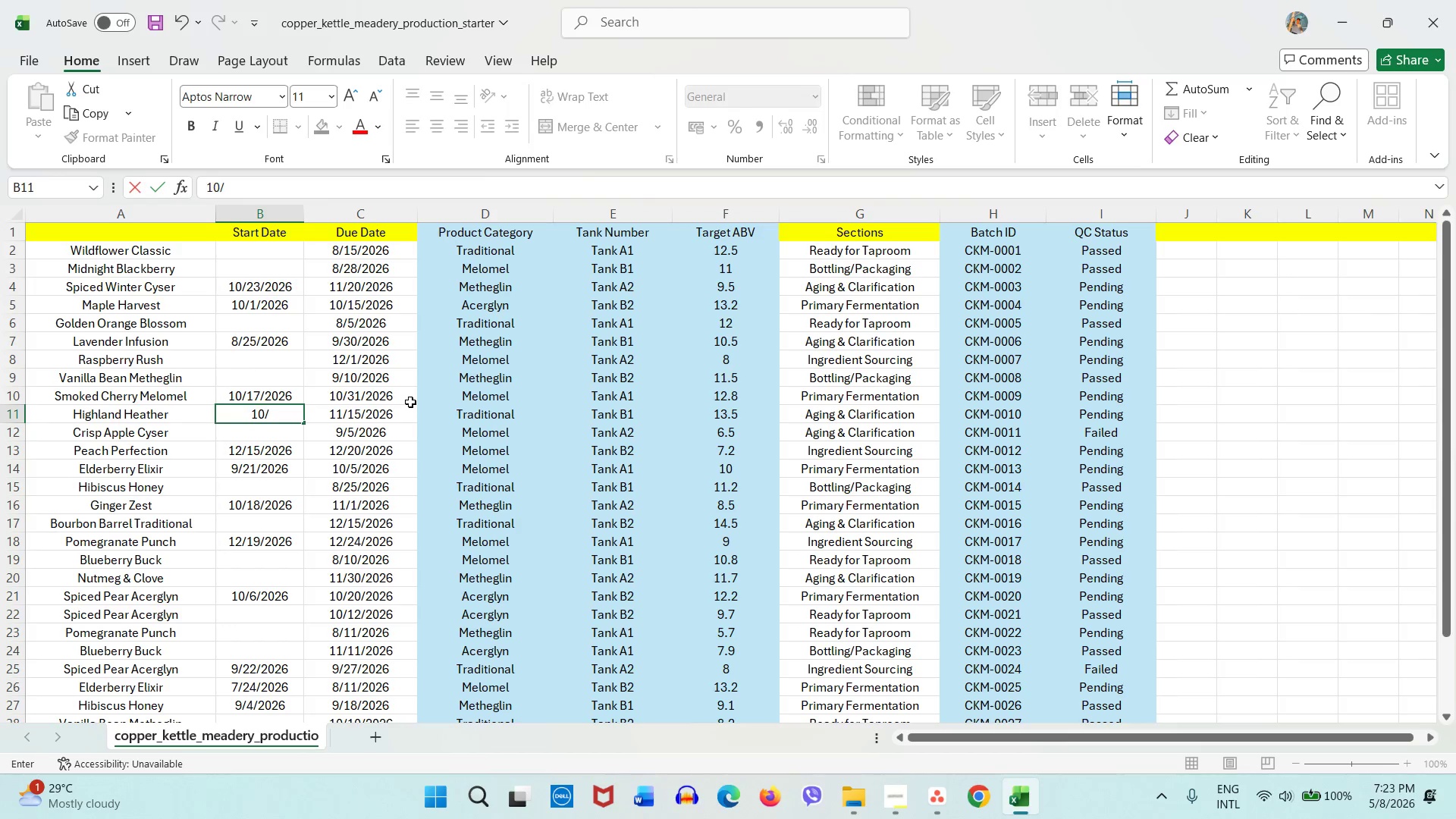 
key(Slash)
 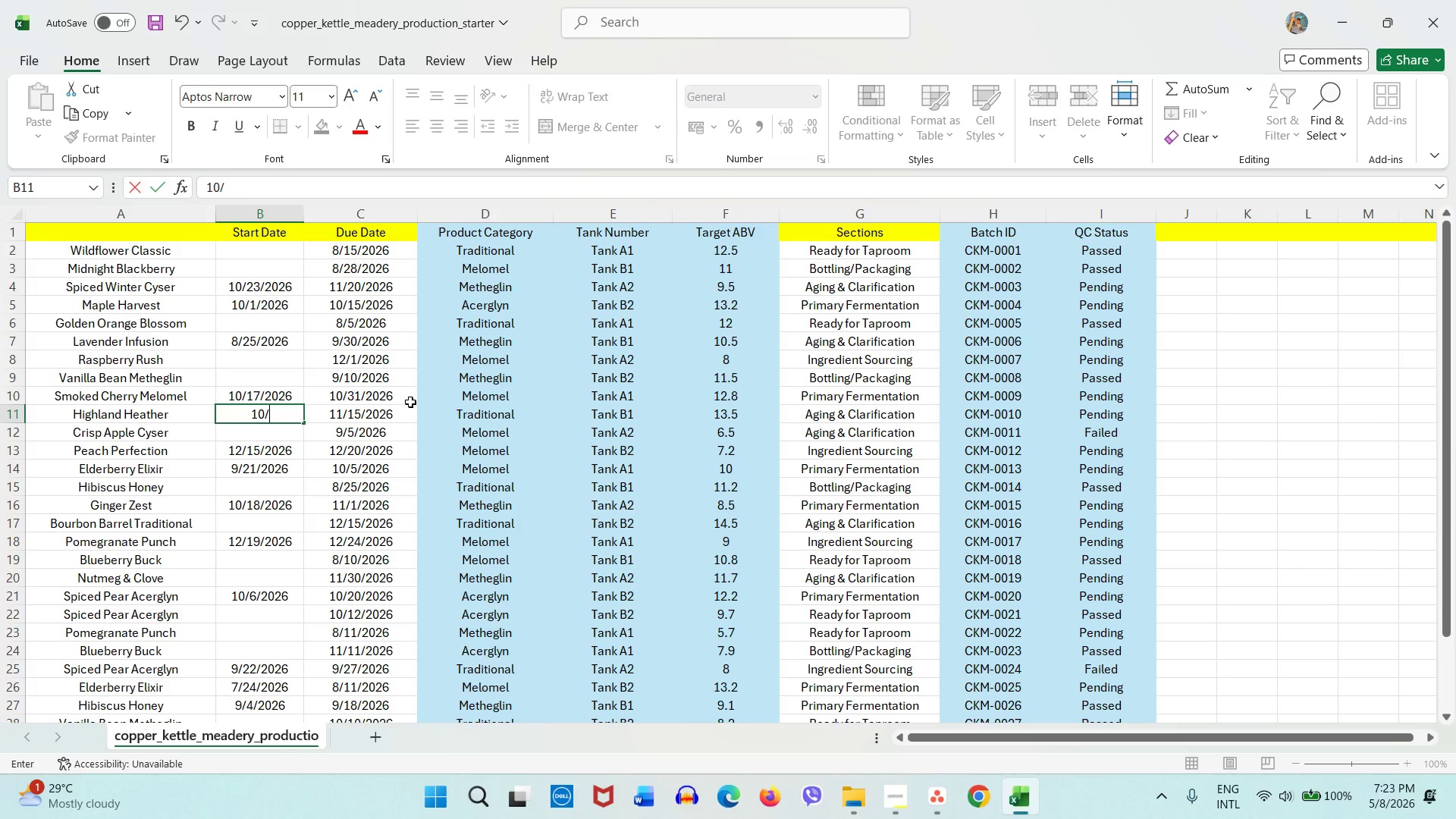 
wait(17.45)
 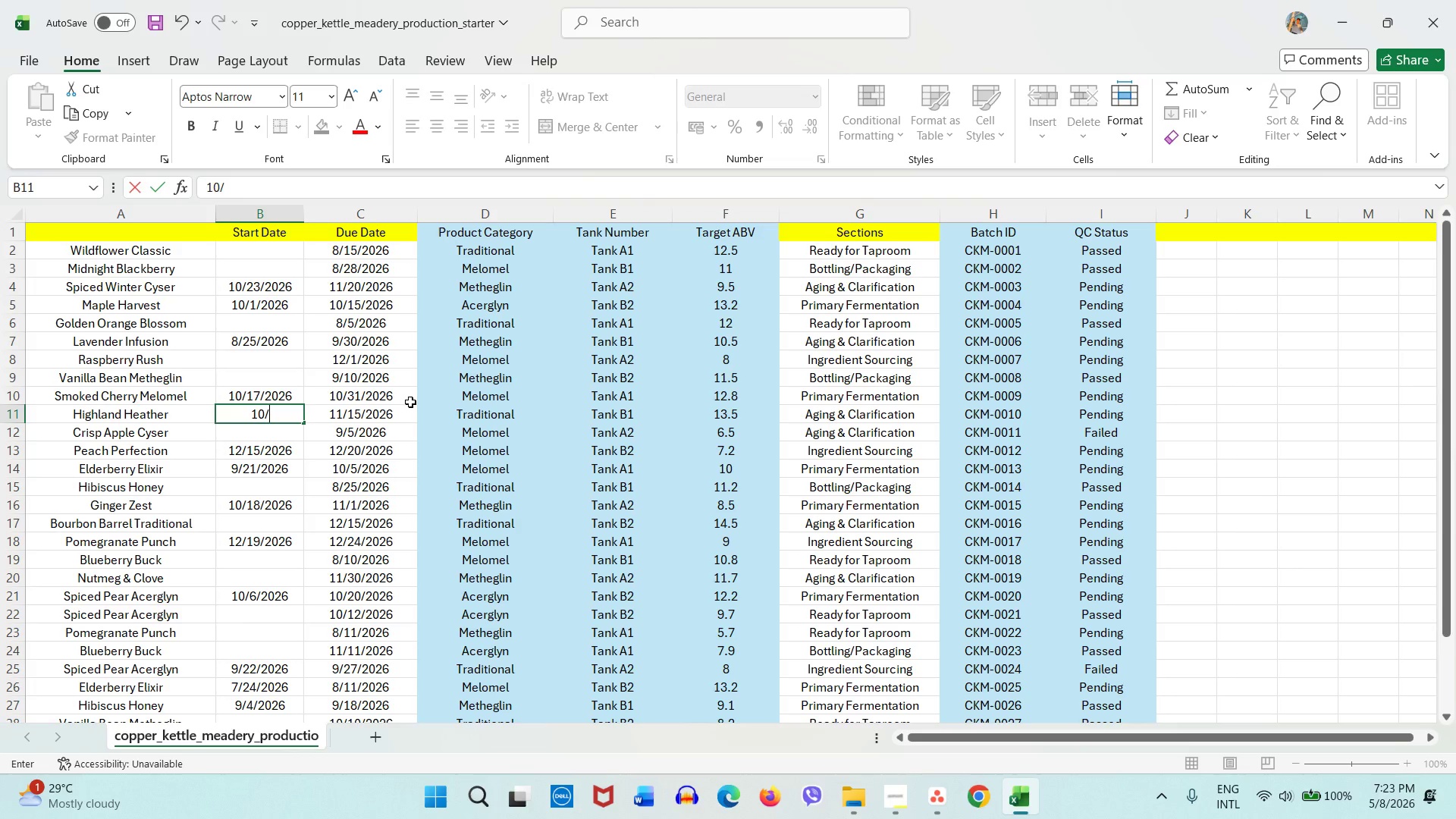 
key(Numpad1)
 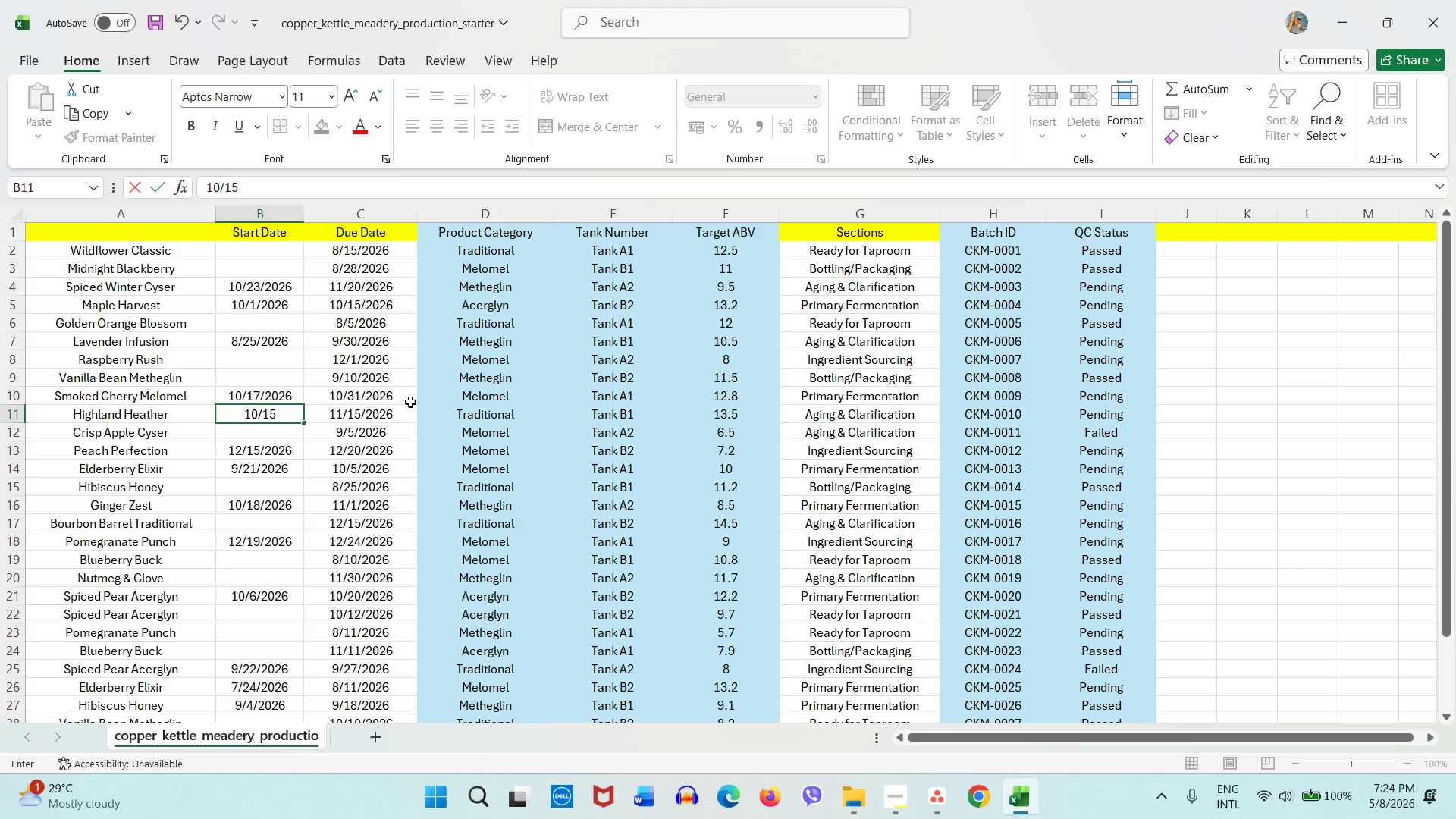 
key(Numpad5)
 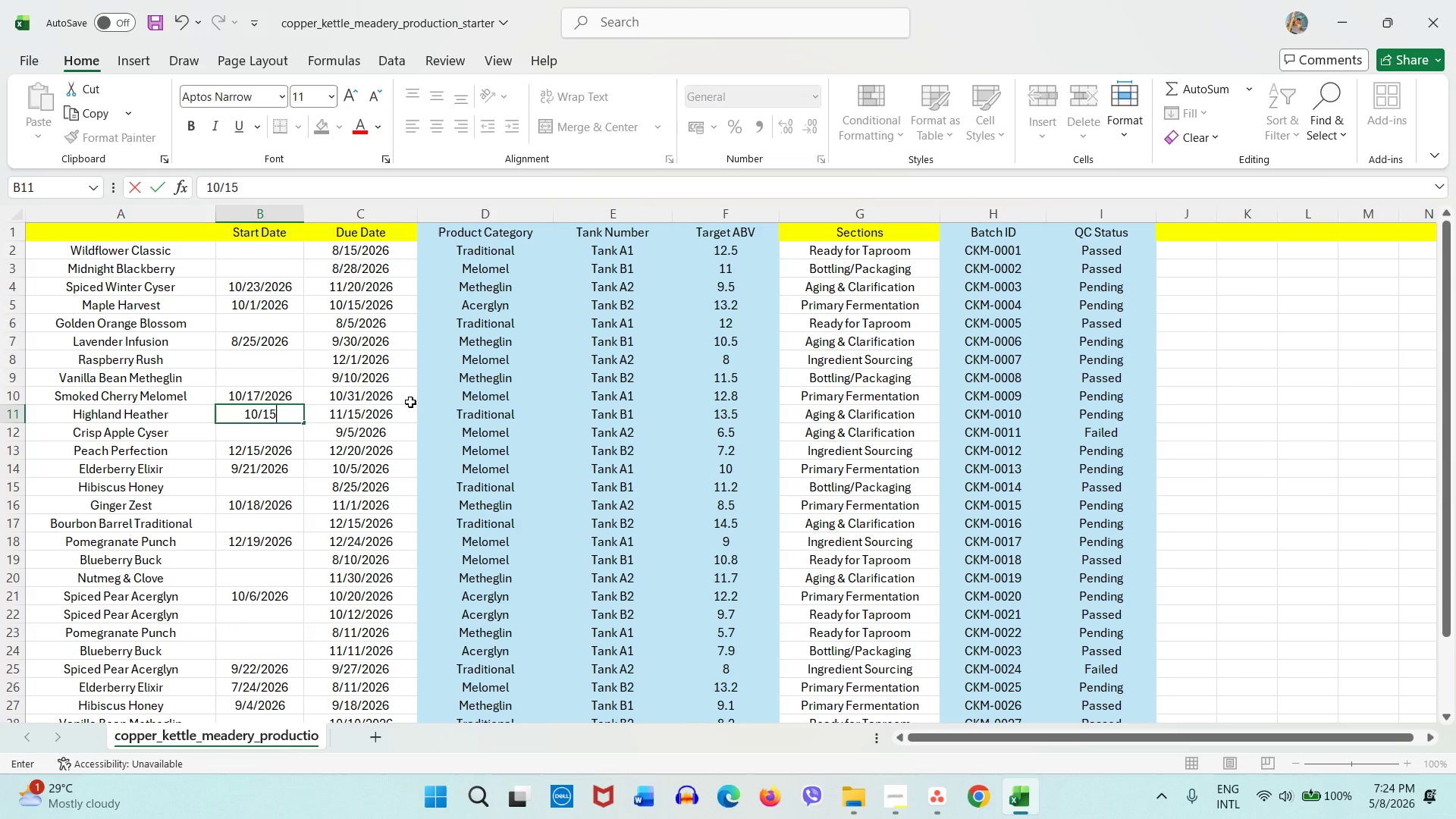 
key(Slash)
 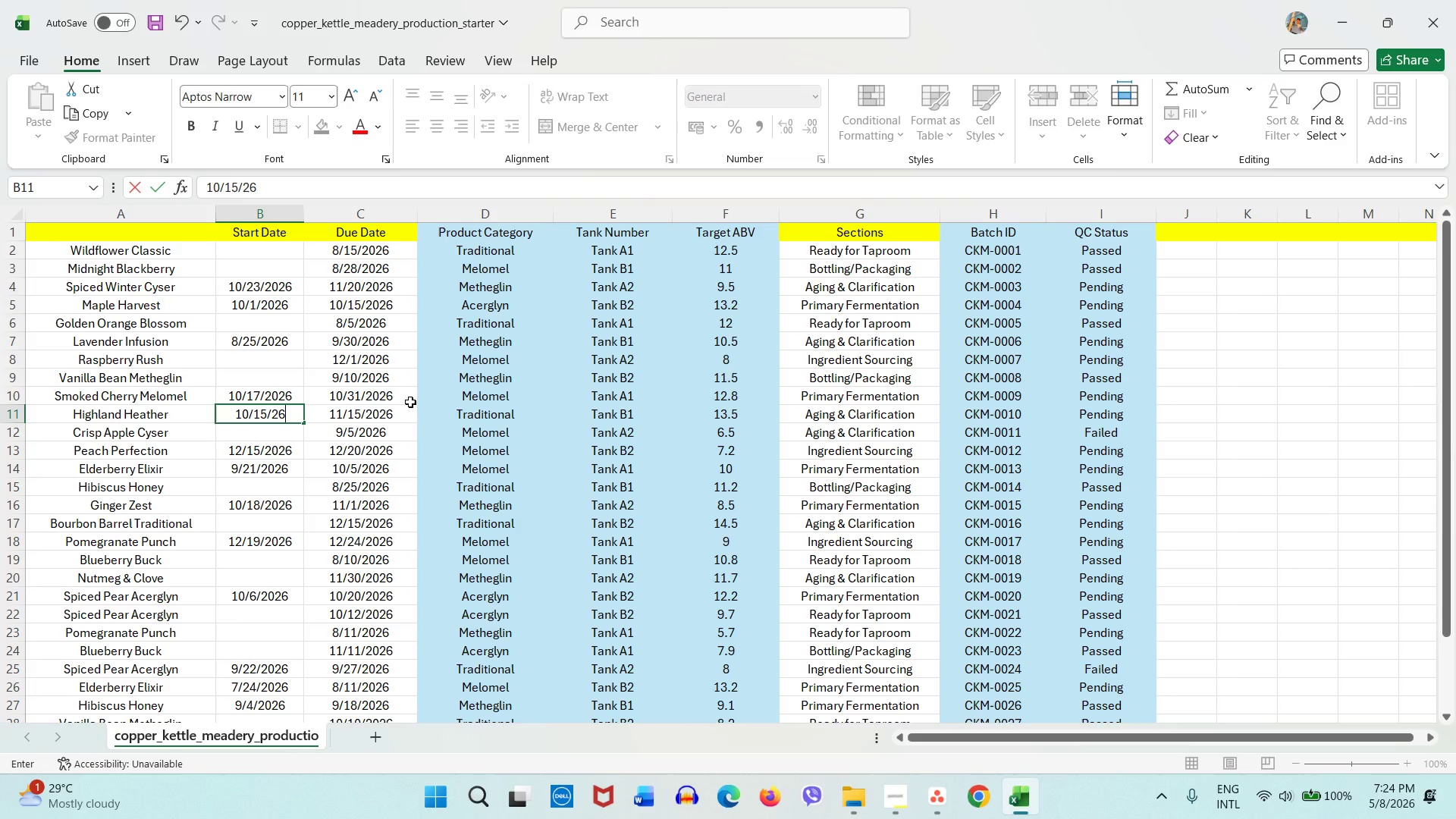 
key(Numpad2)
 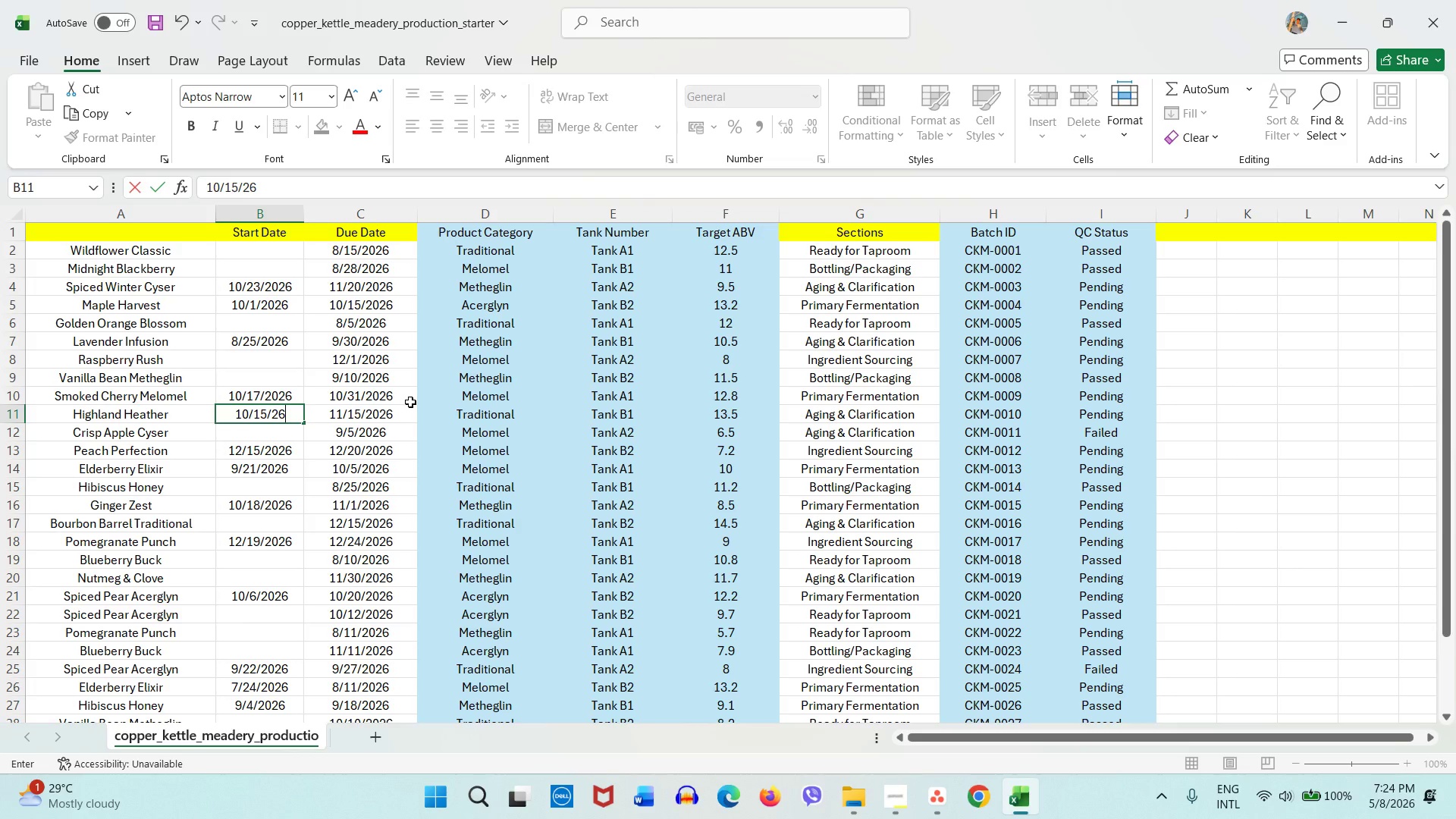 
key(Numpad6)
 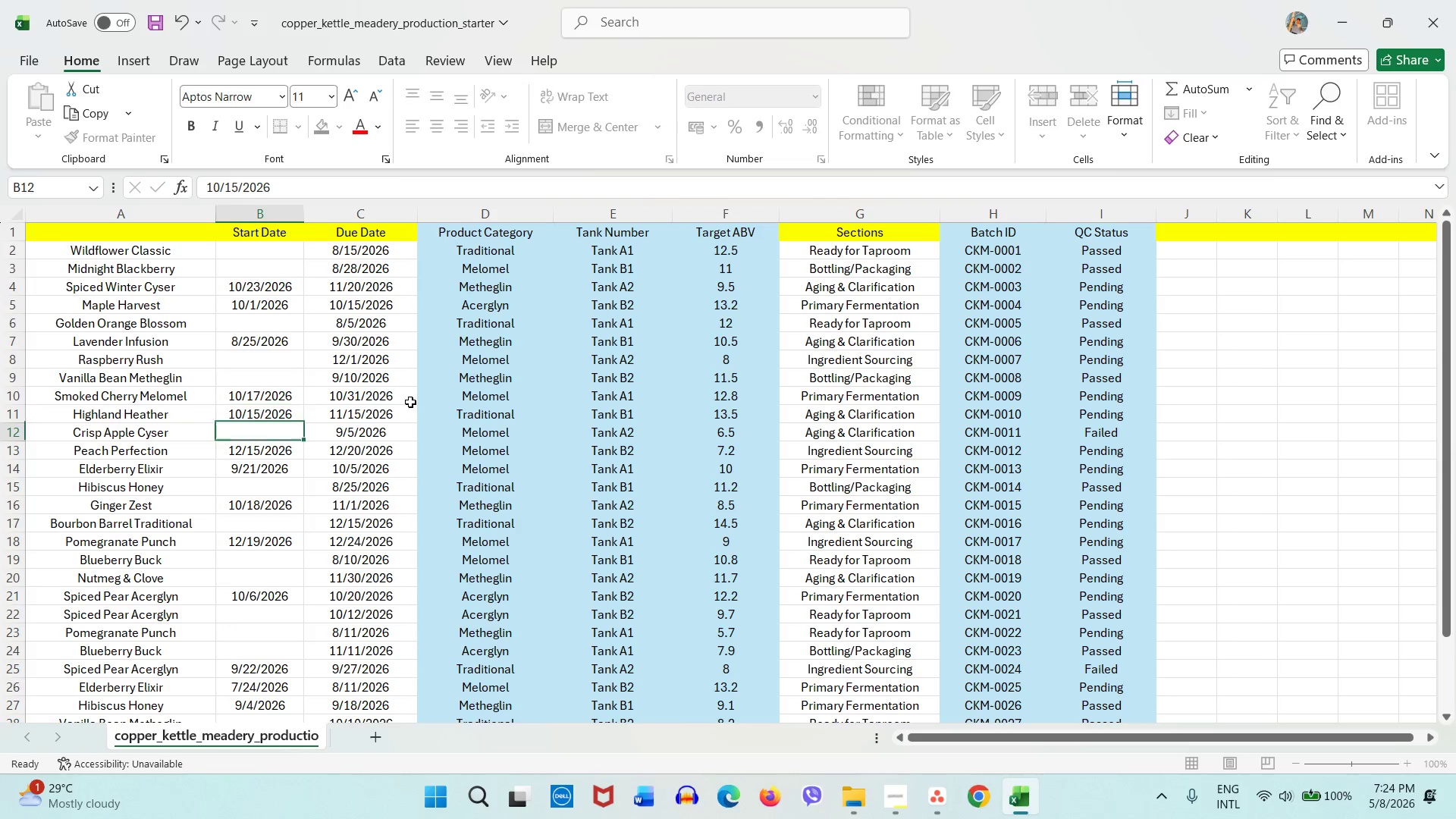 
key(ArrowDown)
 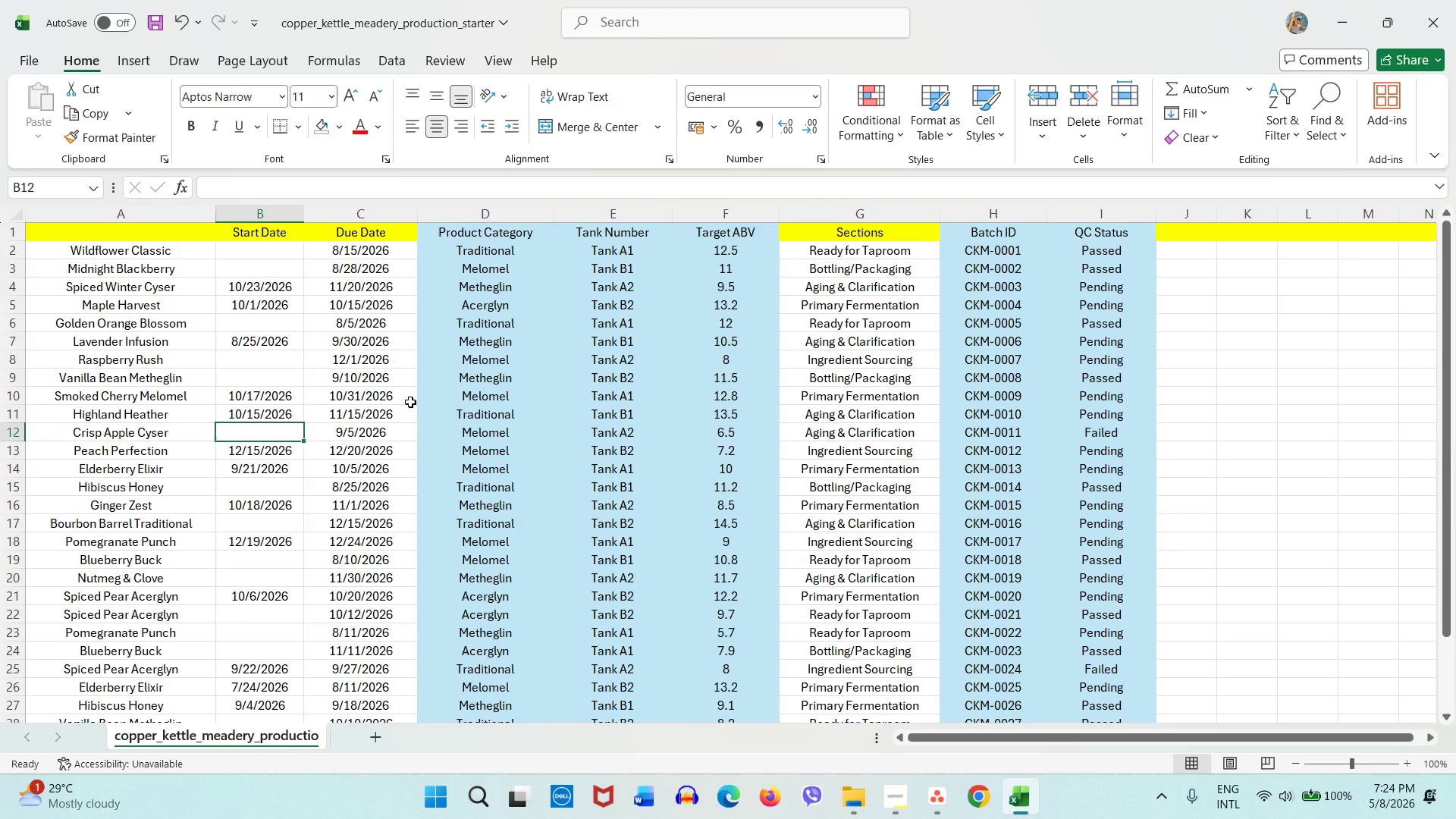 
key(Numpad8)
 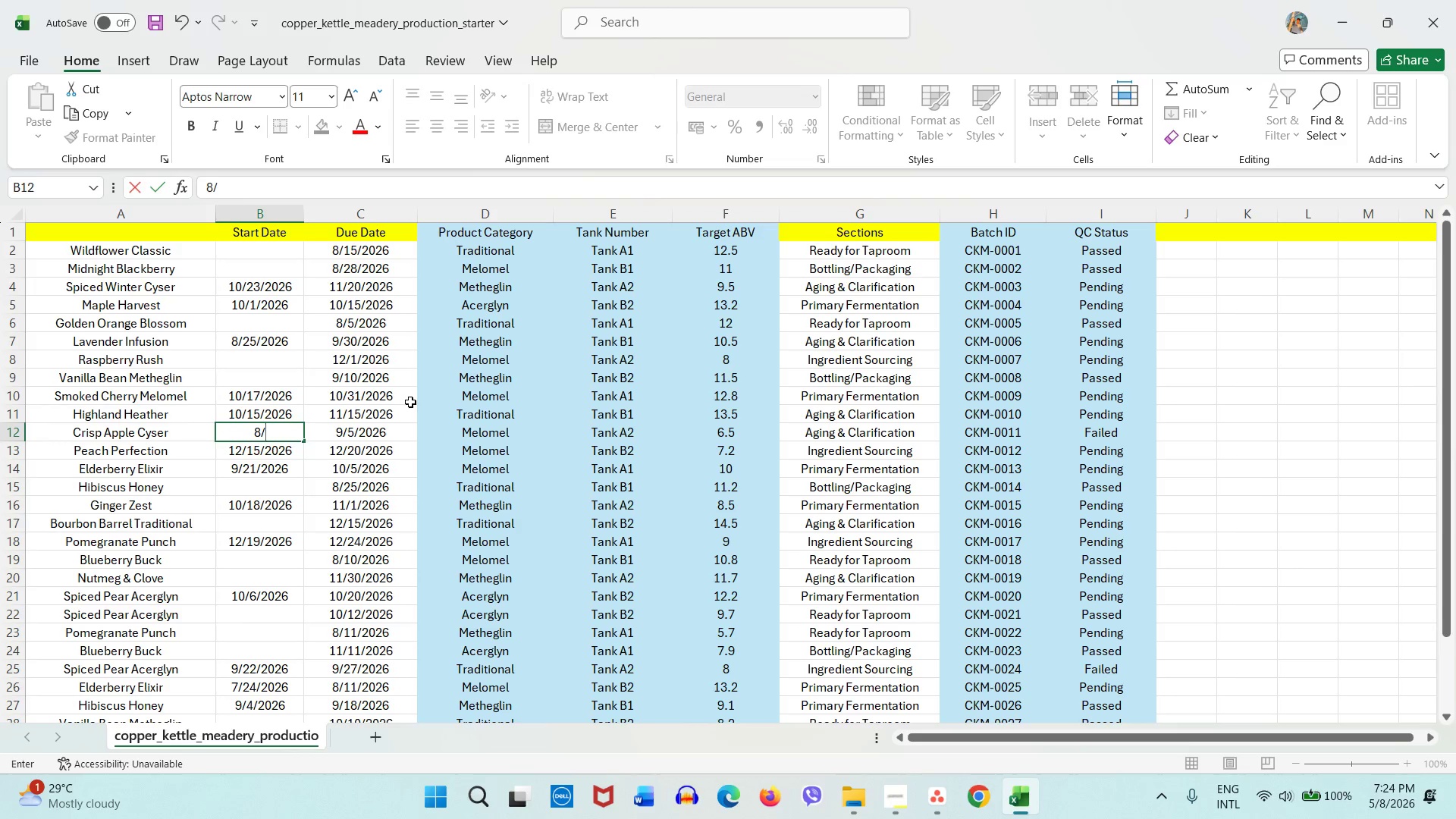 
key(Slash)
 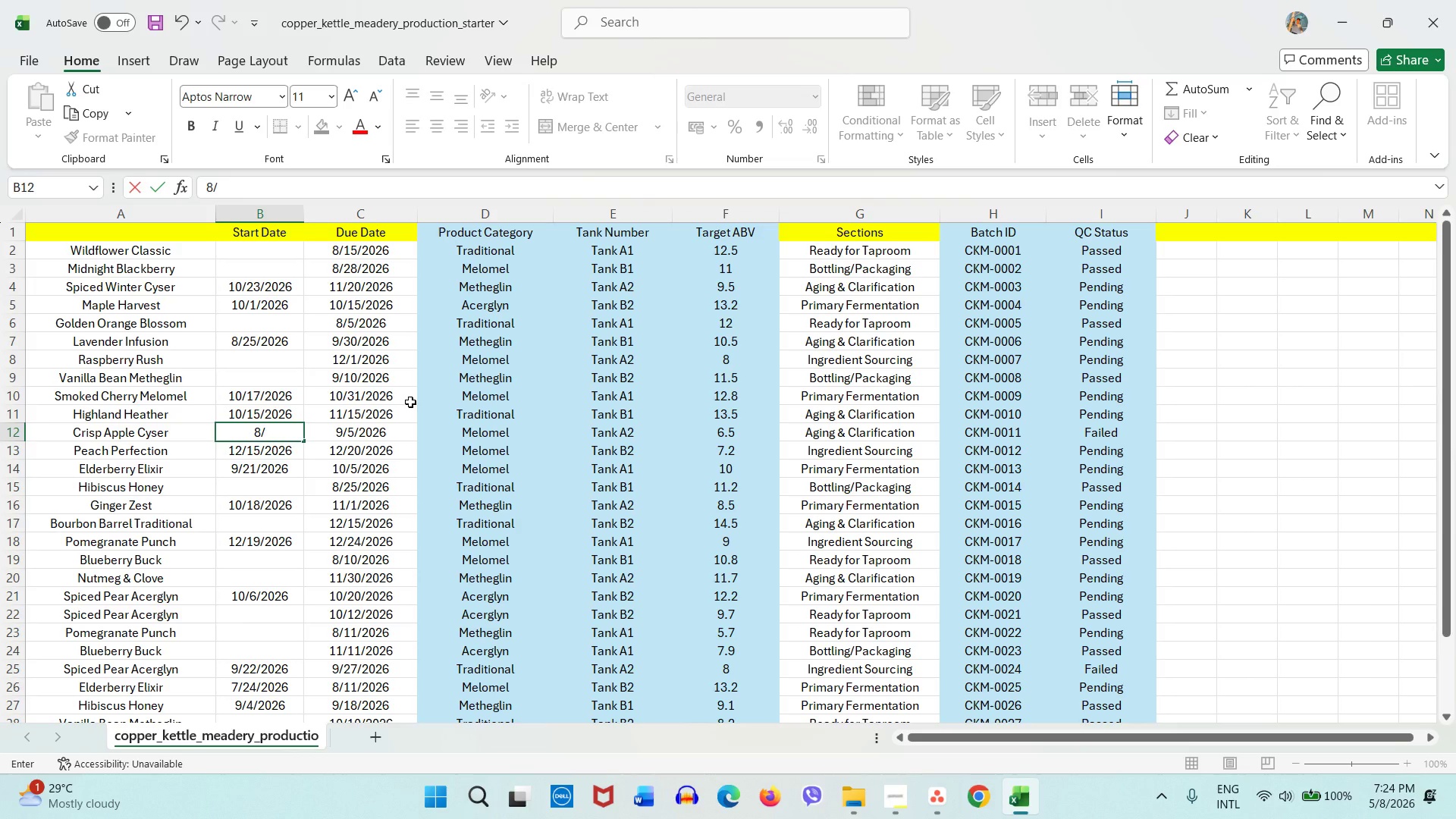 
wait(14.11)
 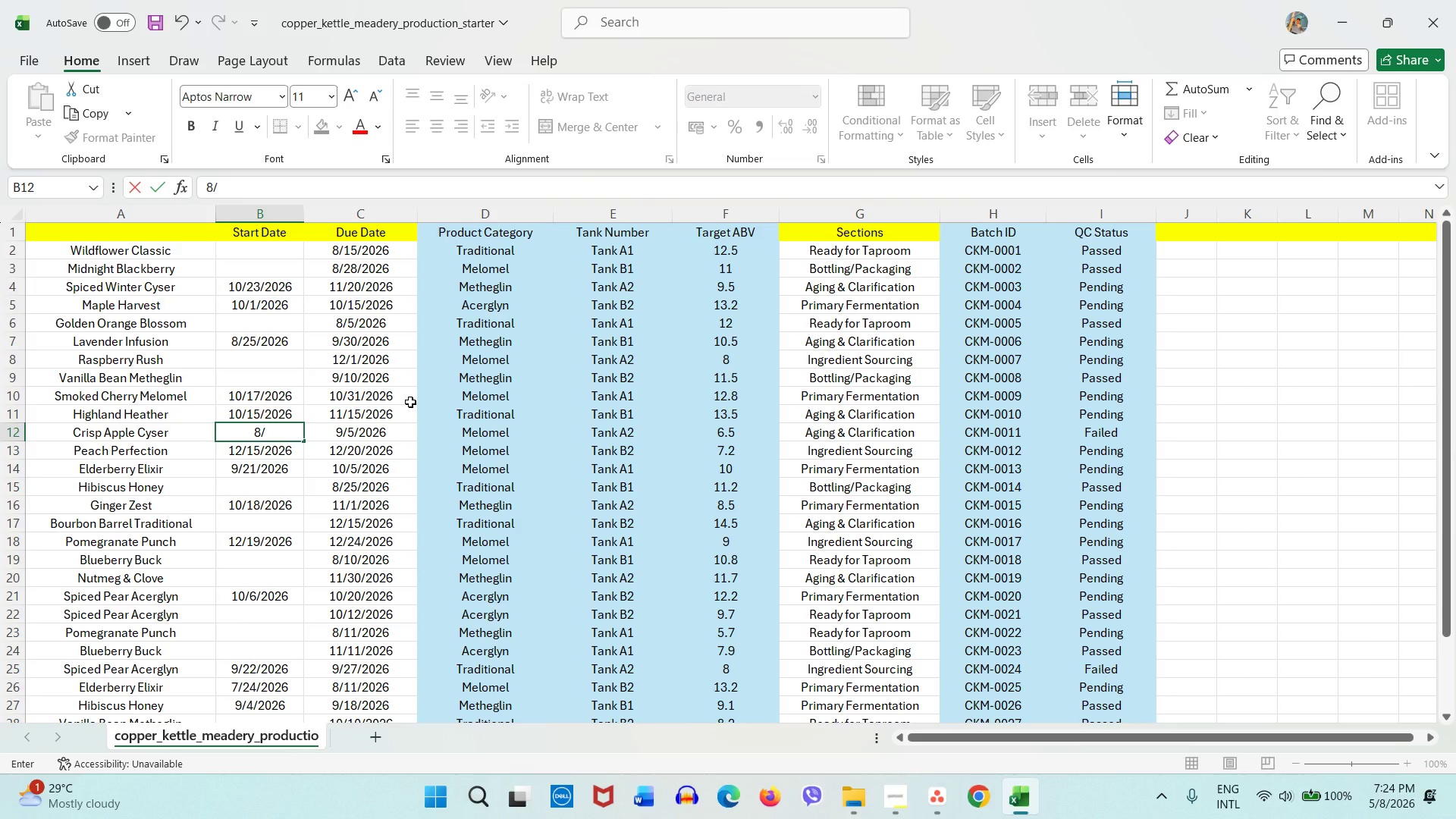 
key(Numpad1)
 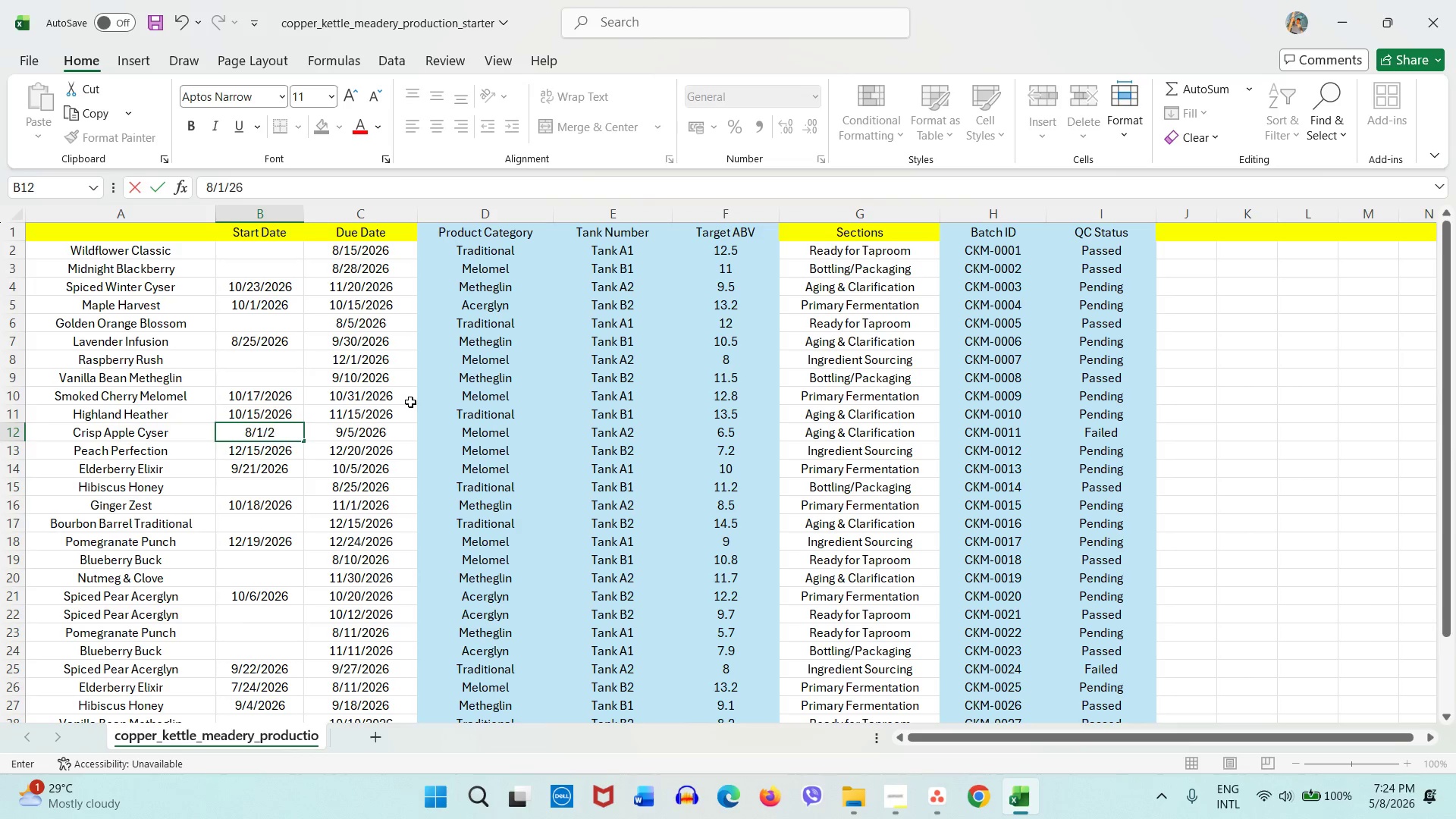 
key(Slash)
 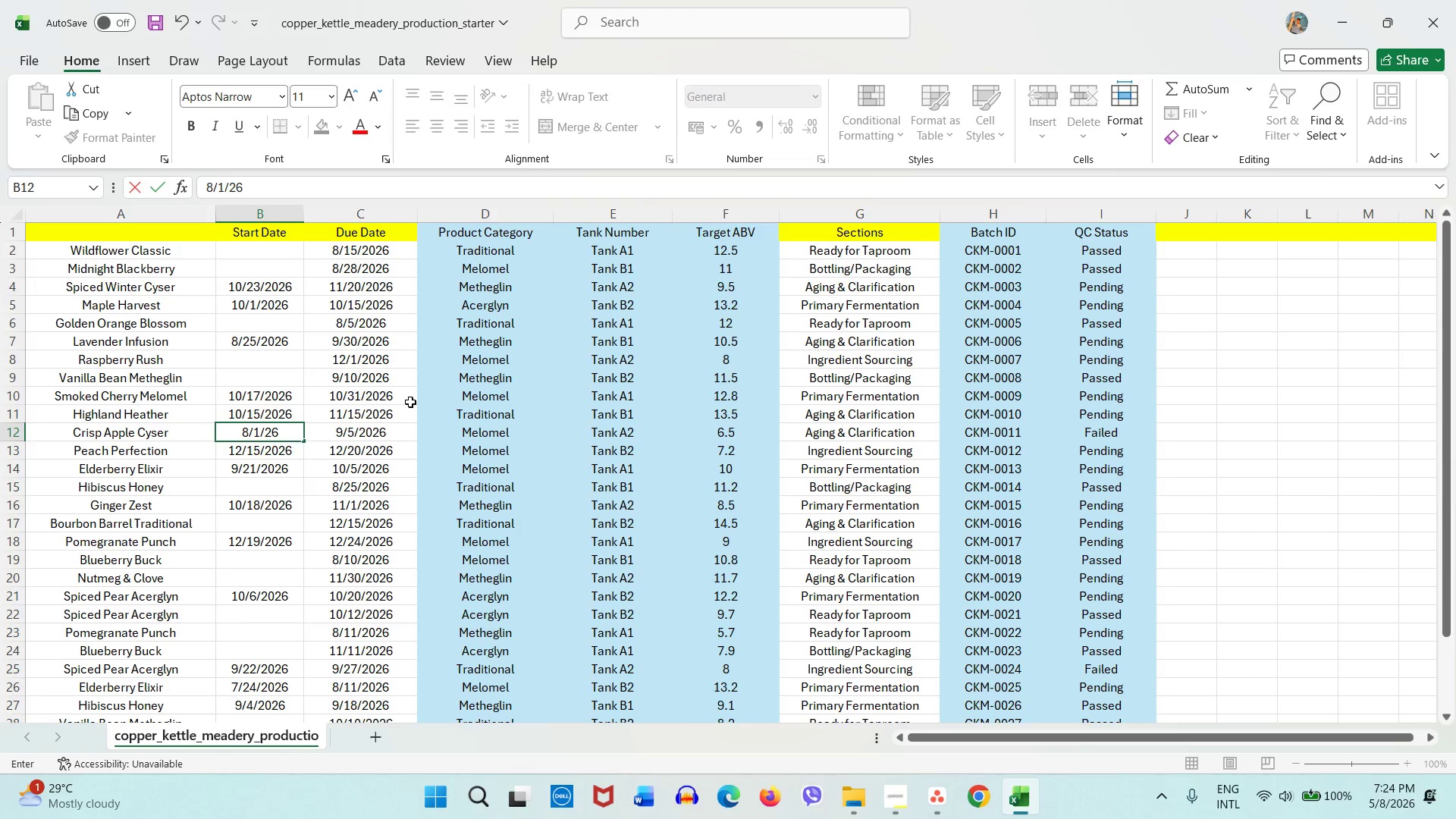 
key(Numpad2)
 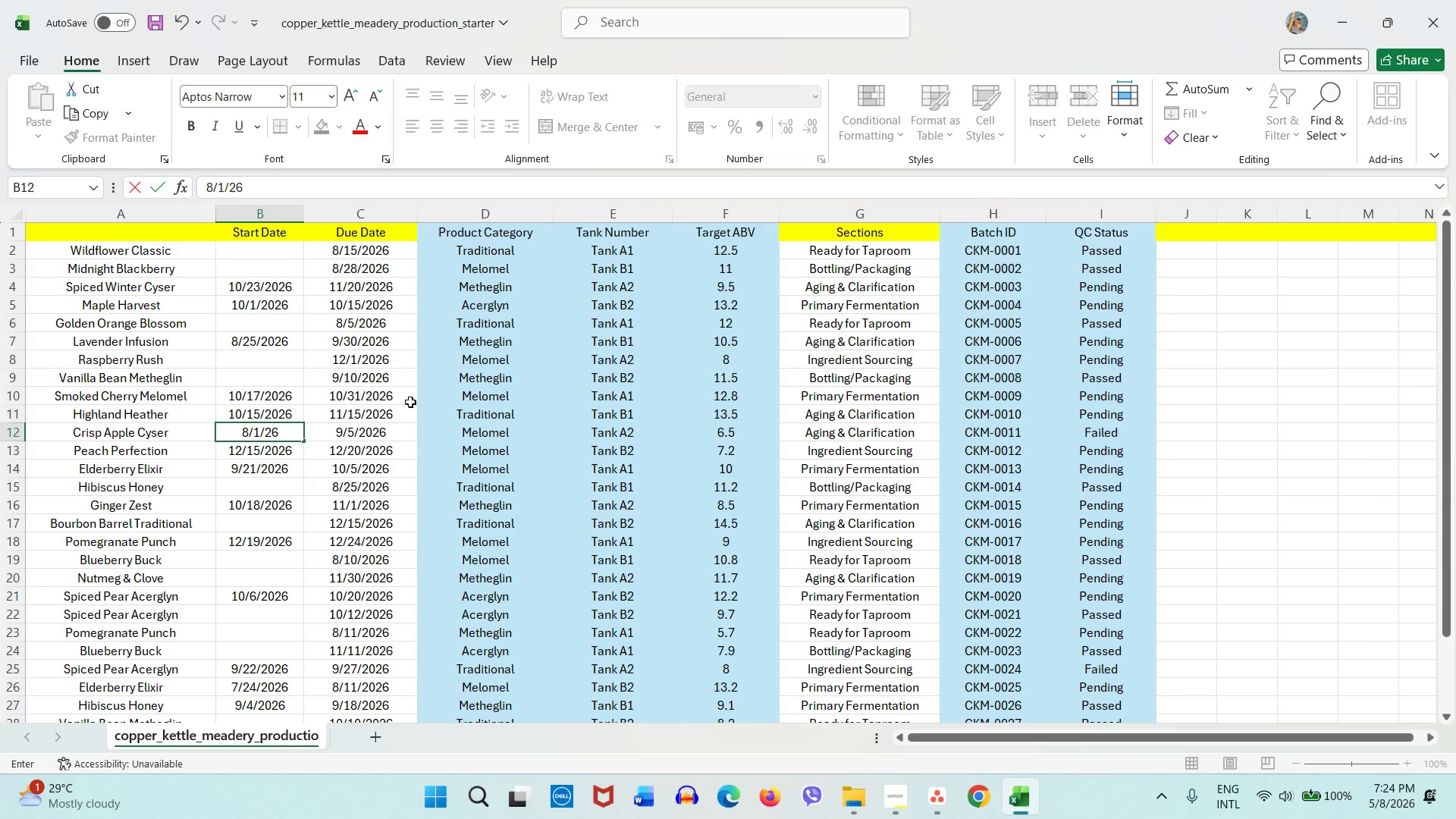 
key(Numpad6)
 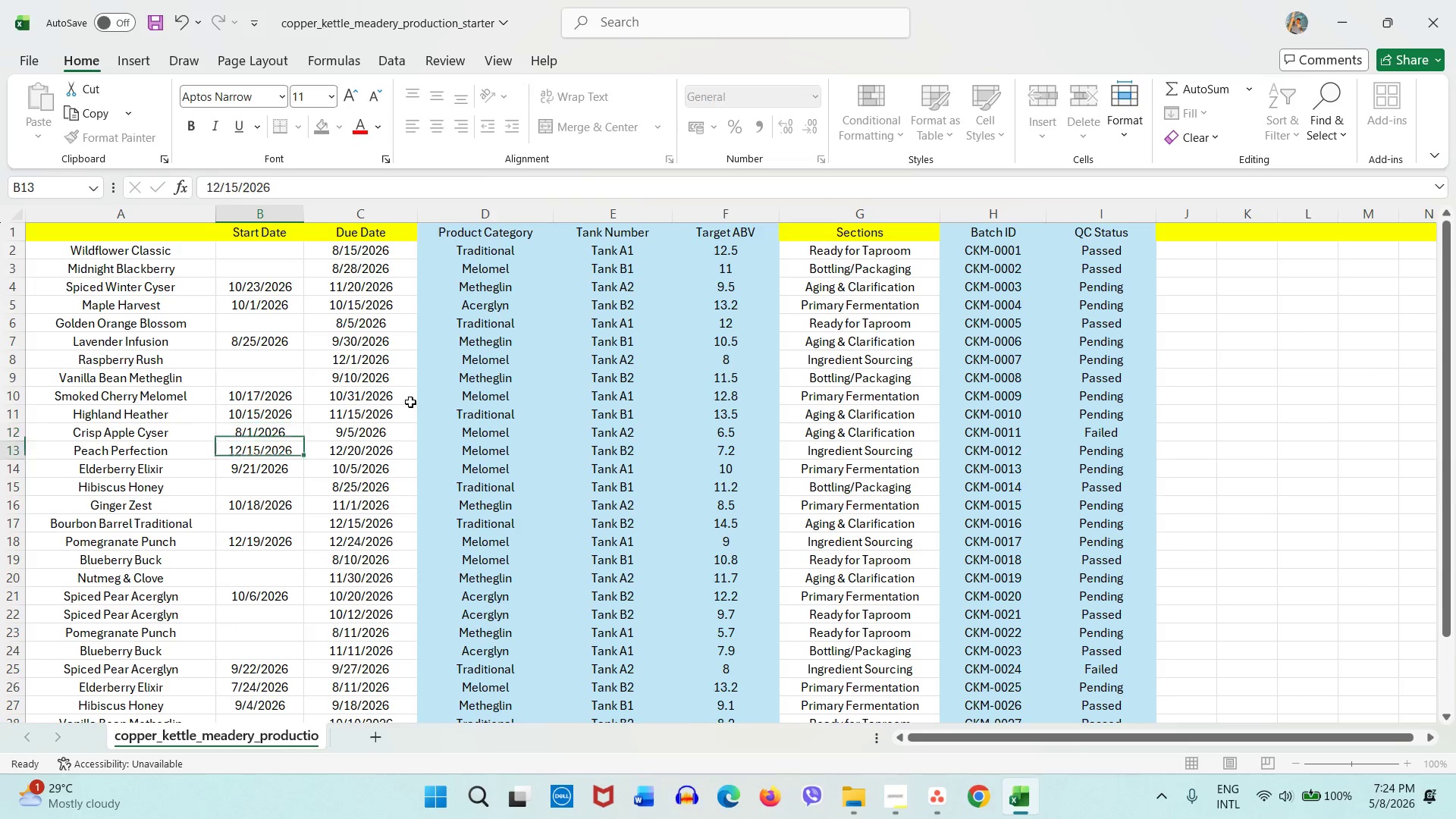 
key(NumpadEnter)
 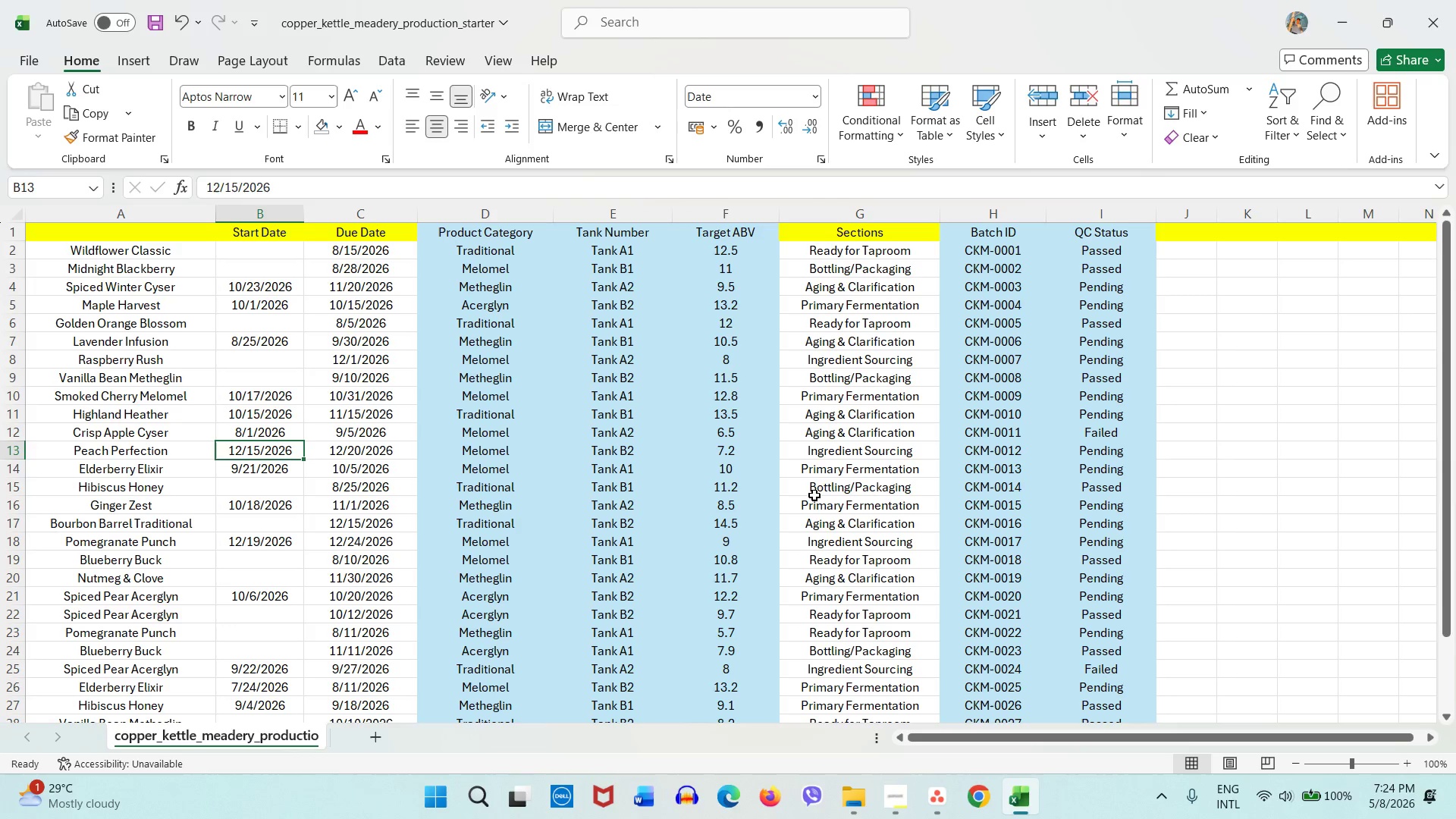 
left_click_drag(start_coordinate=[816, 523], to_coordinate=[297, 518])
 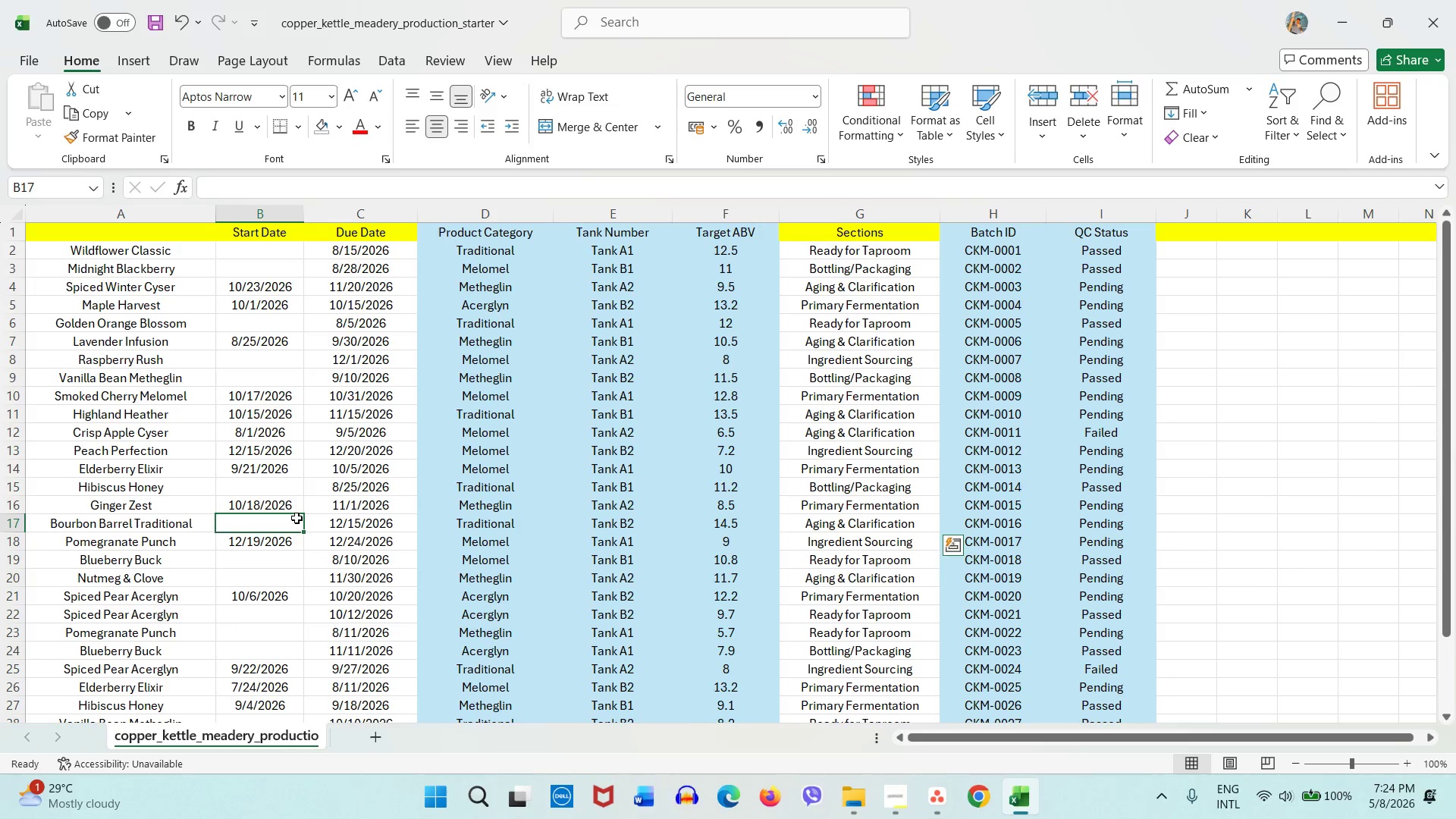 
left_click([297, 518])
 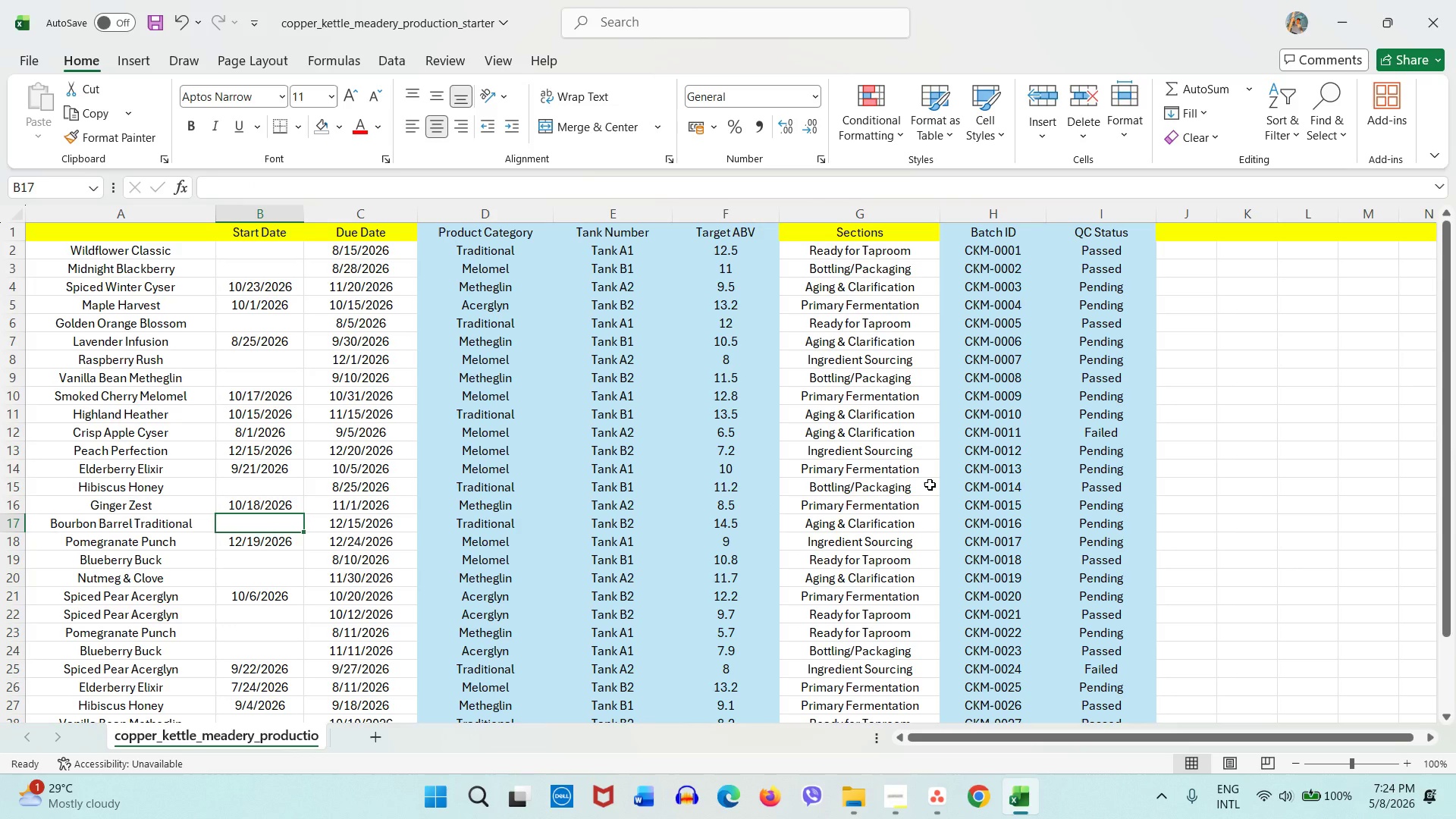 
key(Numpad1)
 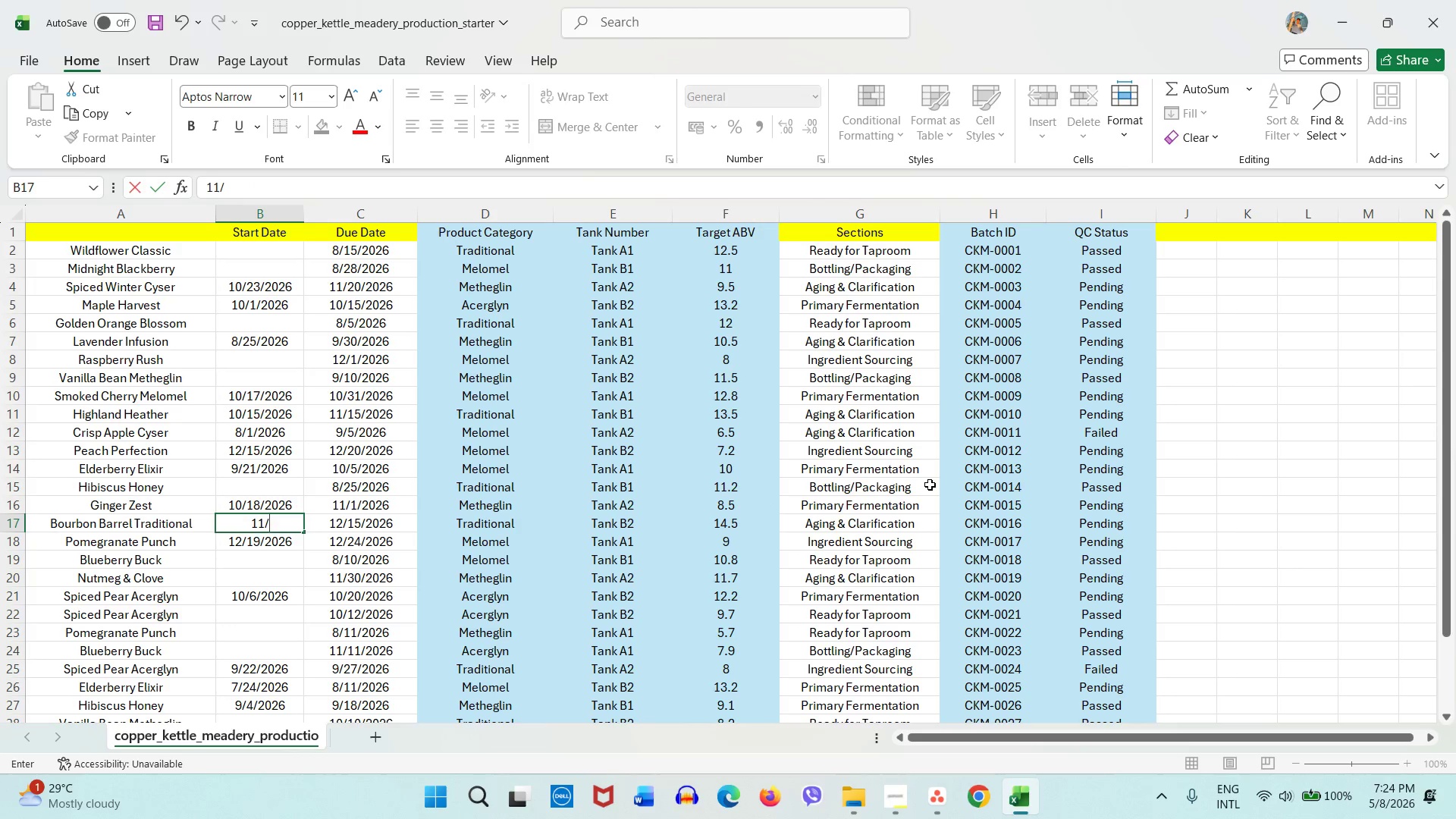 
key(Numpad1)
 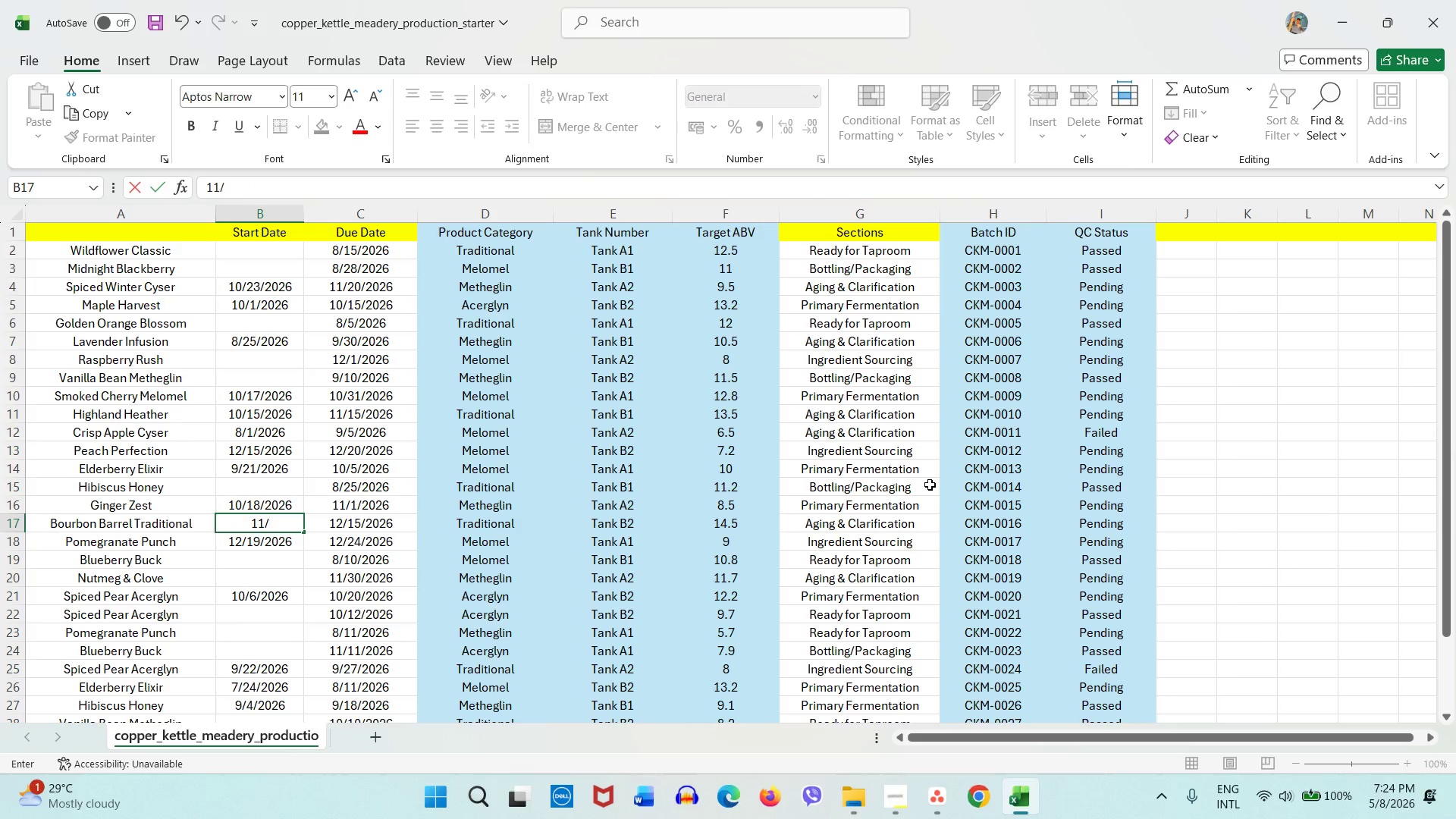 
key(Slash)
 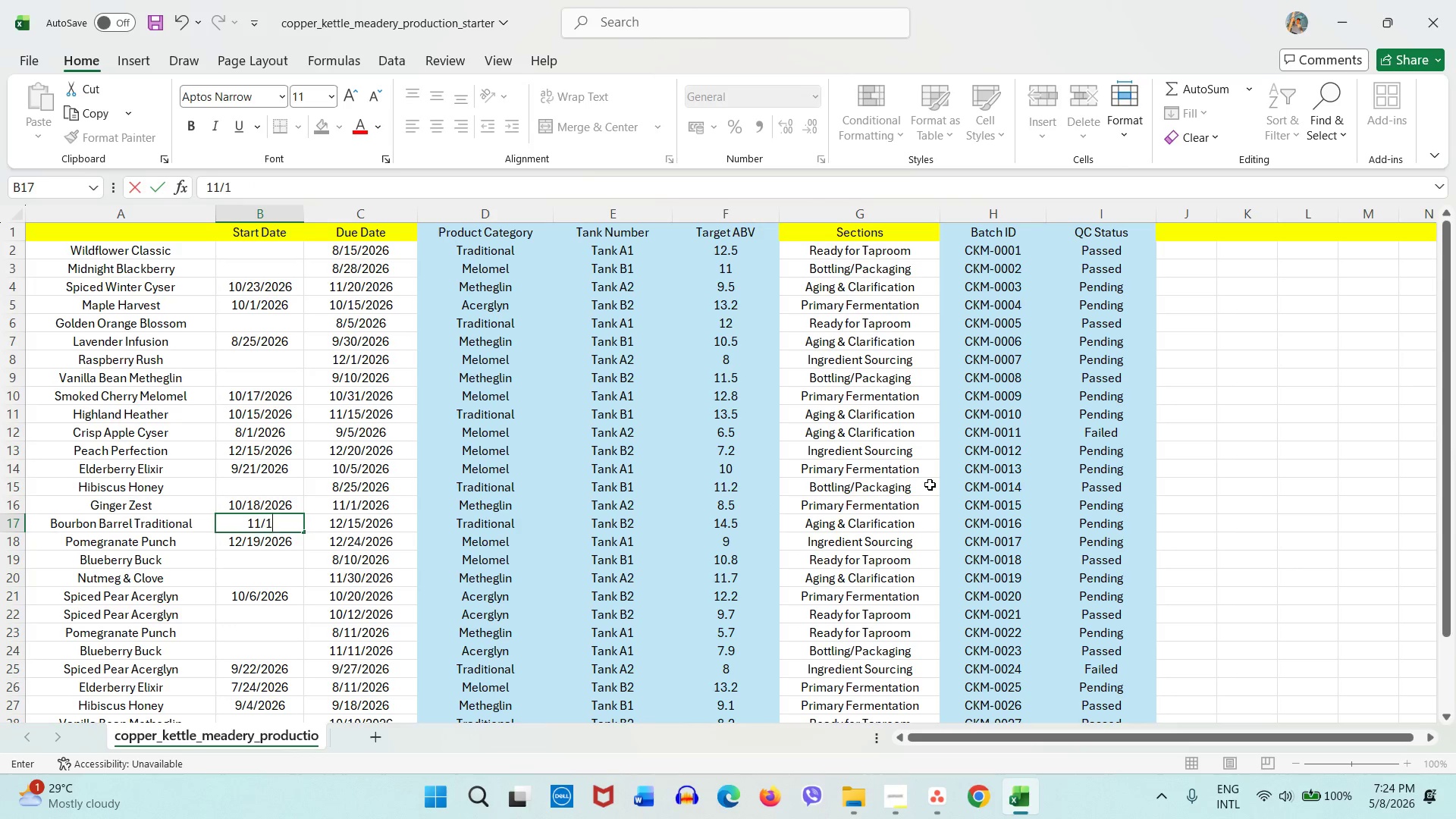 
key(Numpad1)
 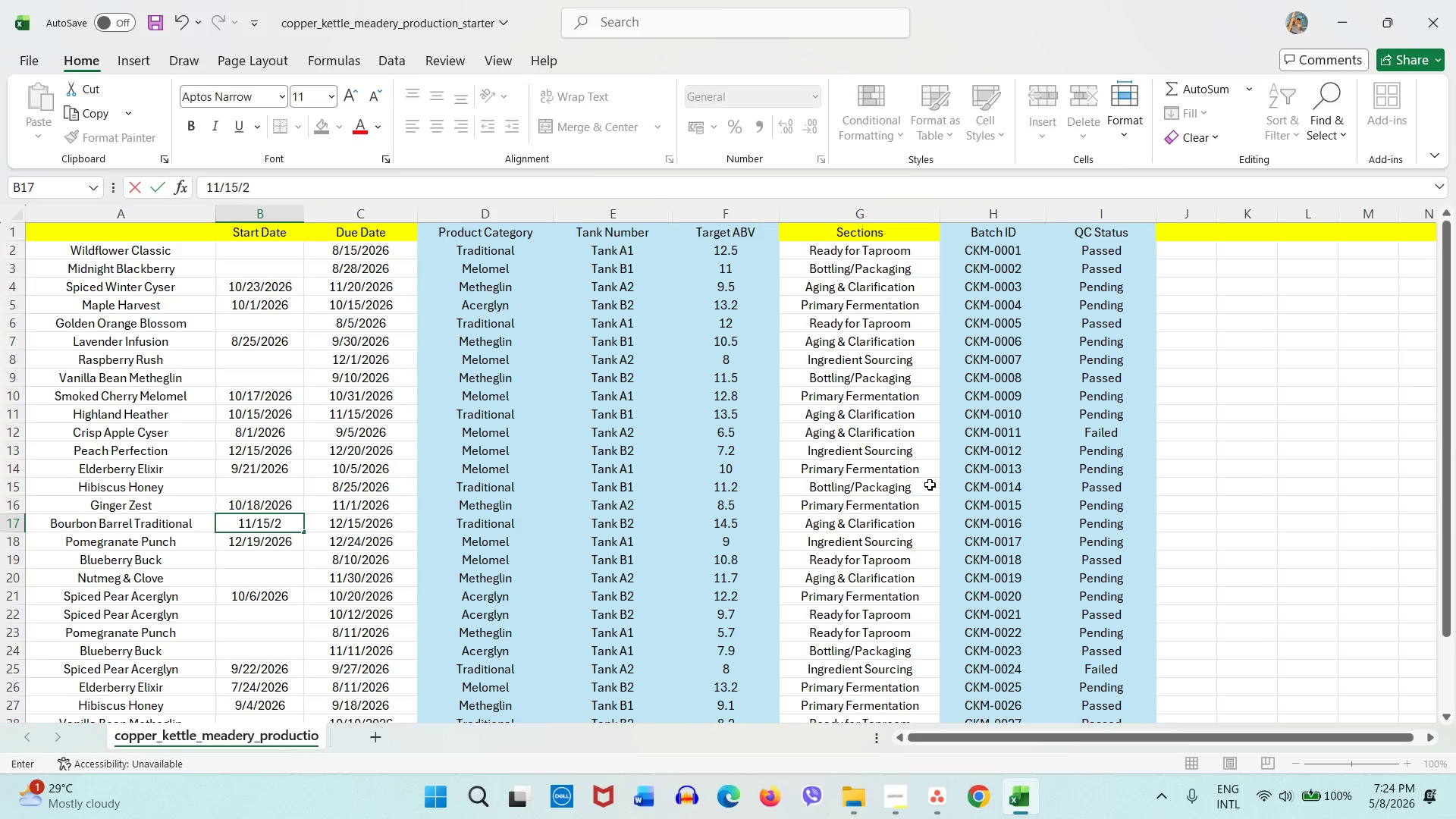 
key(Numpad5)
 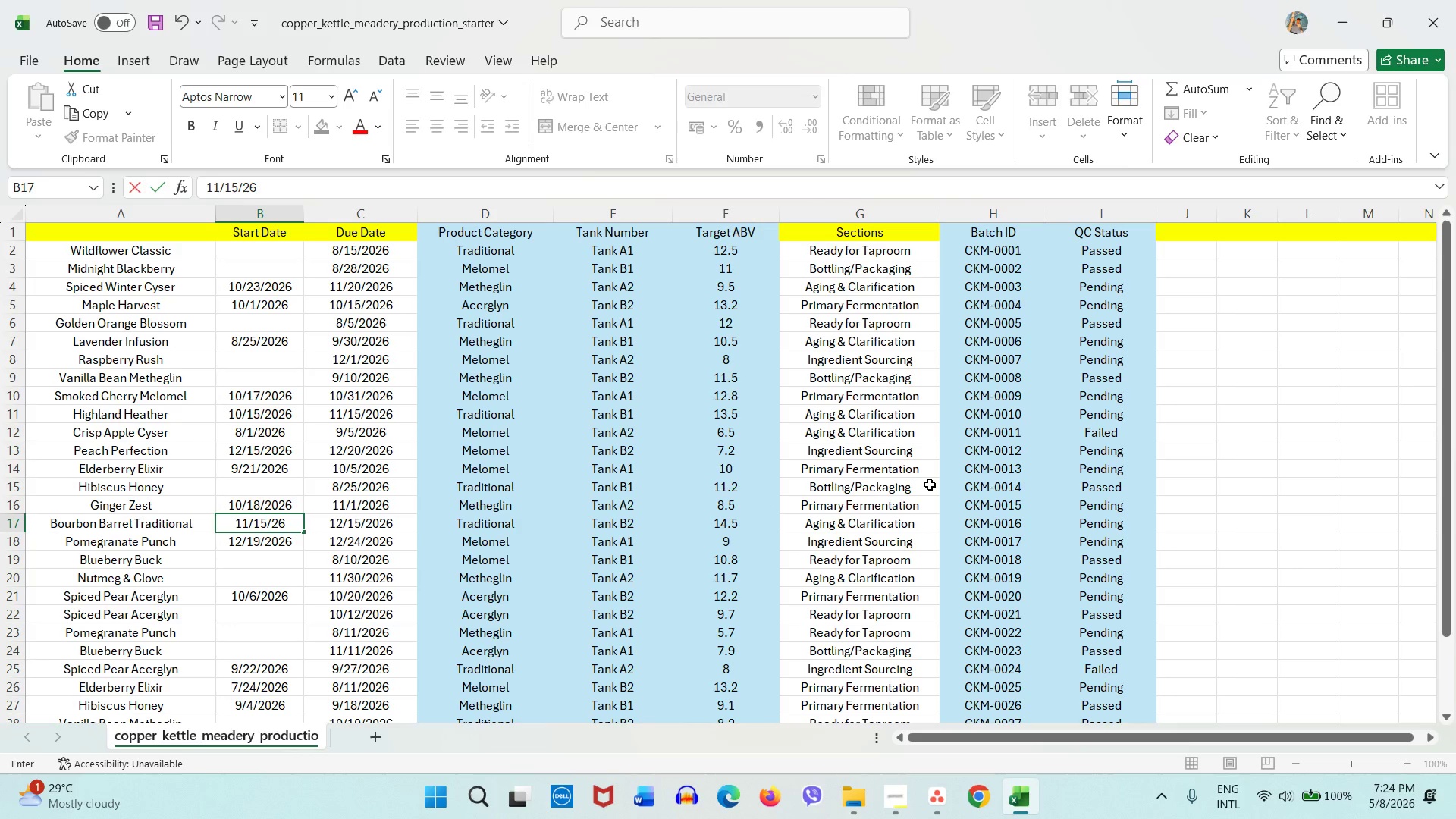 
key(Slash)
 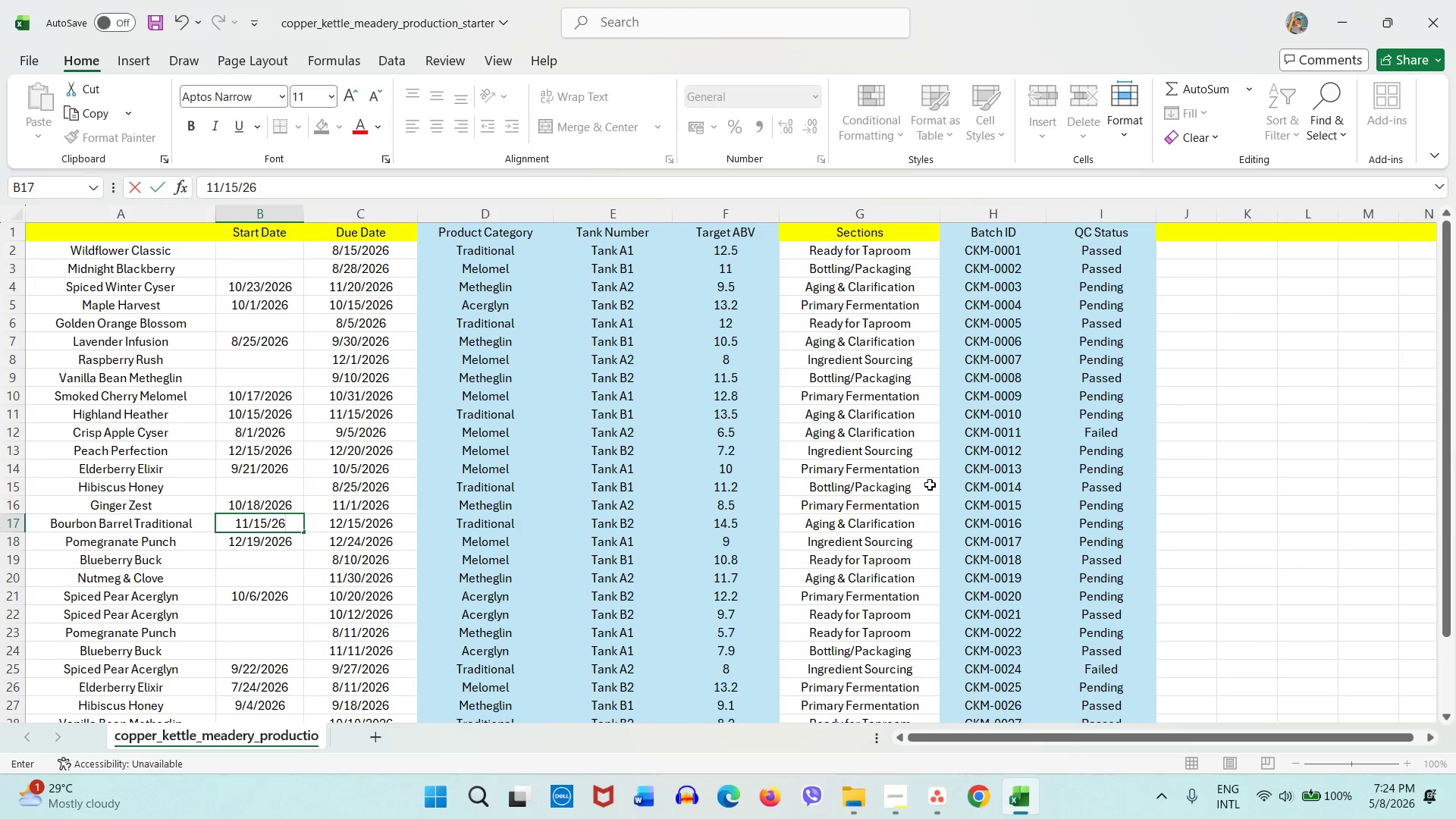 
key(Numpad2)
 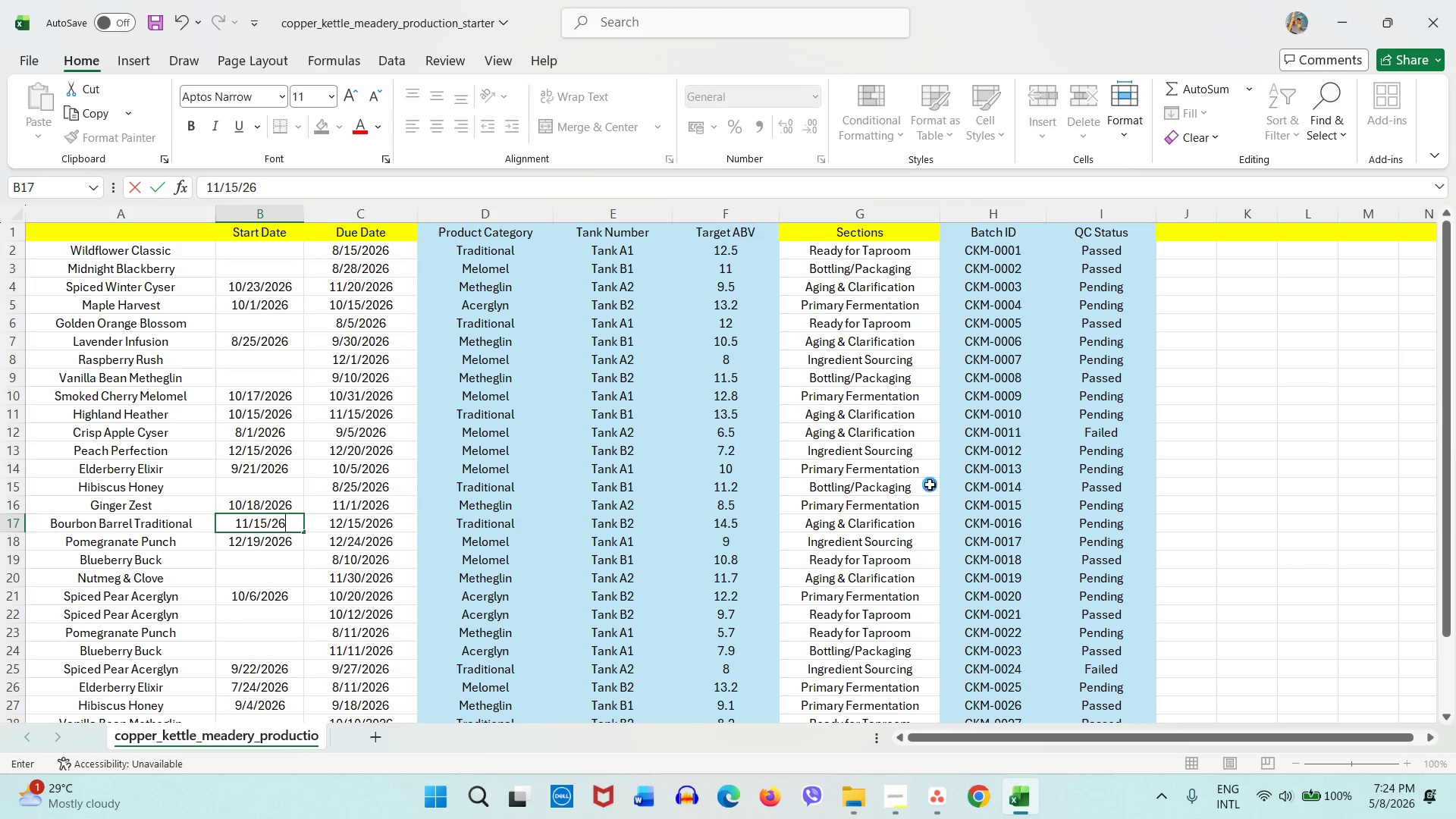 
key(Numpad6)
 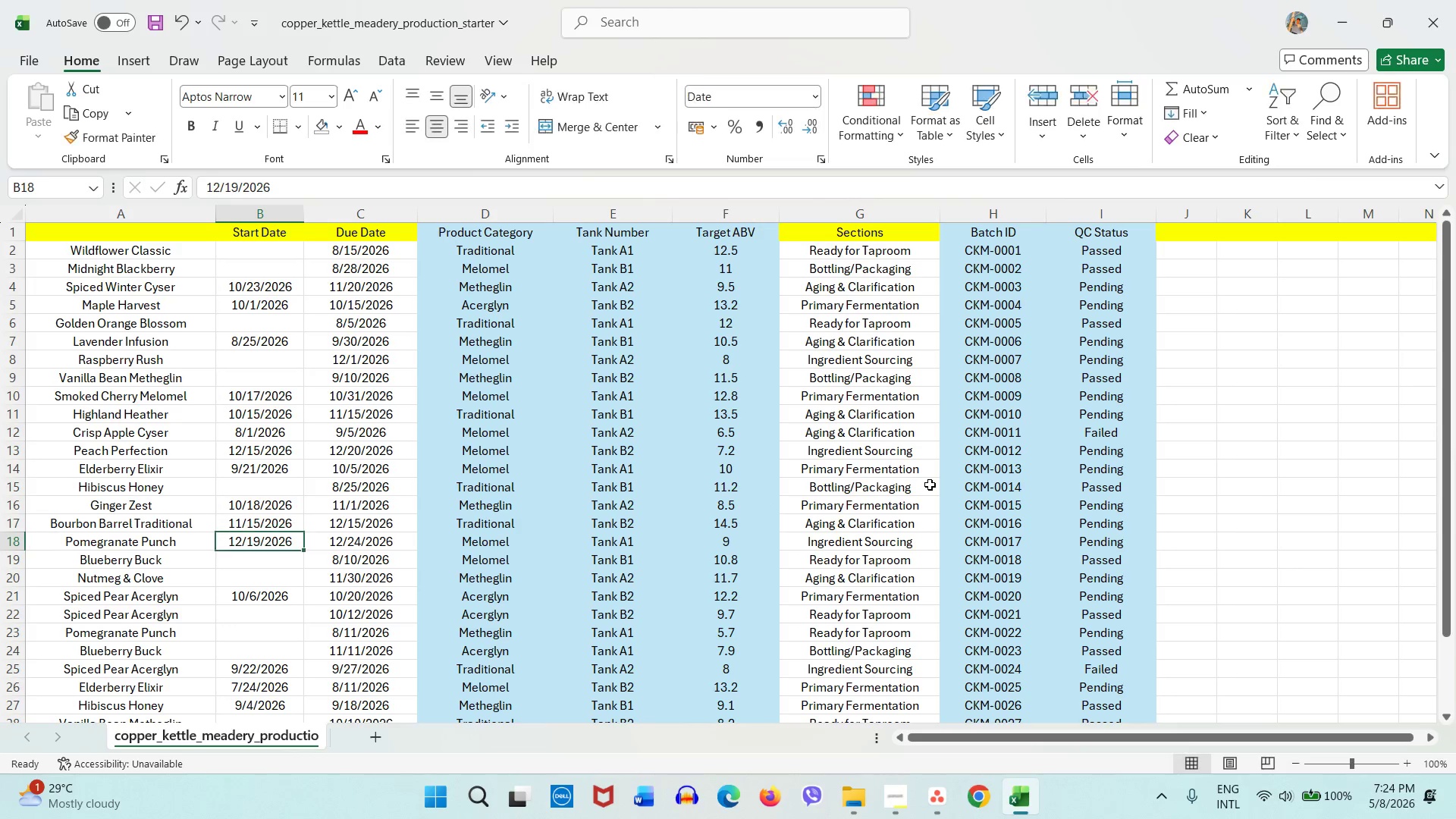 
key(NumpadEnter)
 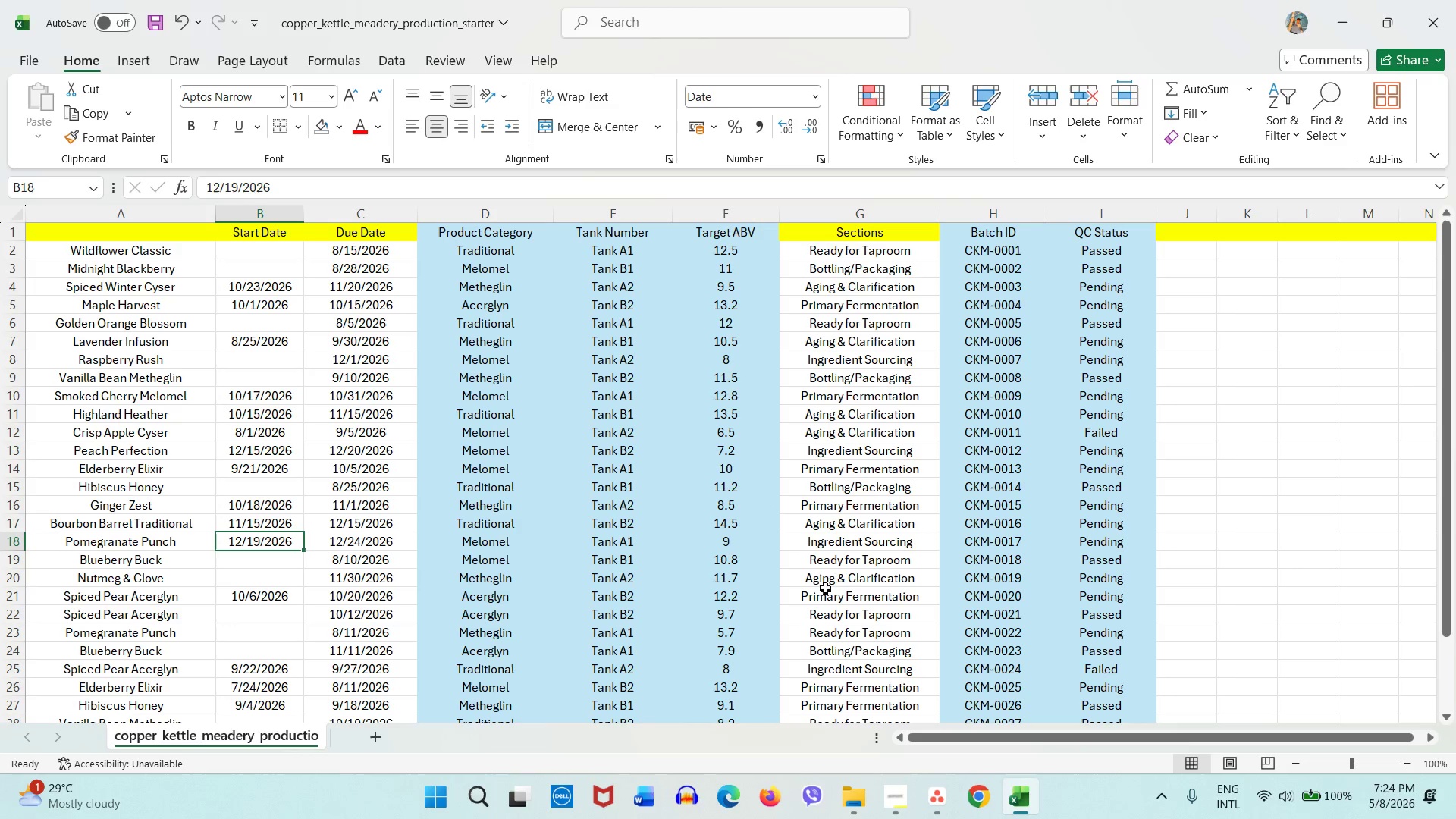 
left_click_drag(start_coordinate=[825, 578], to_coordinate=[271, 576])
 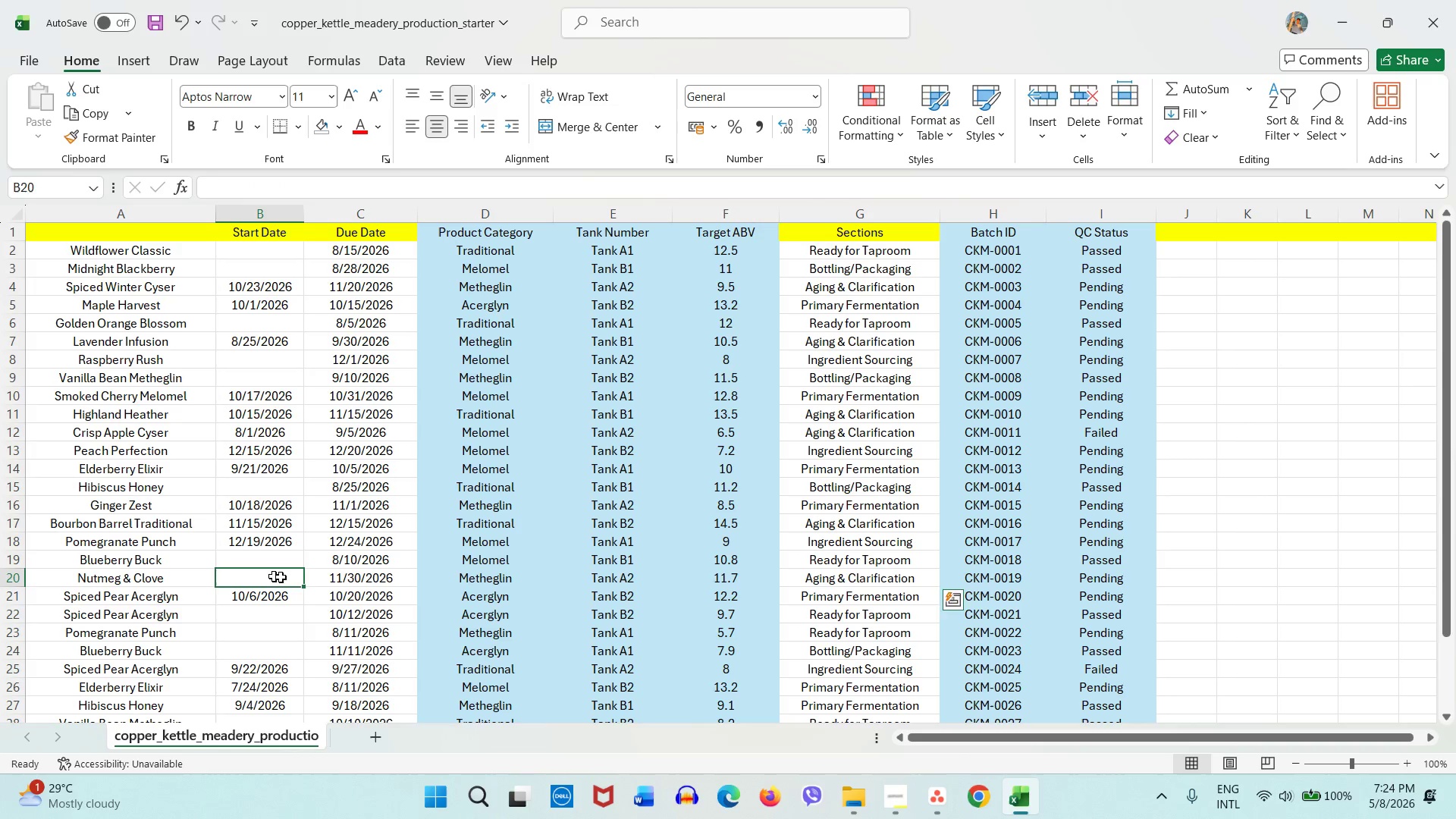 
left_click([271, 576])
 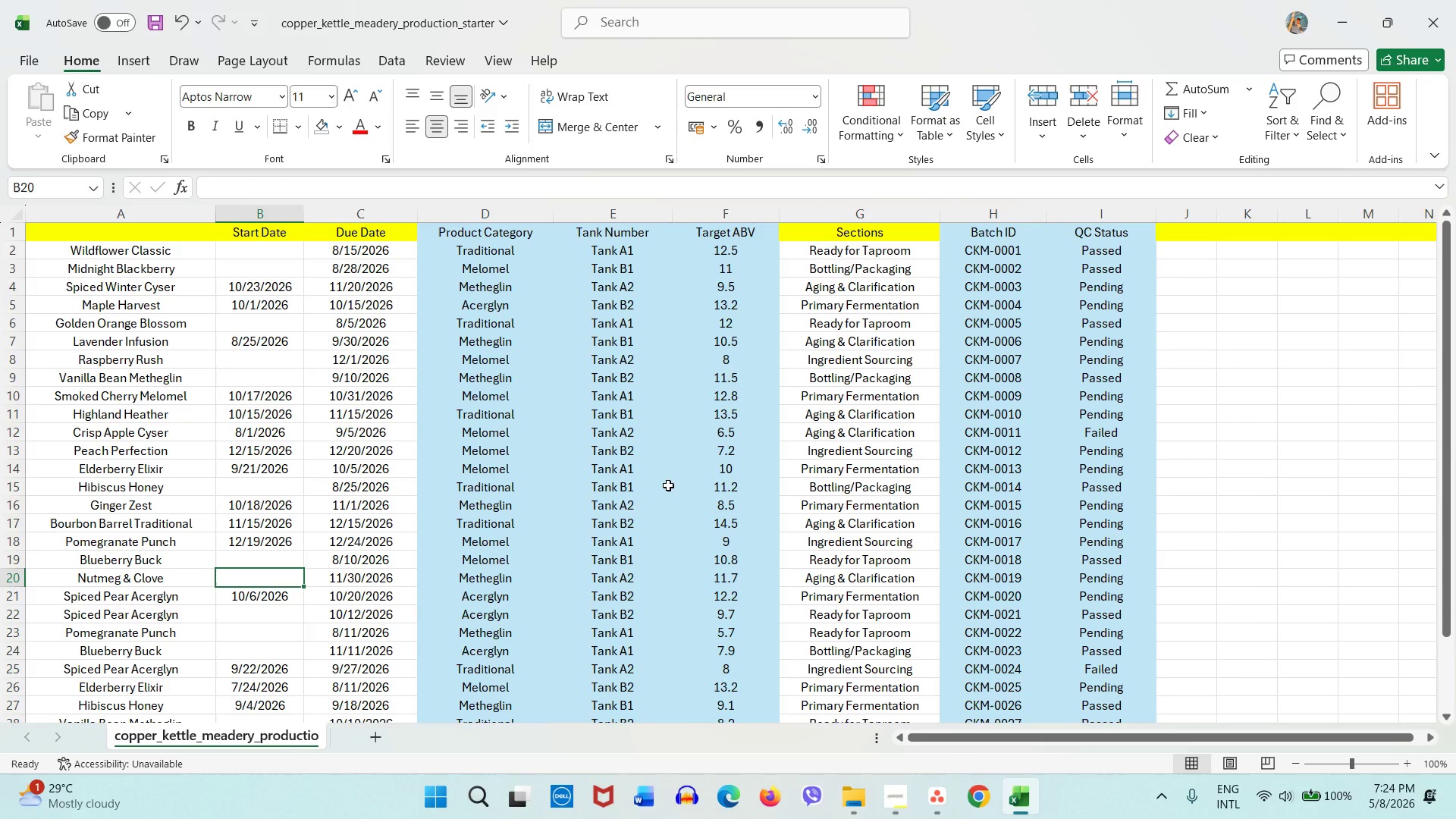 
key(Numpad1)
 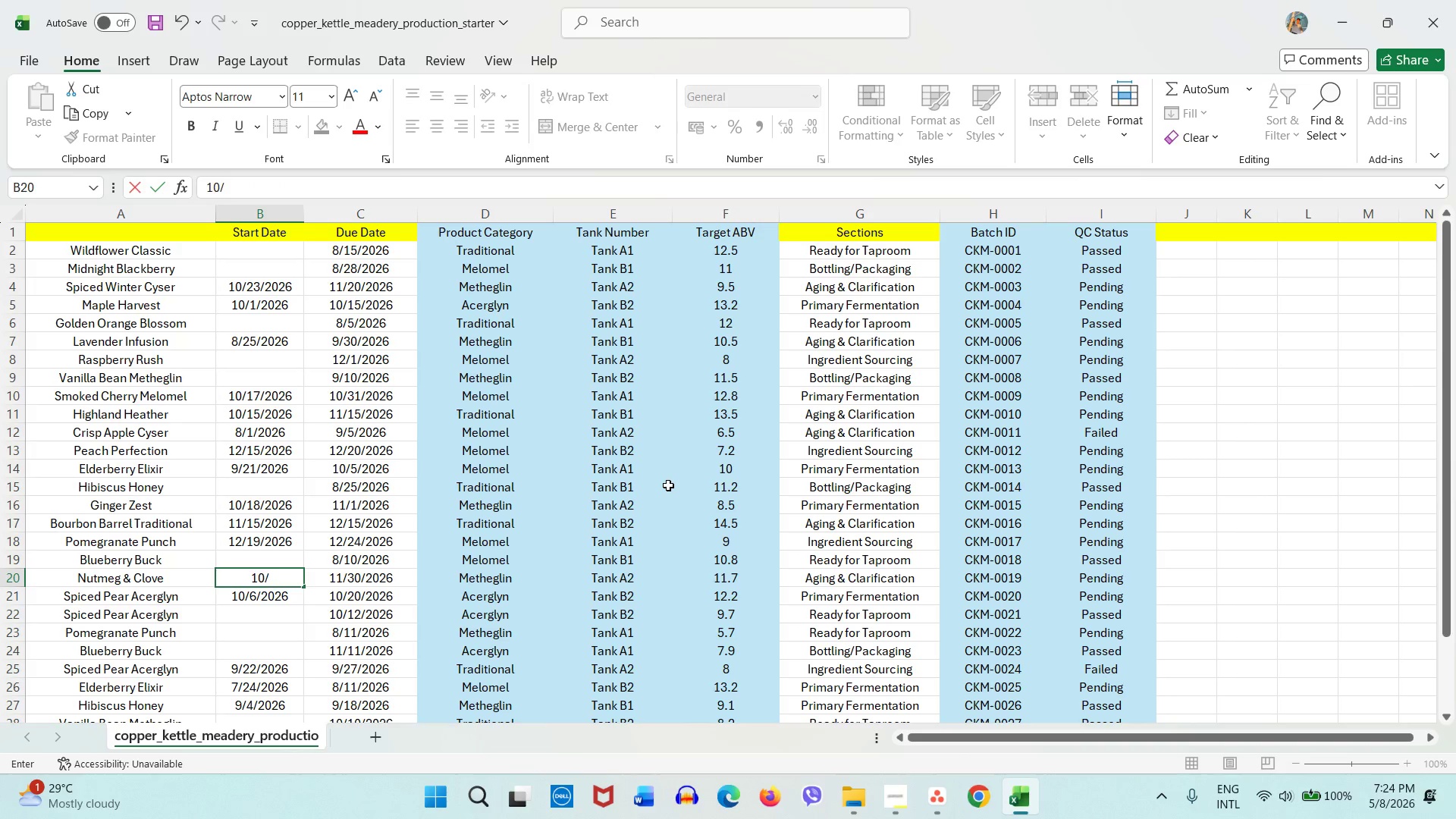 
key(Numpad0)
 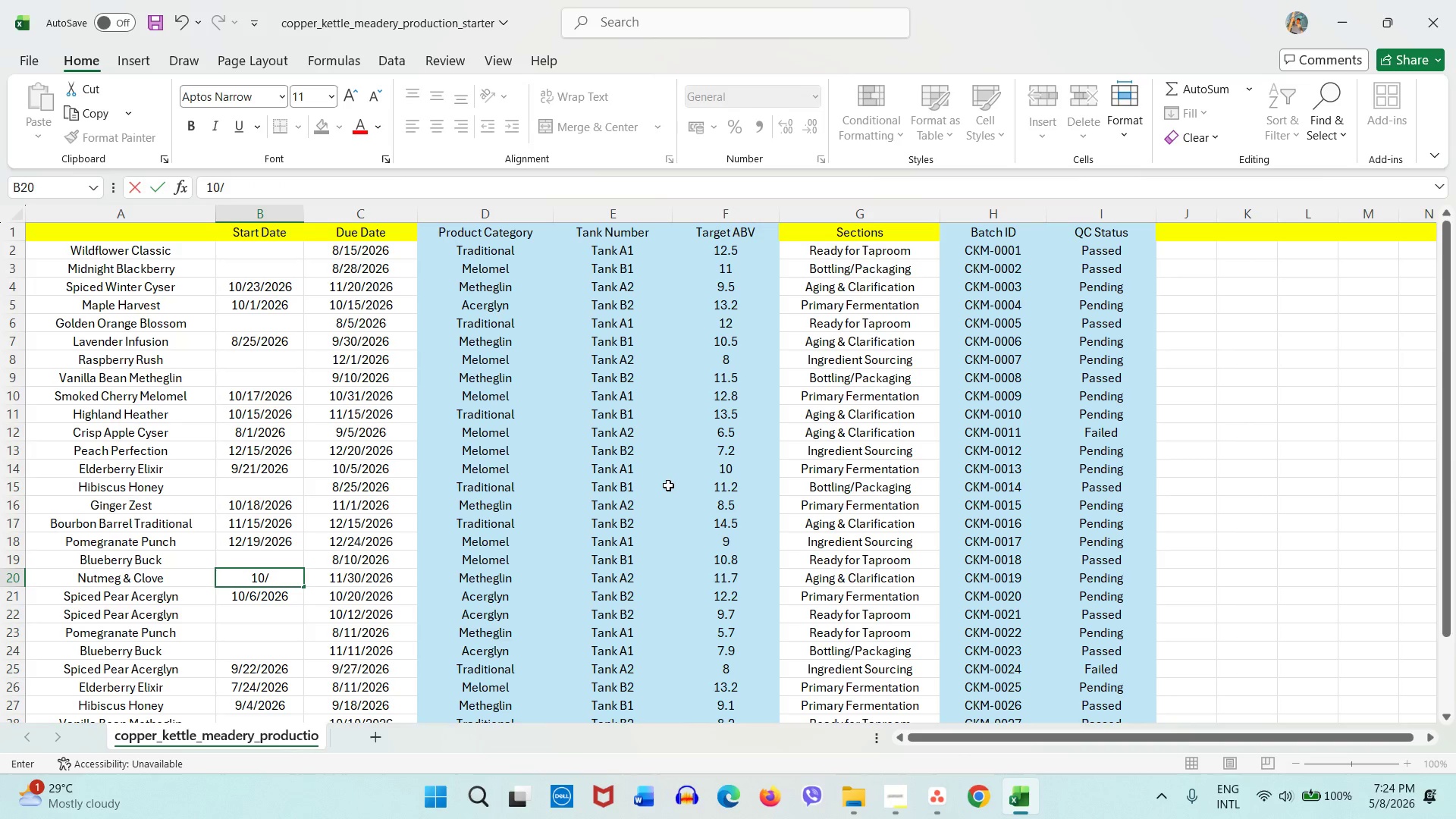 
key(Slash)
 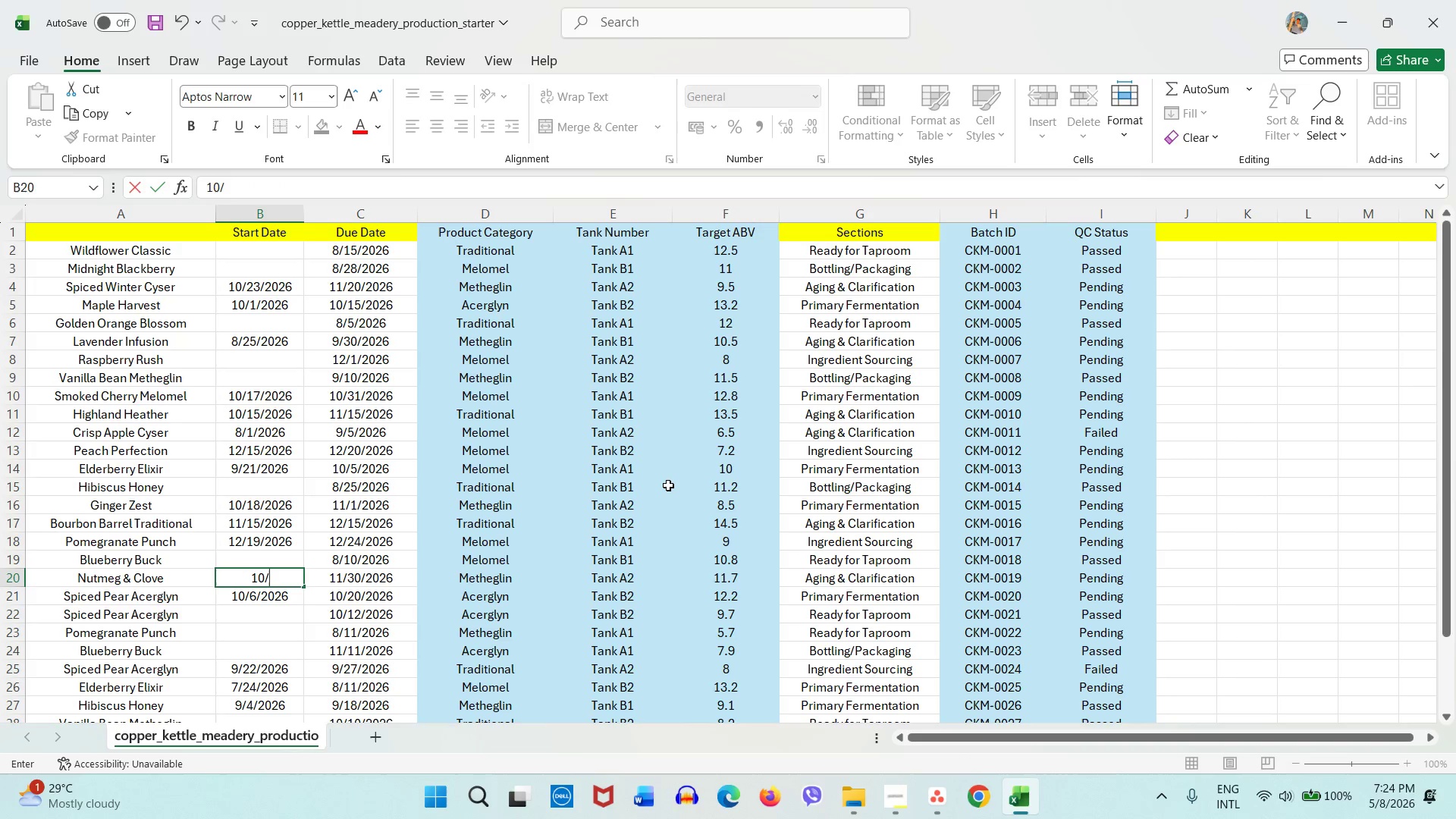 
key(Numpad2)
 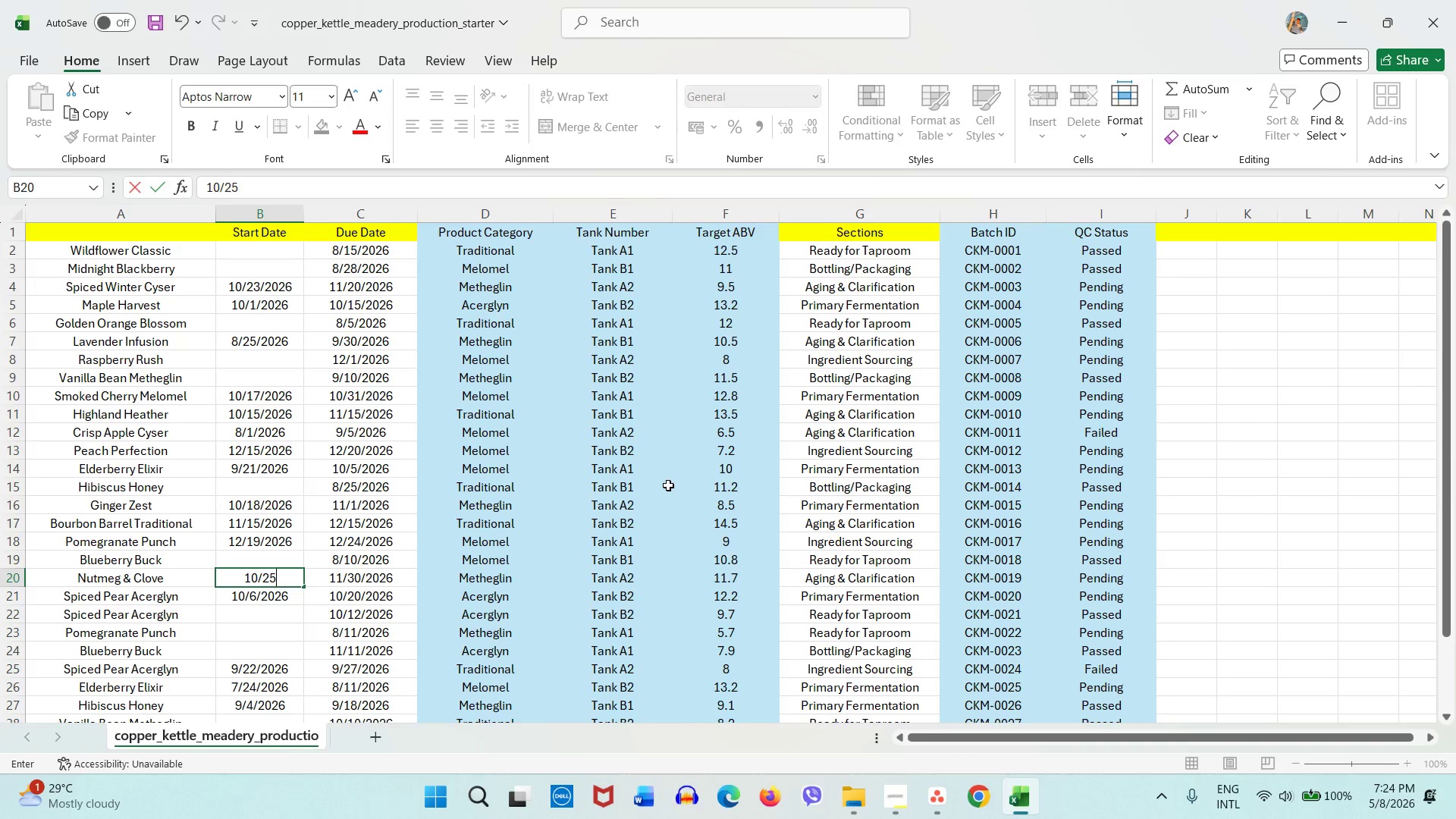 
key(Numpad5)
 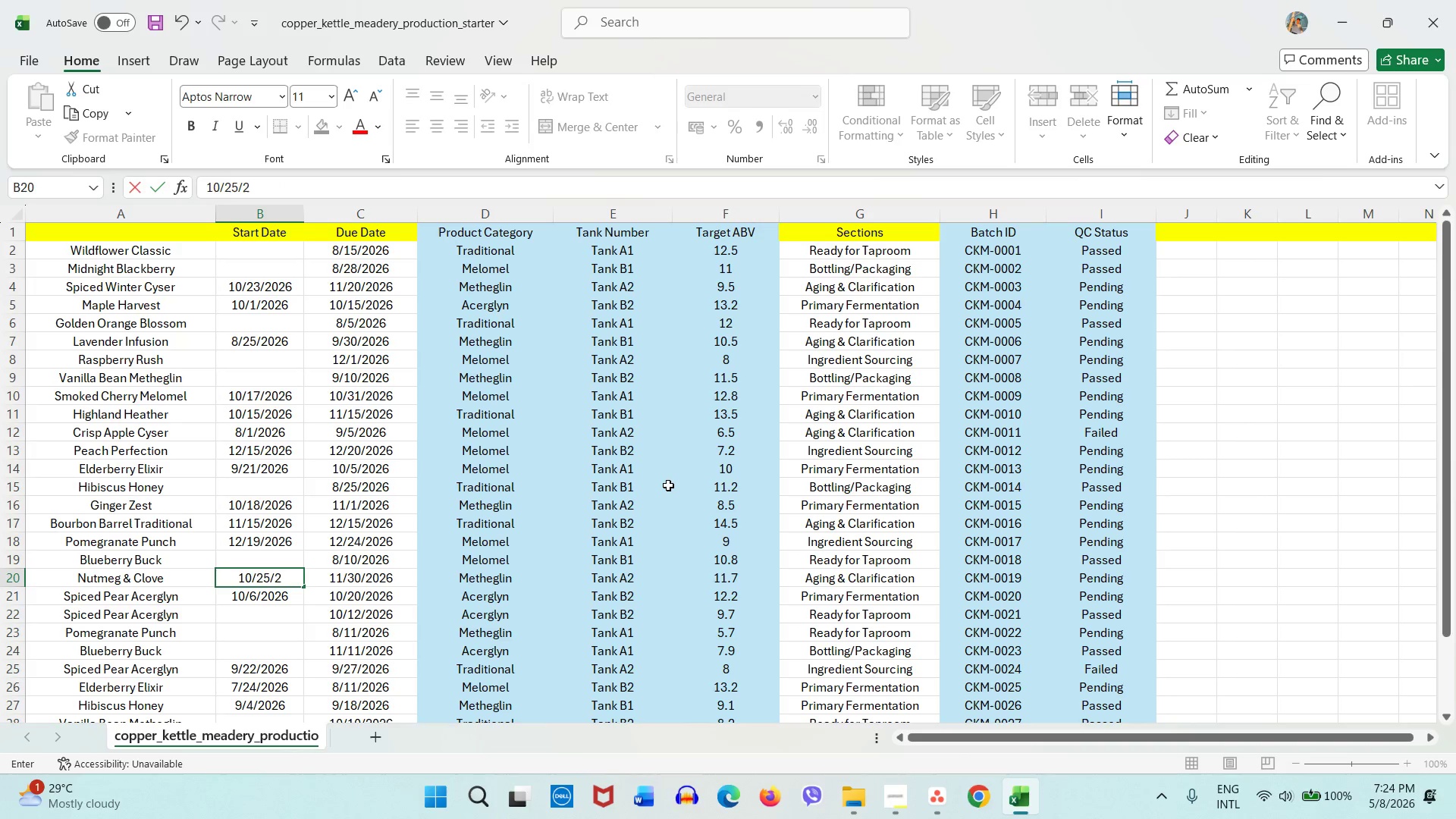 
key(Slash)
 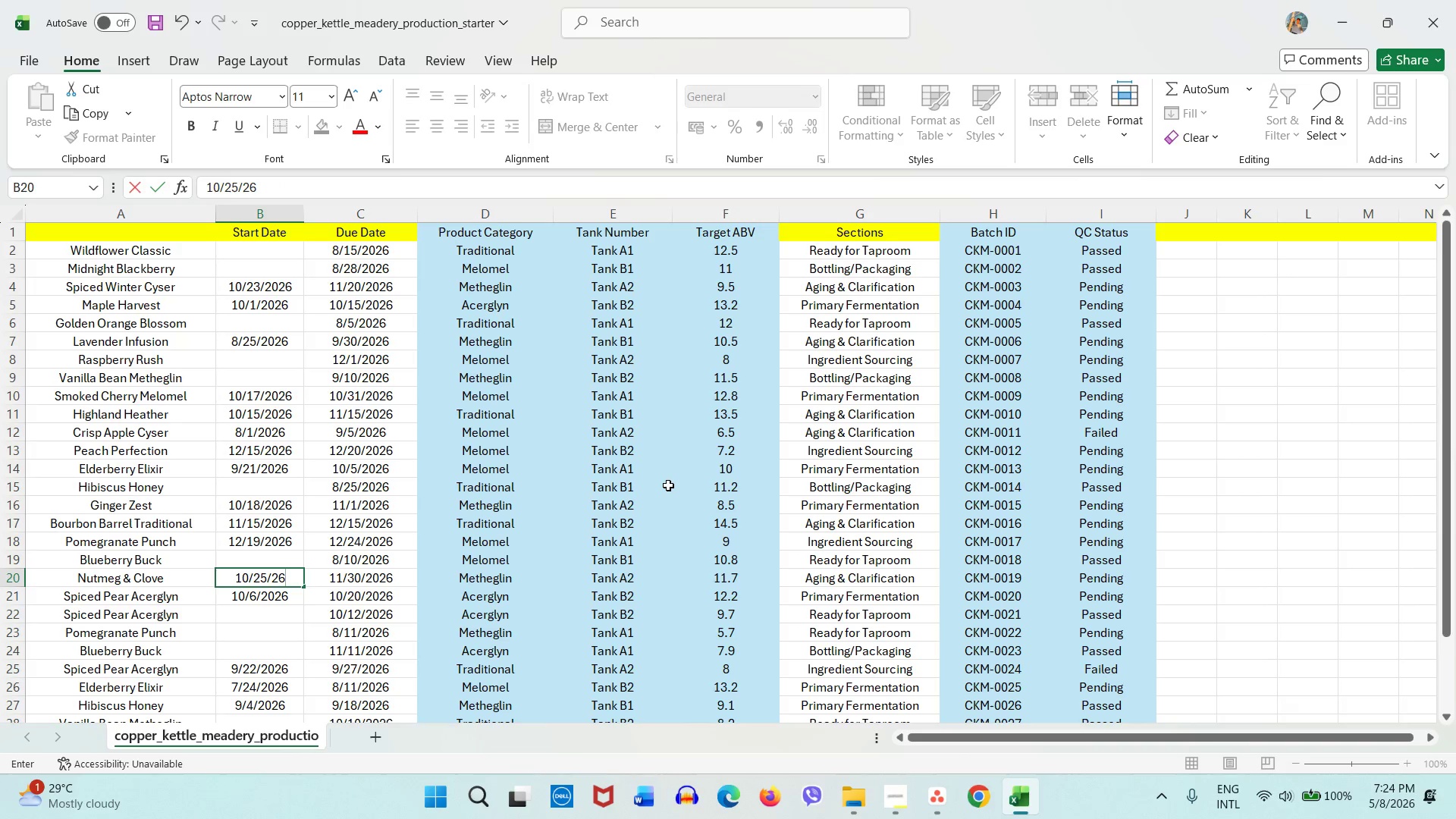 
key(Numpad2)
 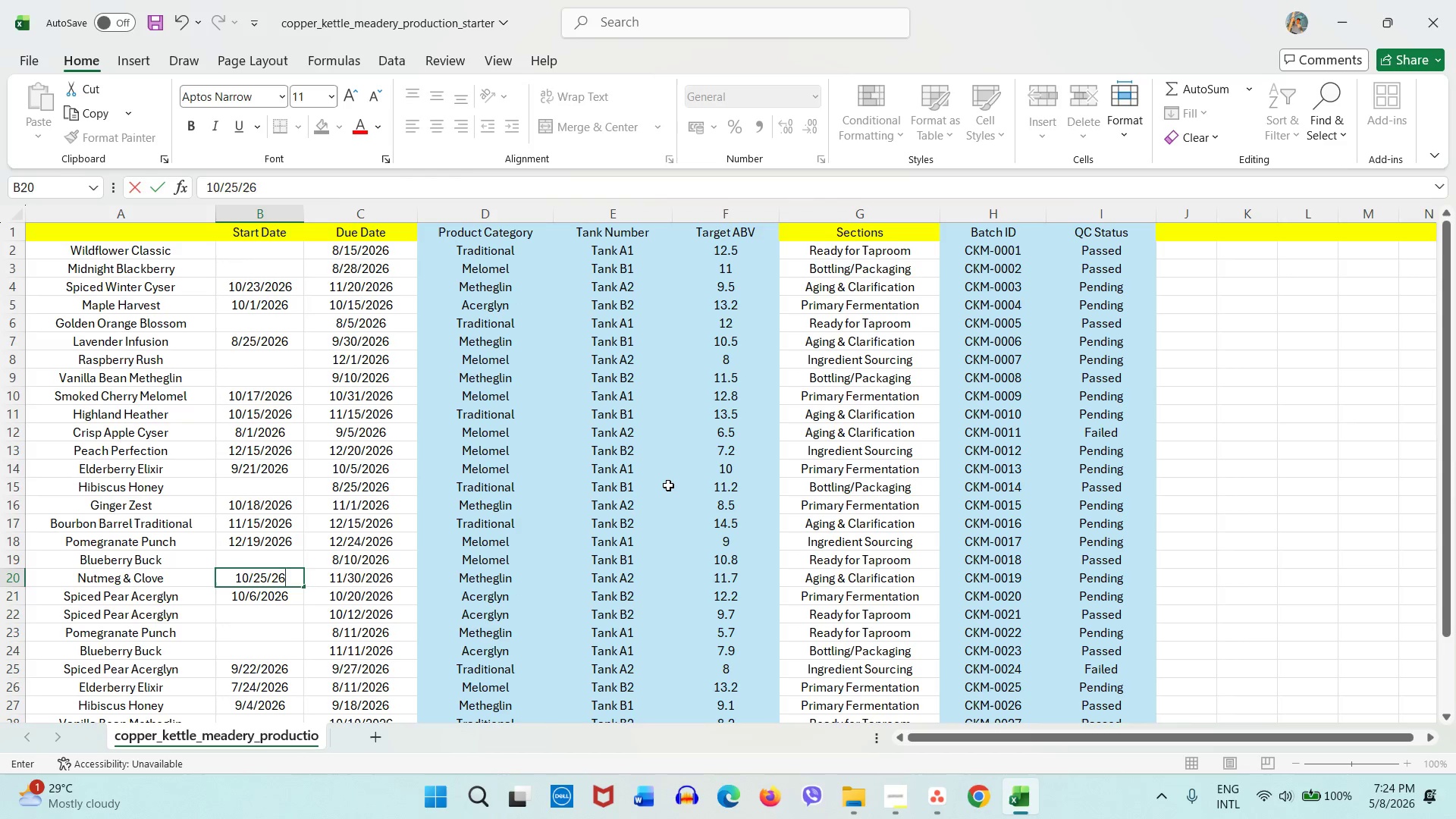 
key(Numpad6)
 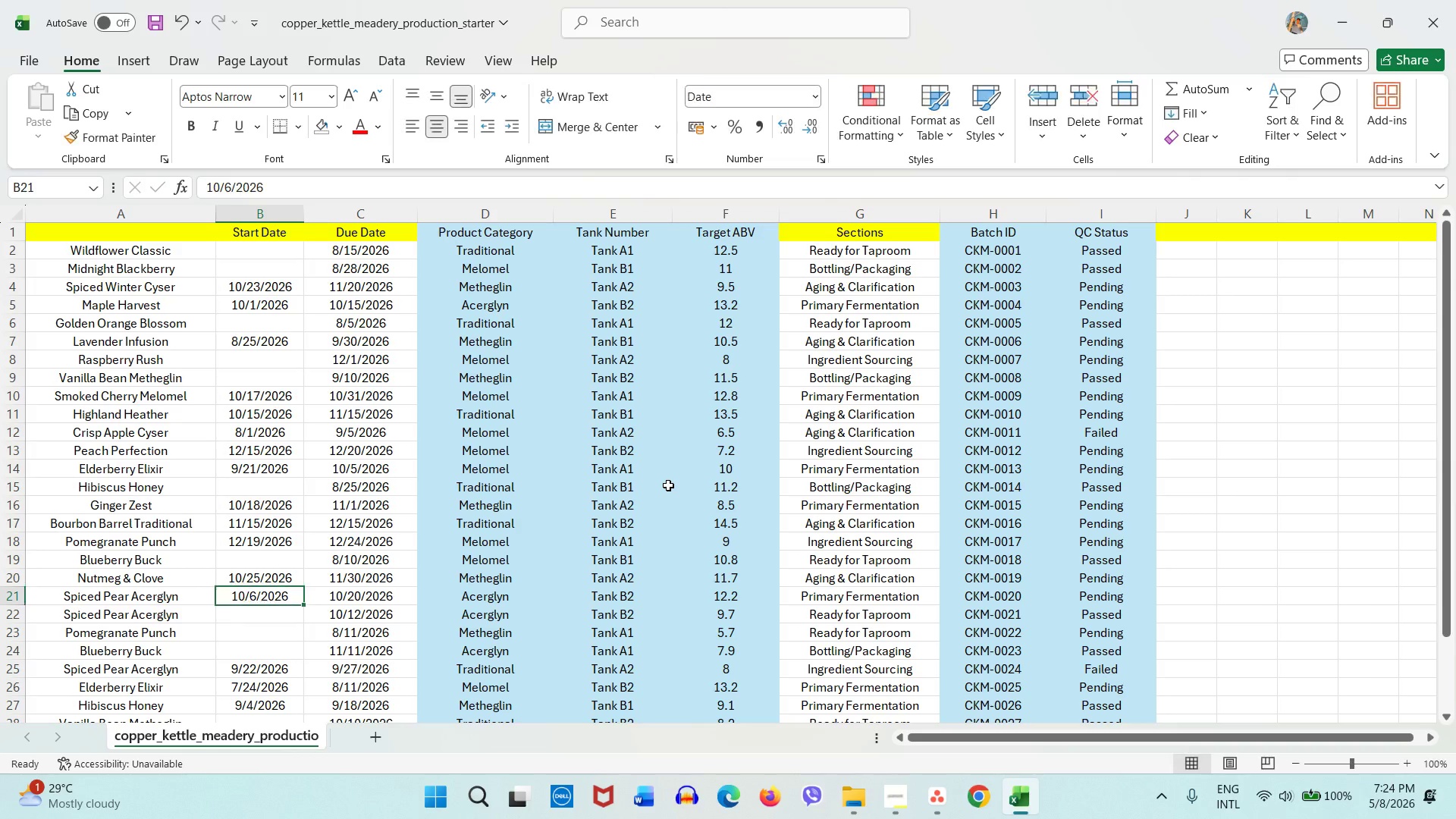 
key(NumpadEnter)
 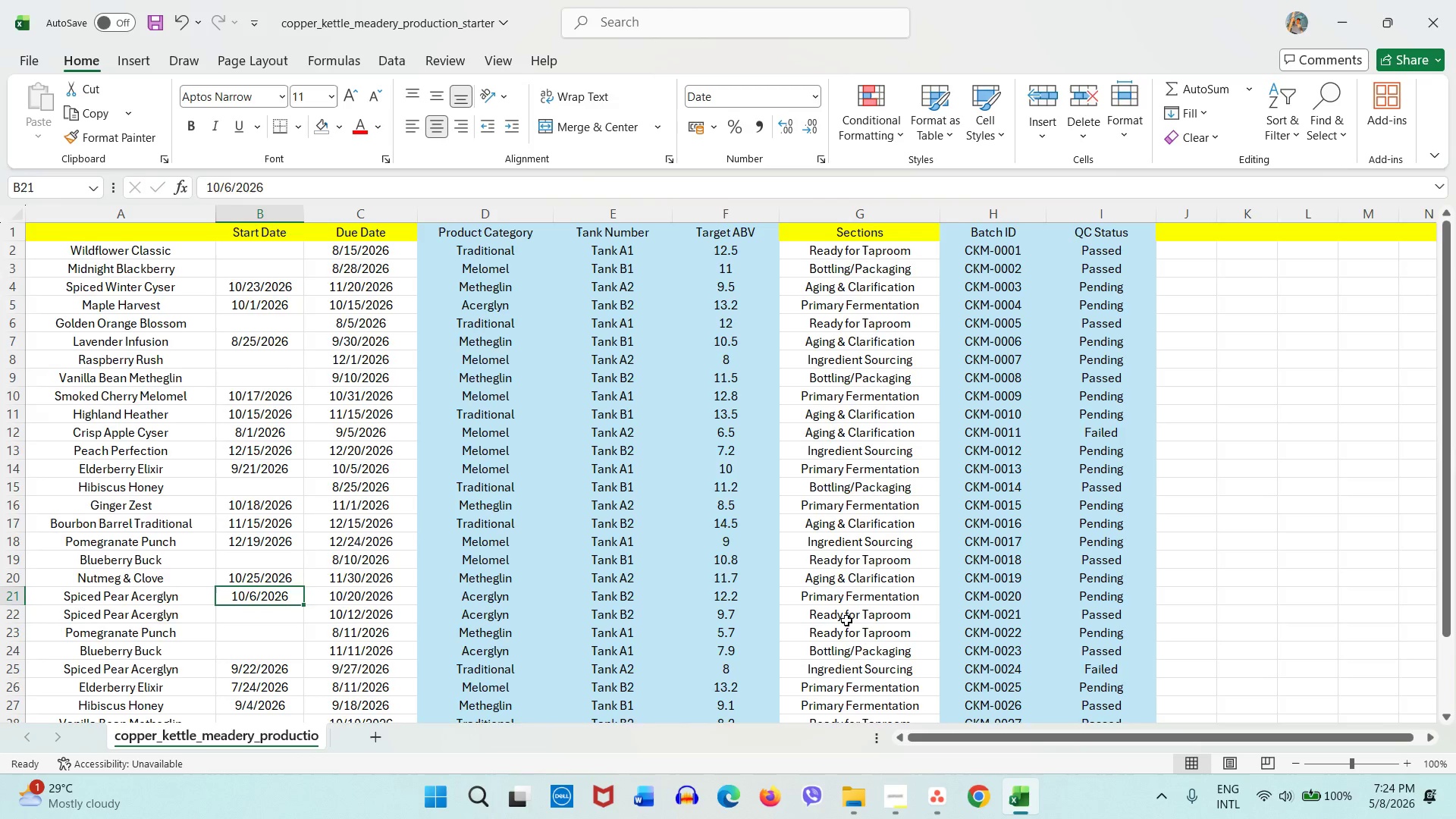 
scroll: coordinate [852, 606], scroll_direction: down, amount: 2.0
 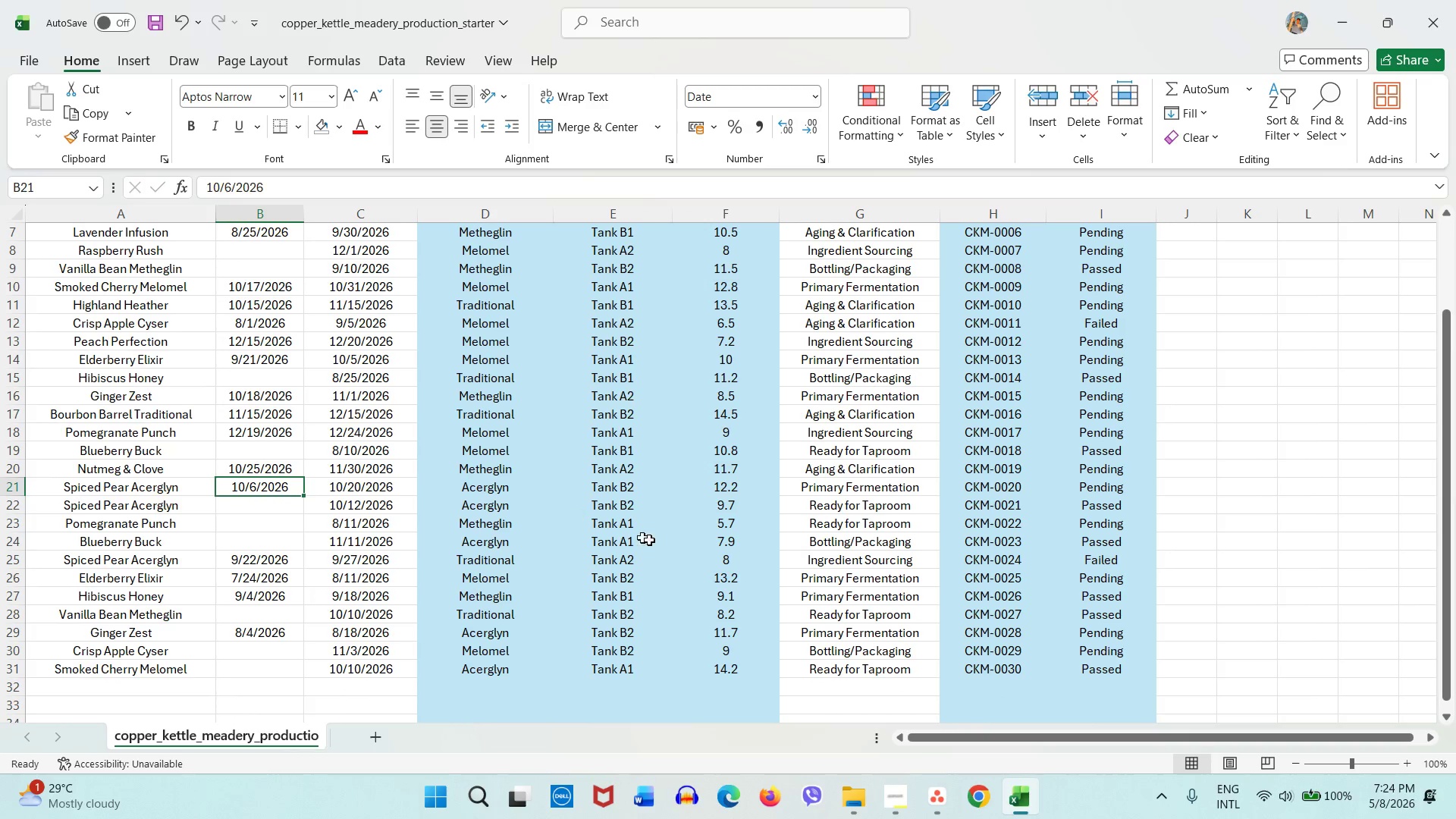 
scroll: coordinate [886, 597], scroll_direction: up, amount: 2.0
 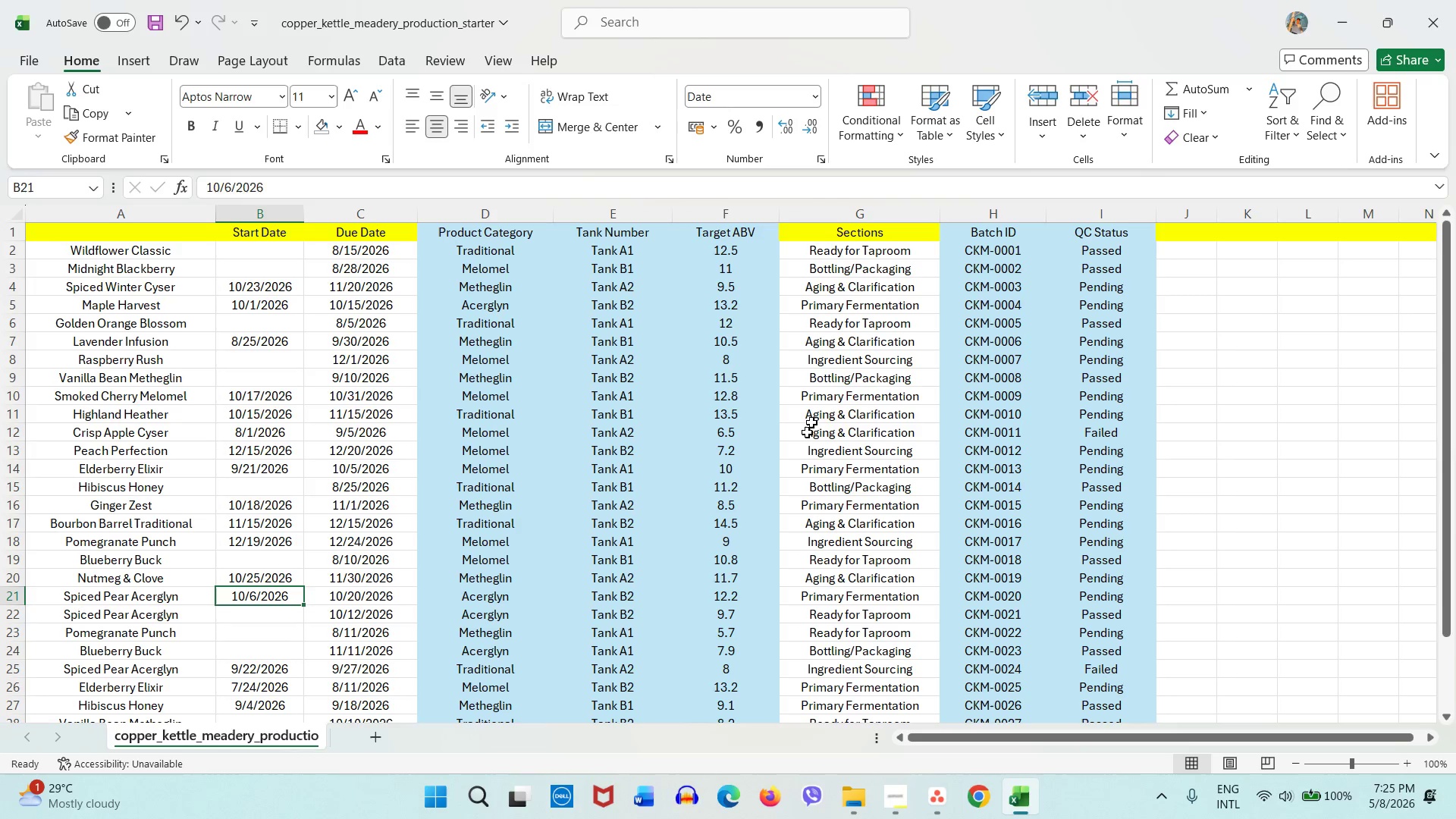 
wait(6.26)
 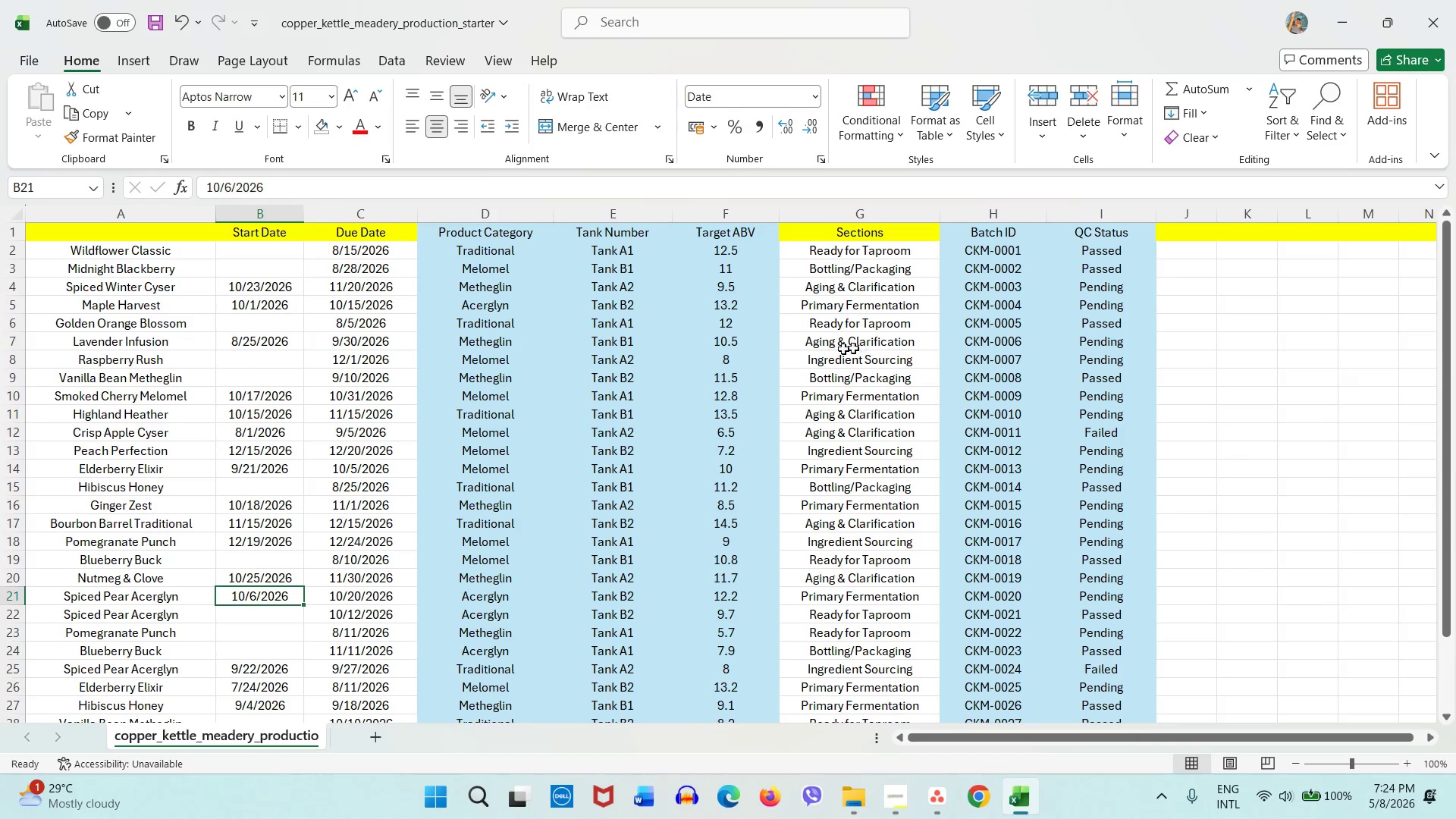 
left_click([267, 270])
 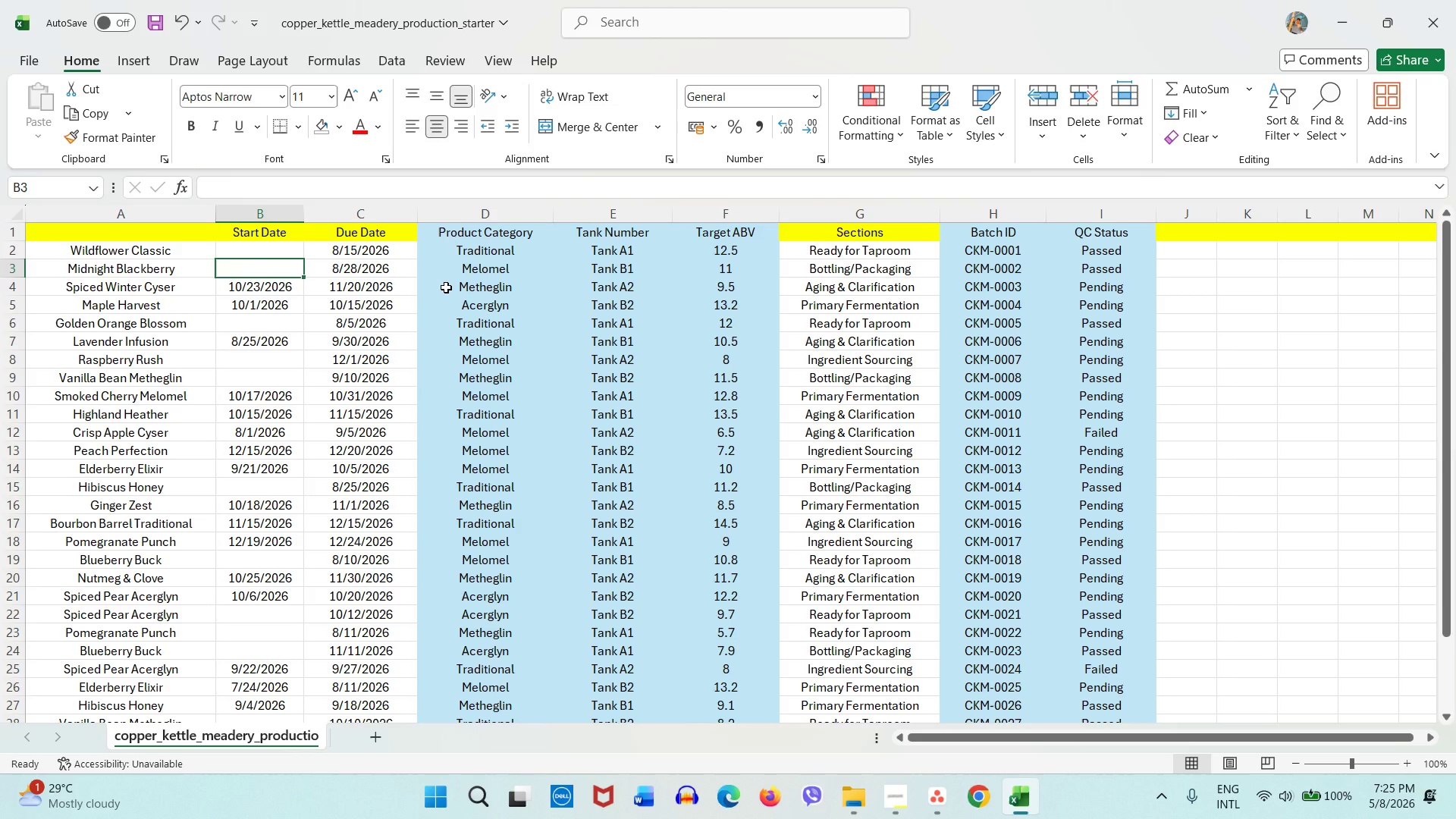 
key(Numpad8)
 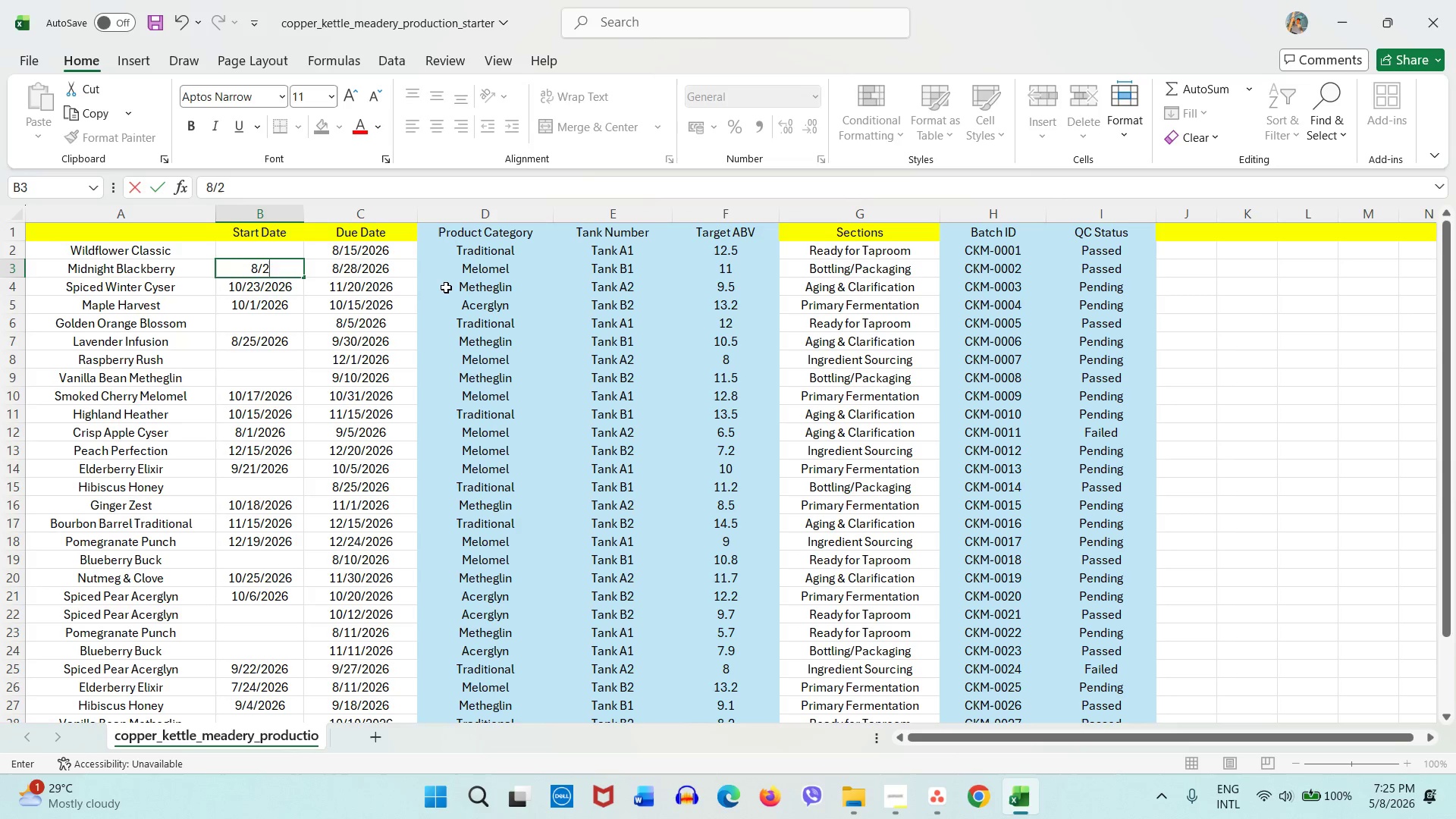 
key(Slash)
 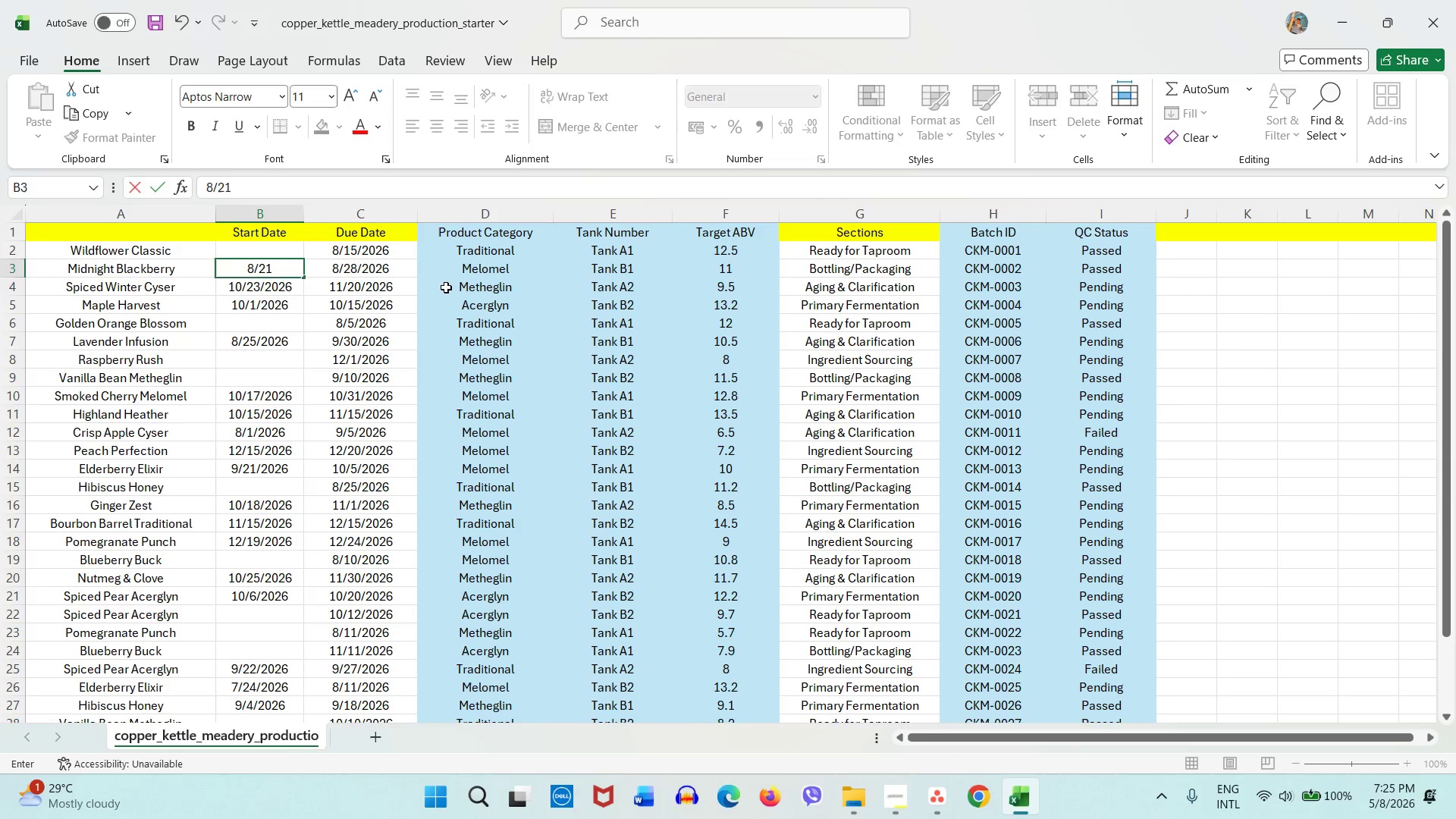 
key(Numpad2)
 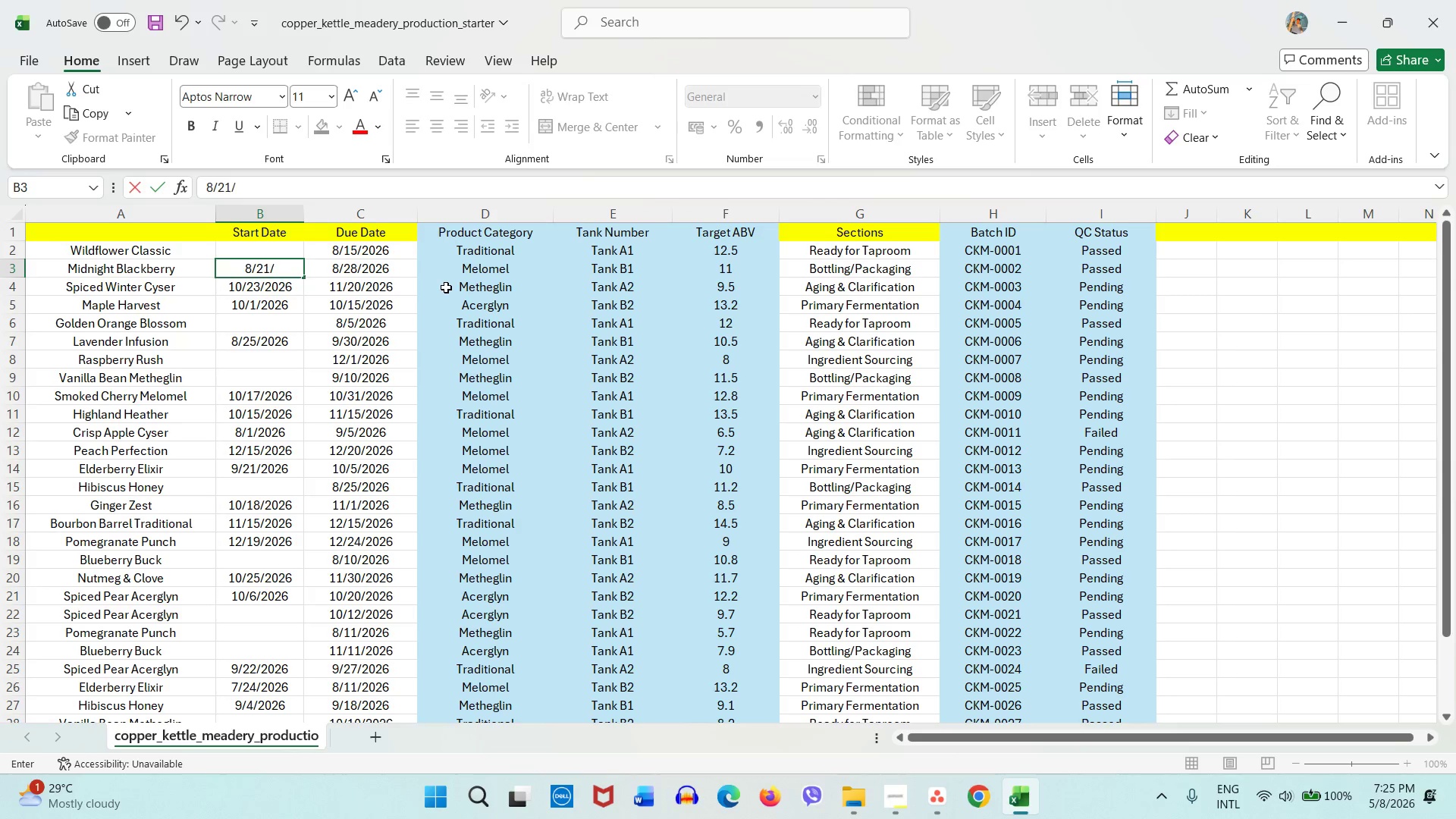 
key(Numpad1)
 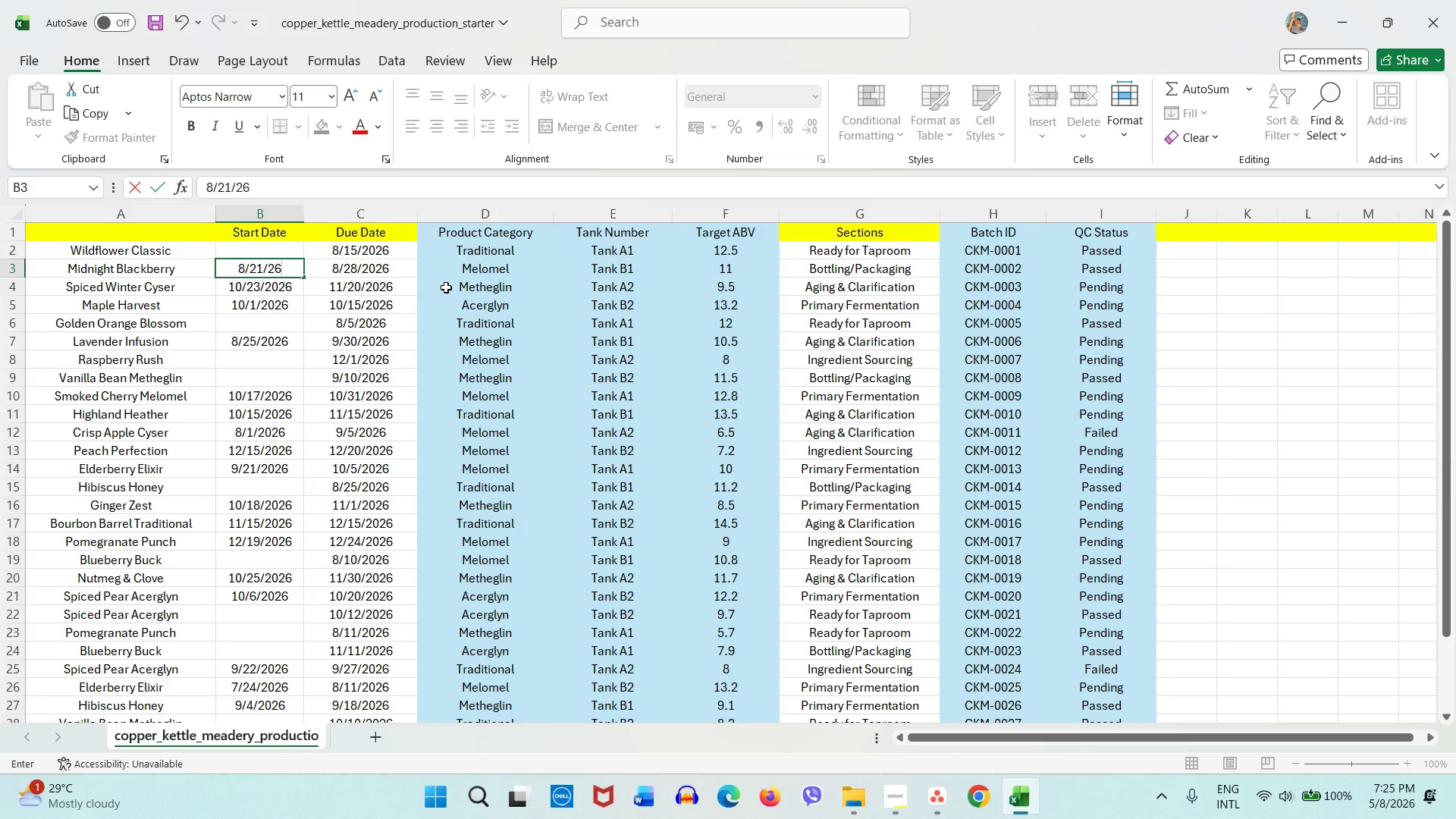 
key(Slash)
 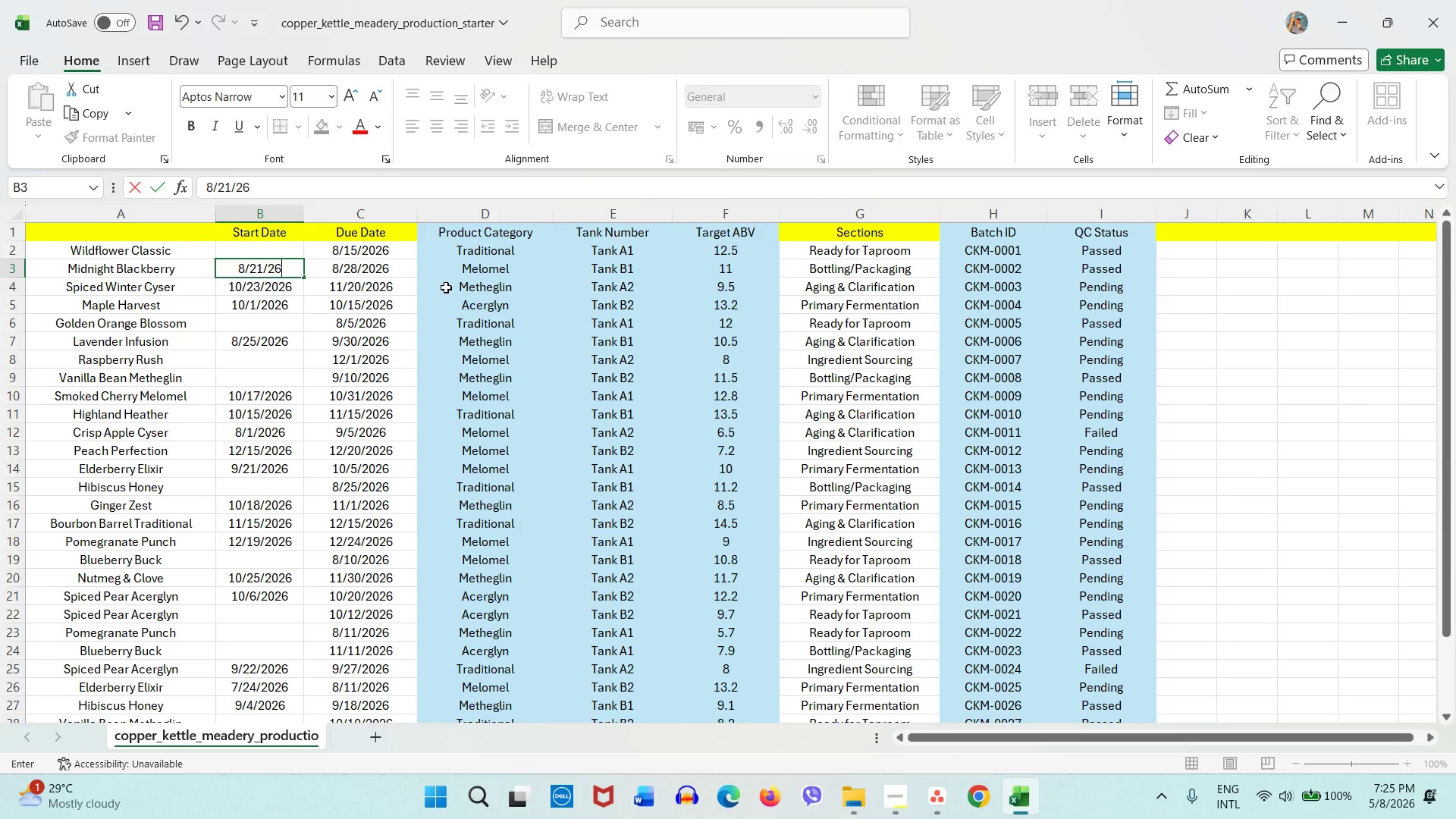 
key(Numpad2)
 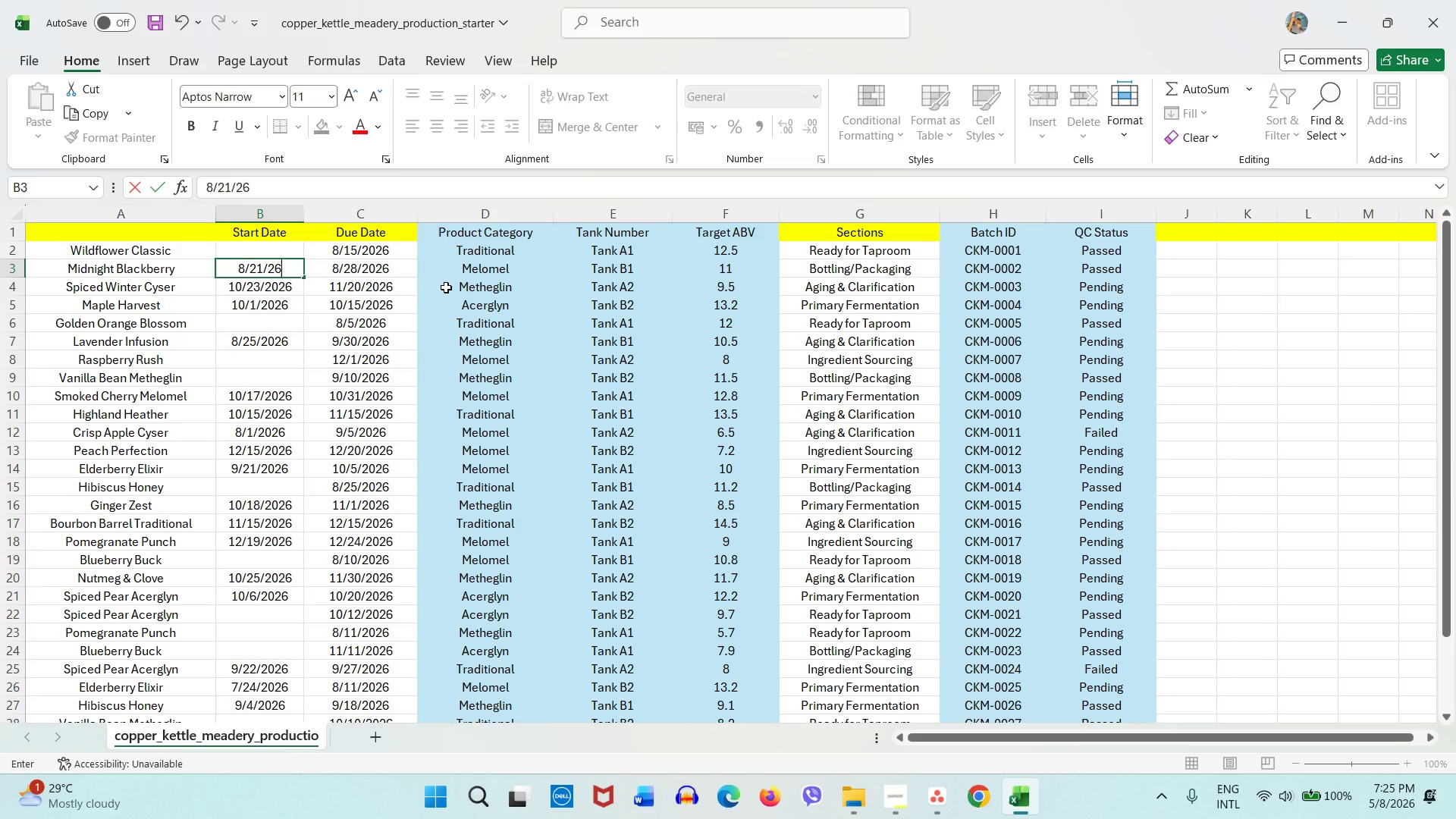 
key(Numpad6)
 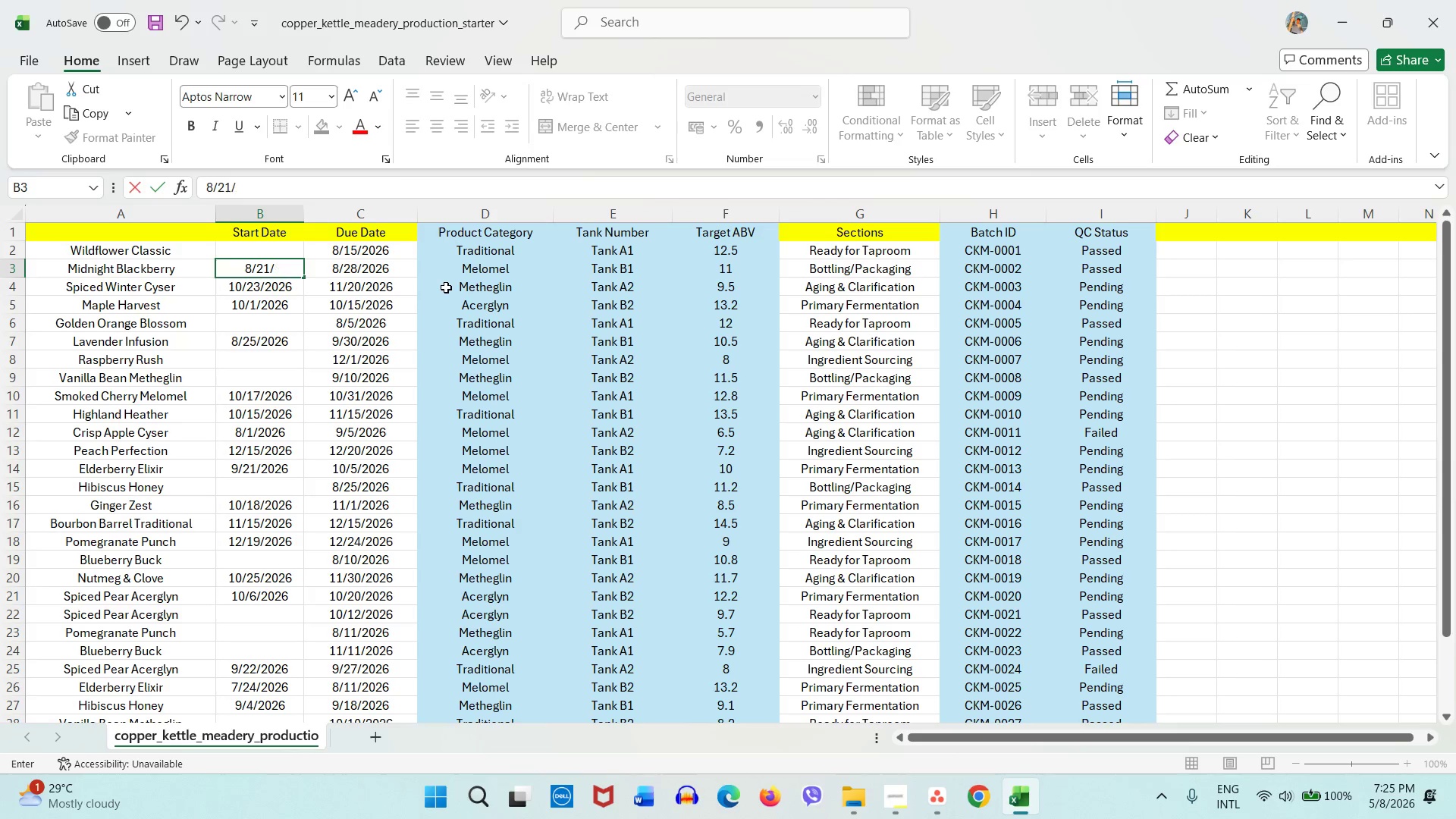 
key(Backspace)
 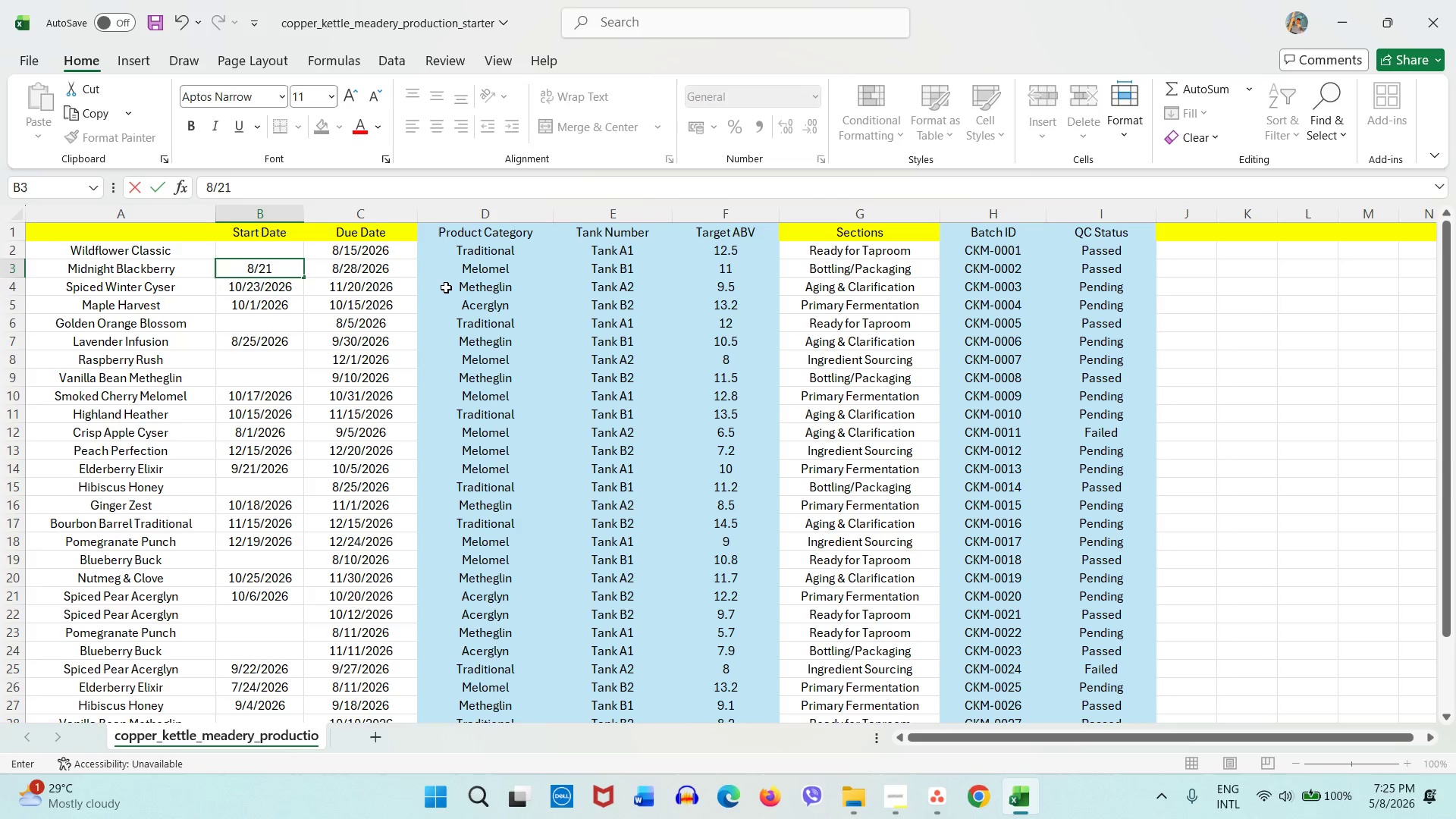 
key(Backspace)
 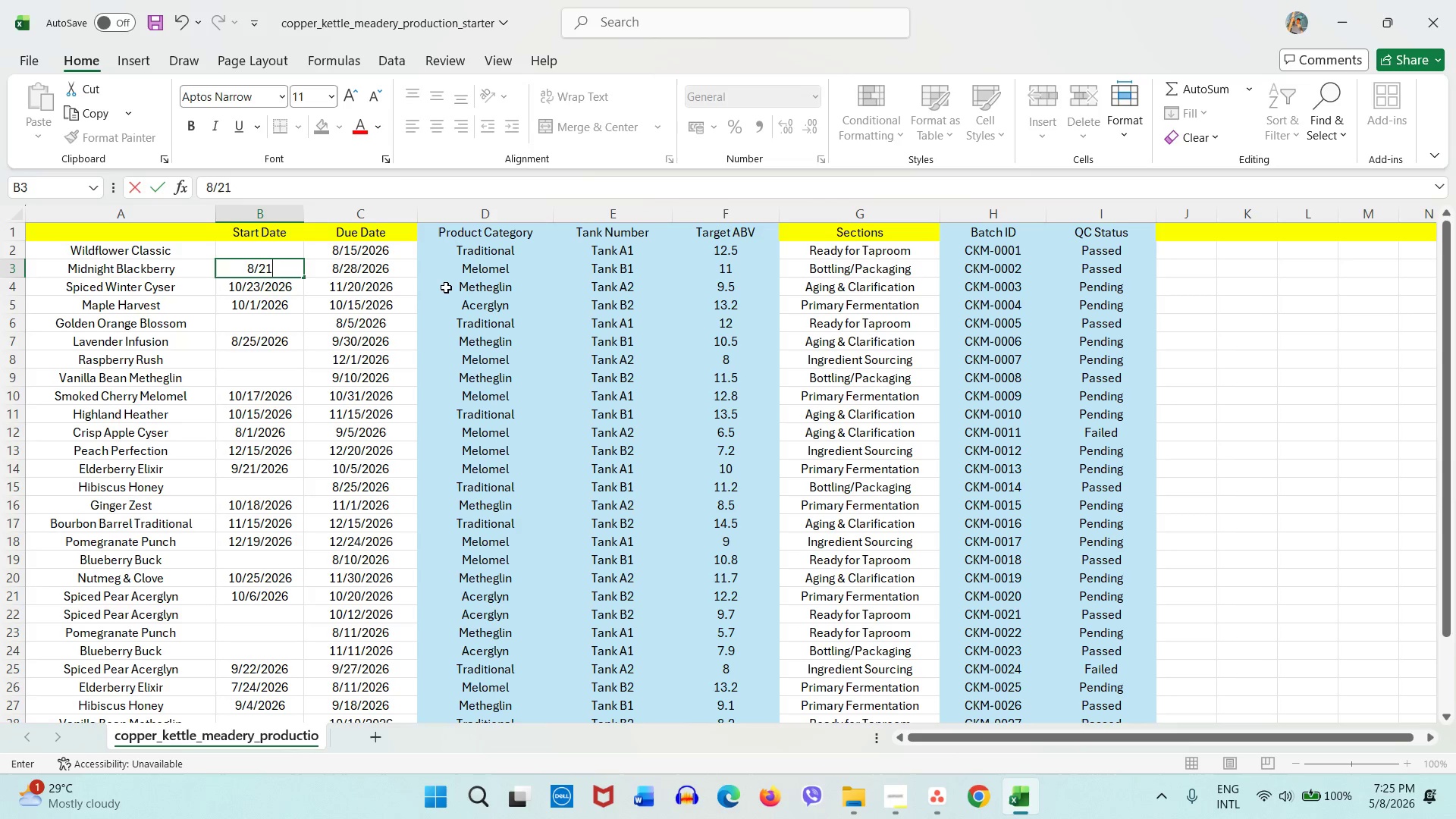 
key(Backspace)
 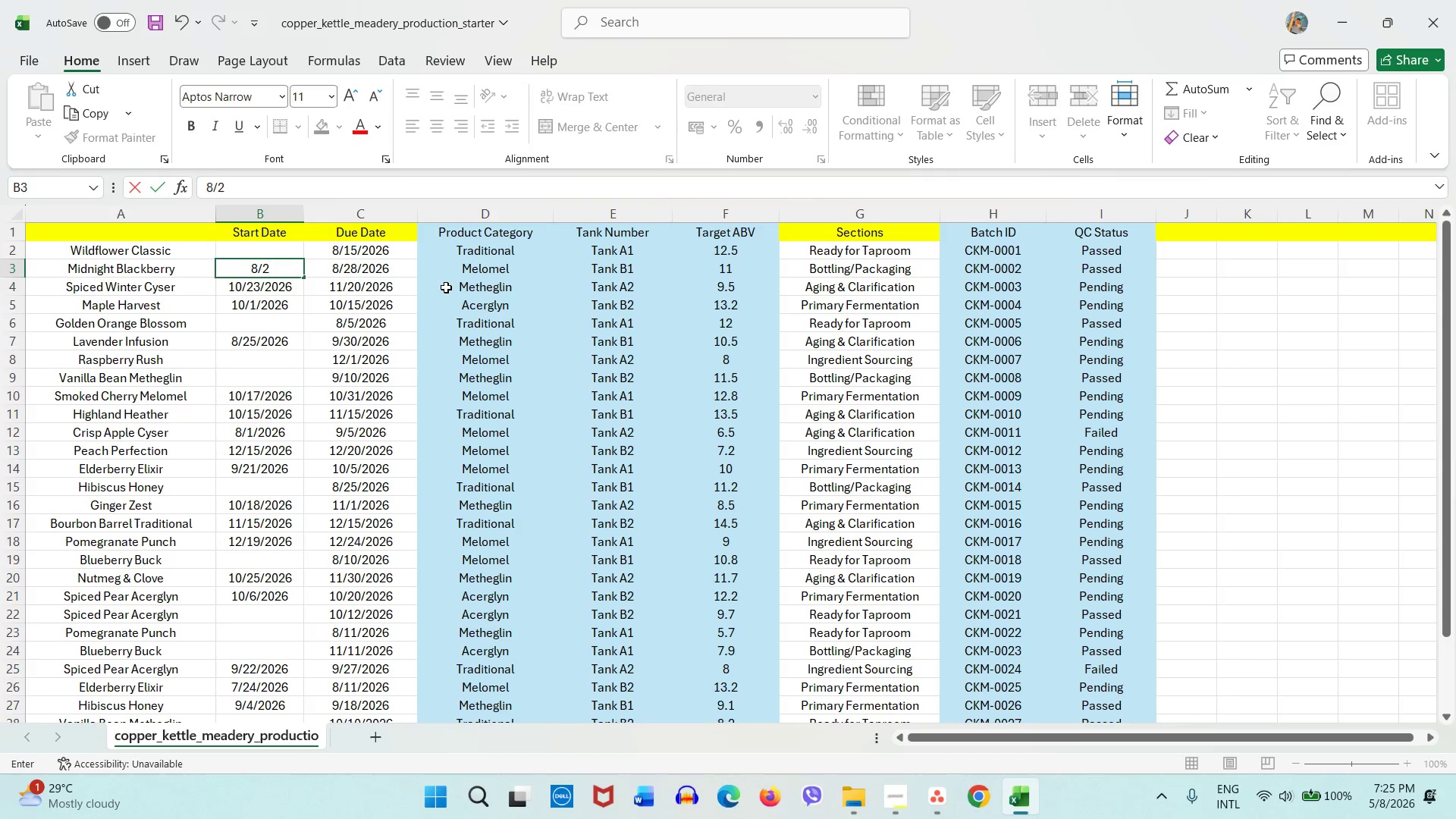 
key(Backspace)
 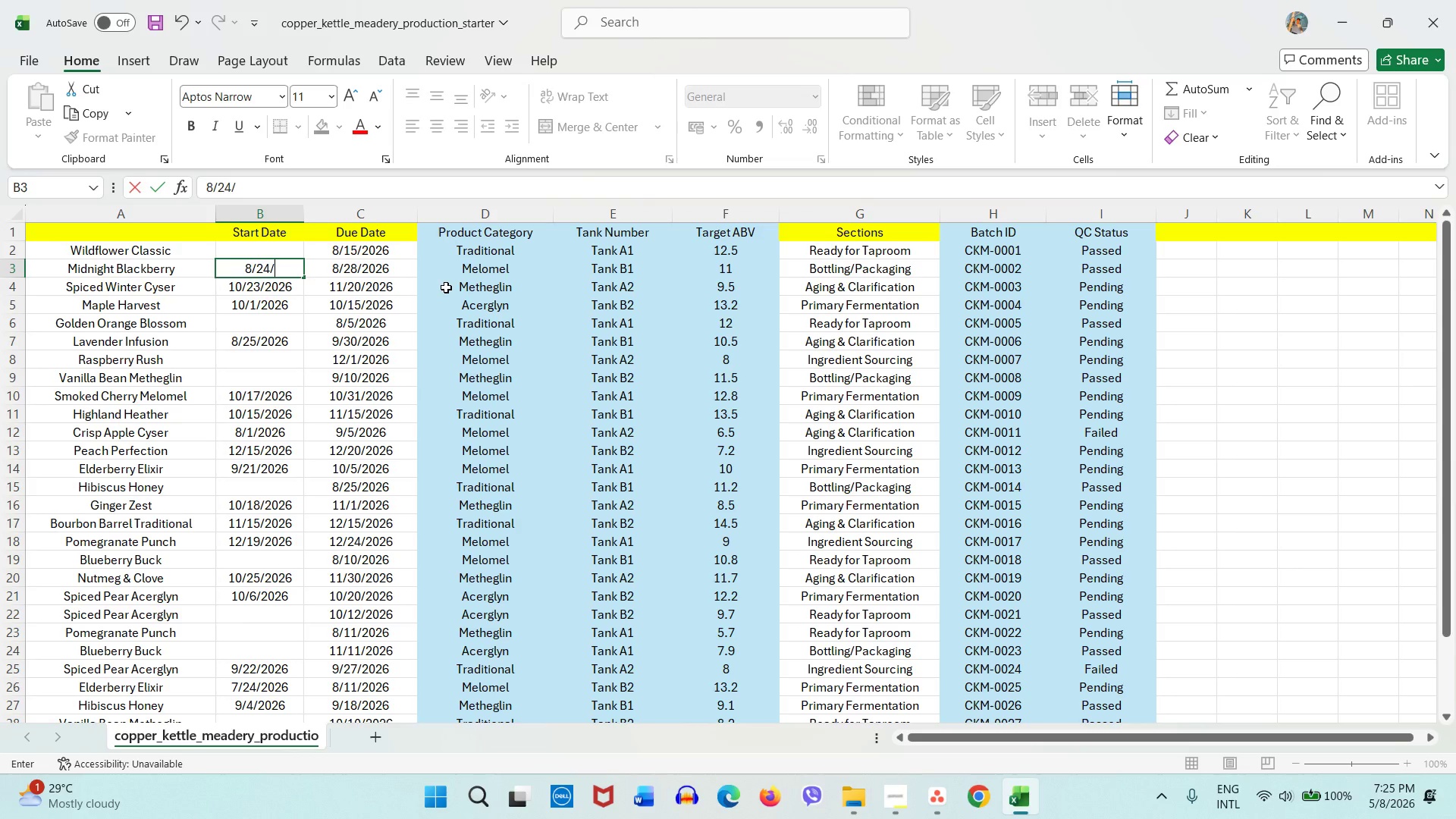 
key(Numpad4)
 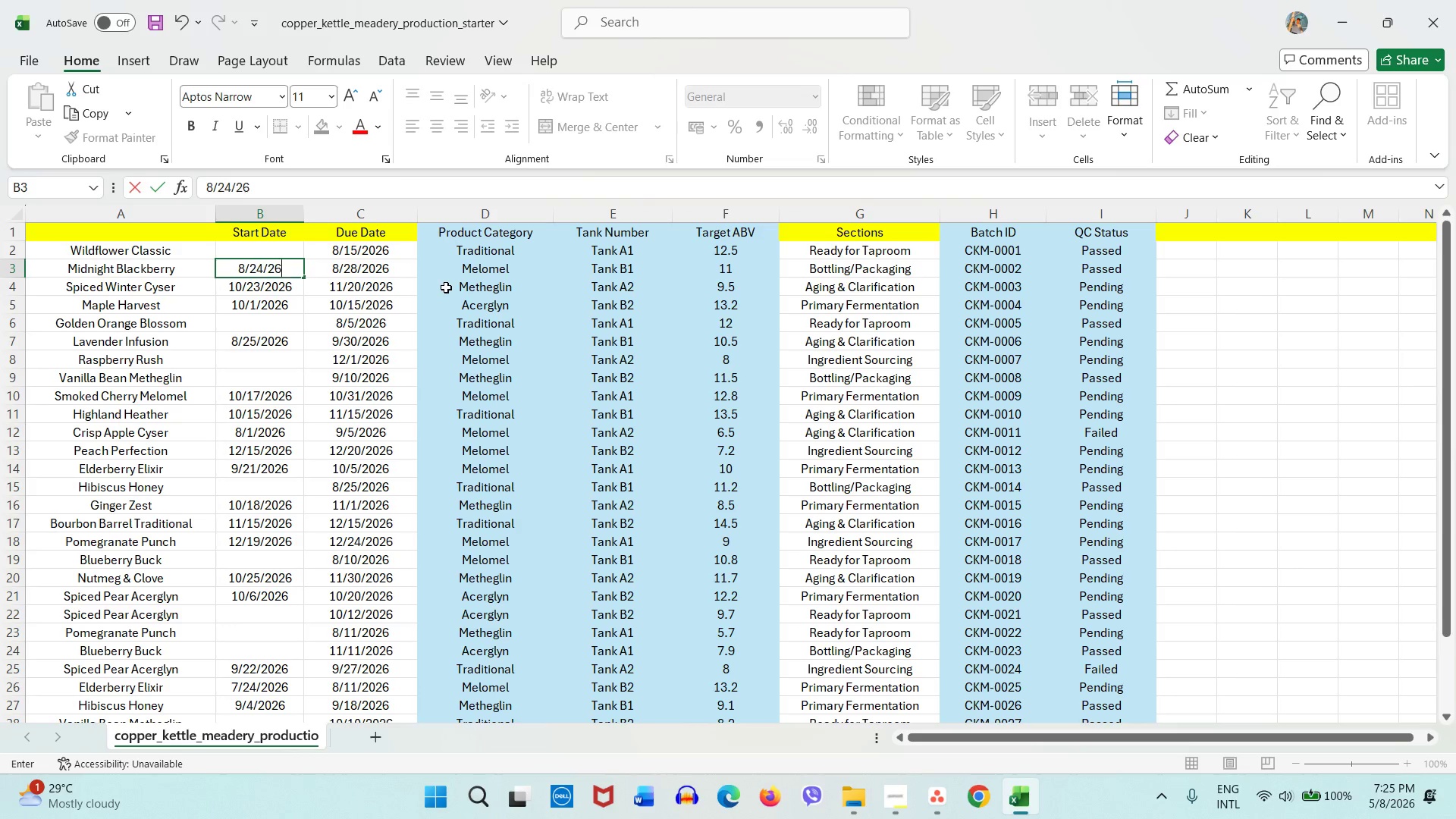 
key(Slash)
 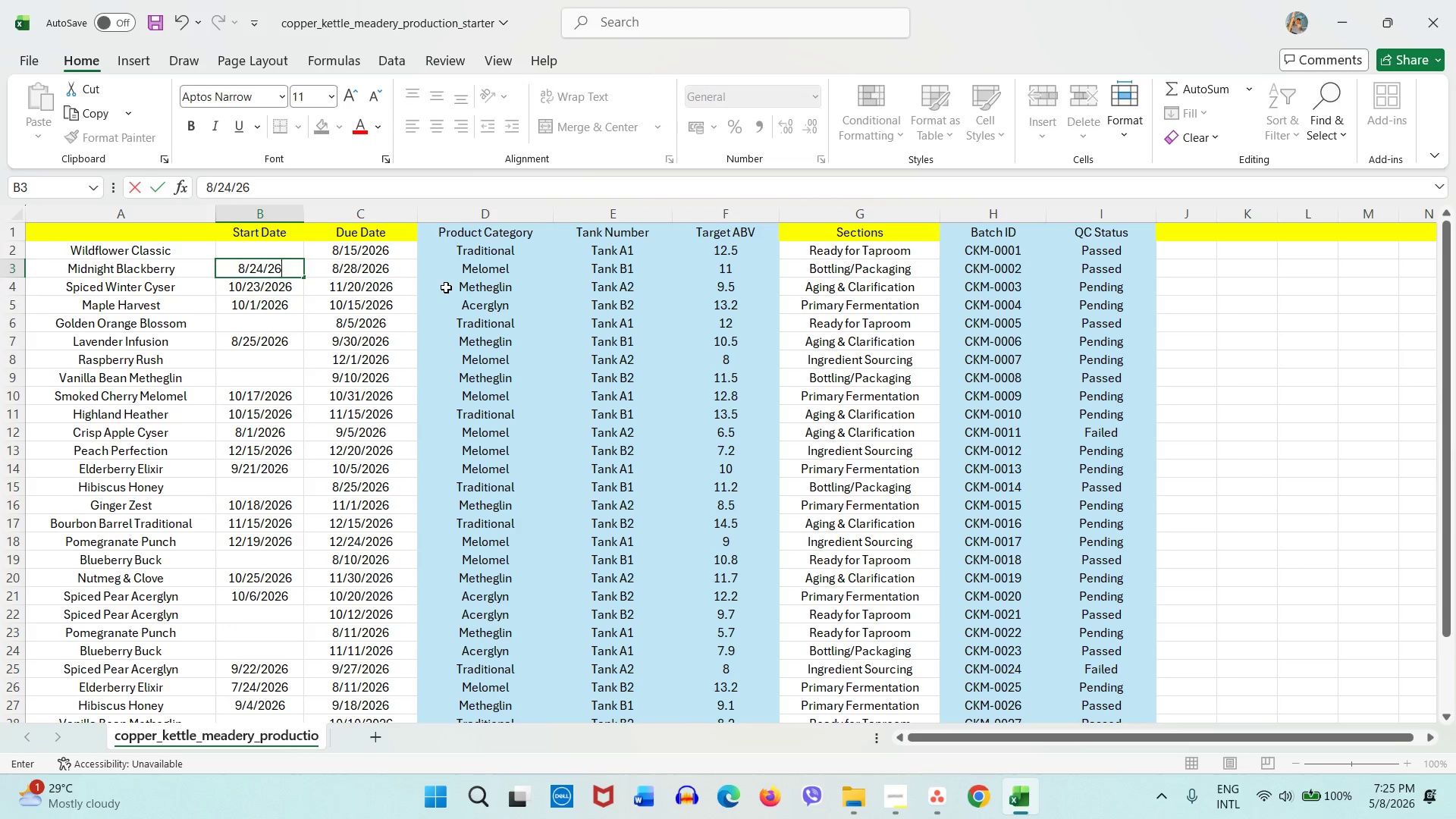 
key(Numpad2)
 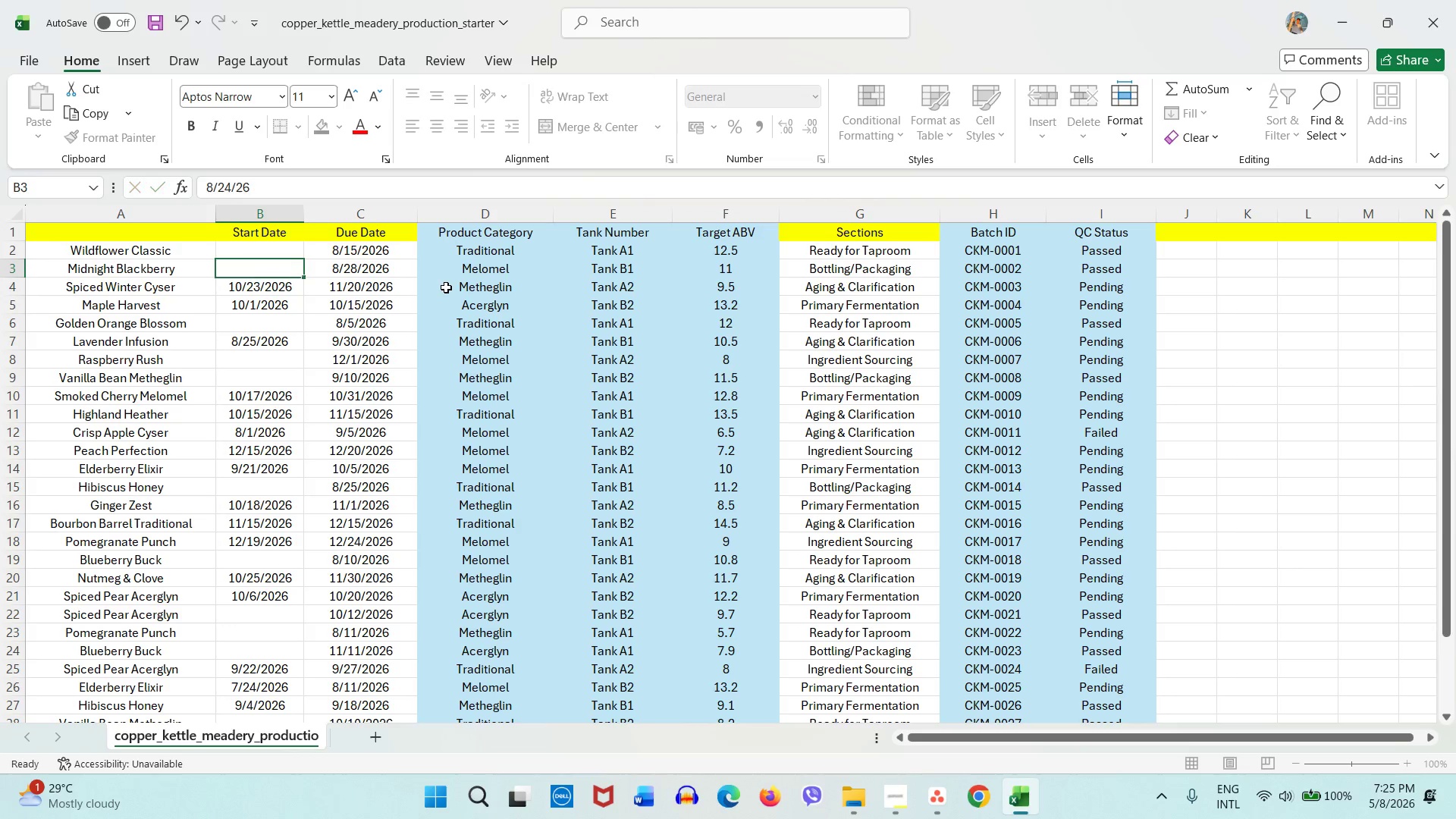 
key(Numpad6)
 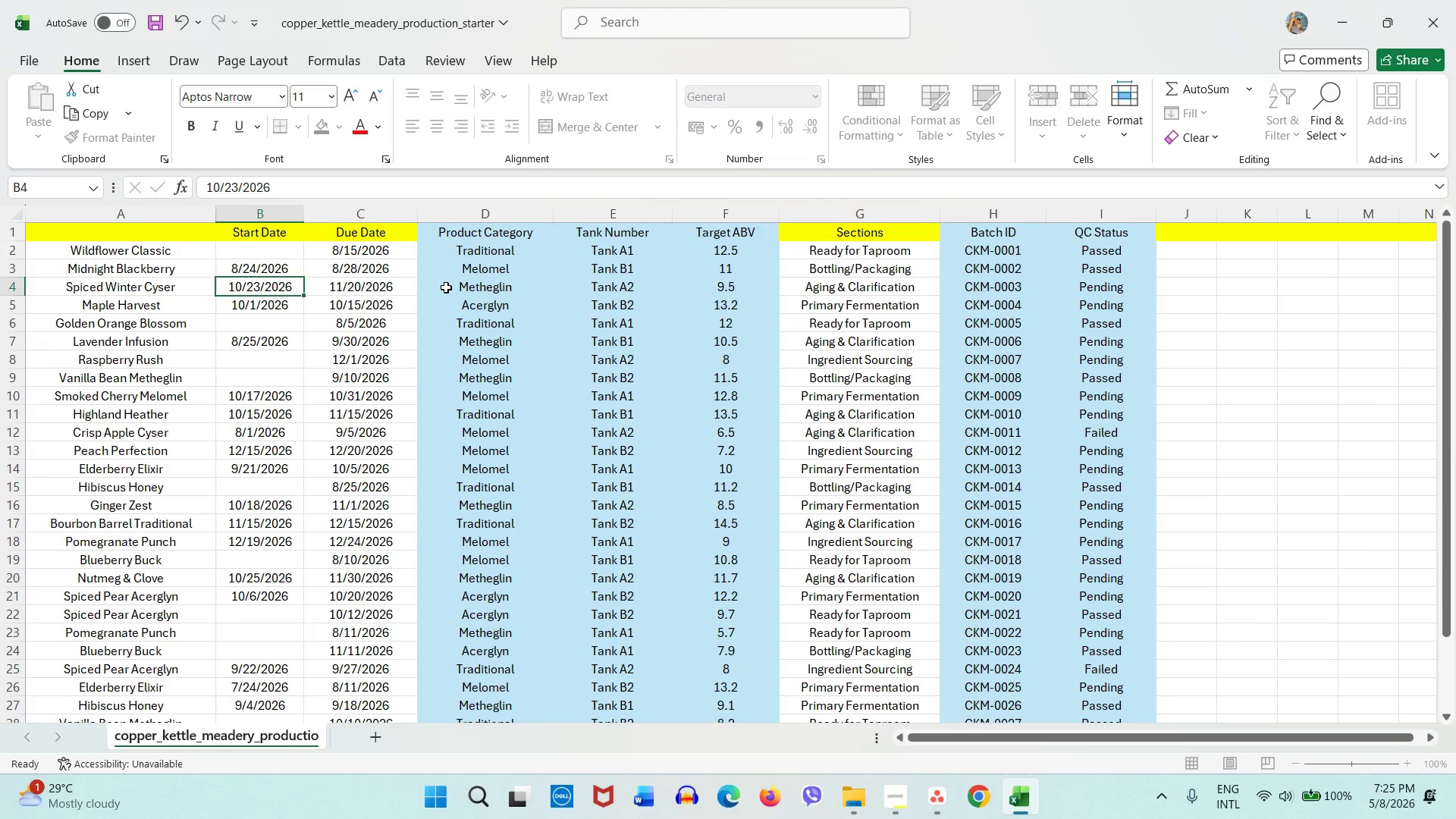 
key(NumpadEnter)
 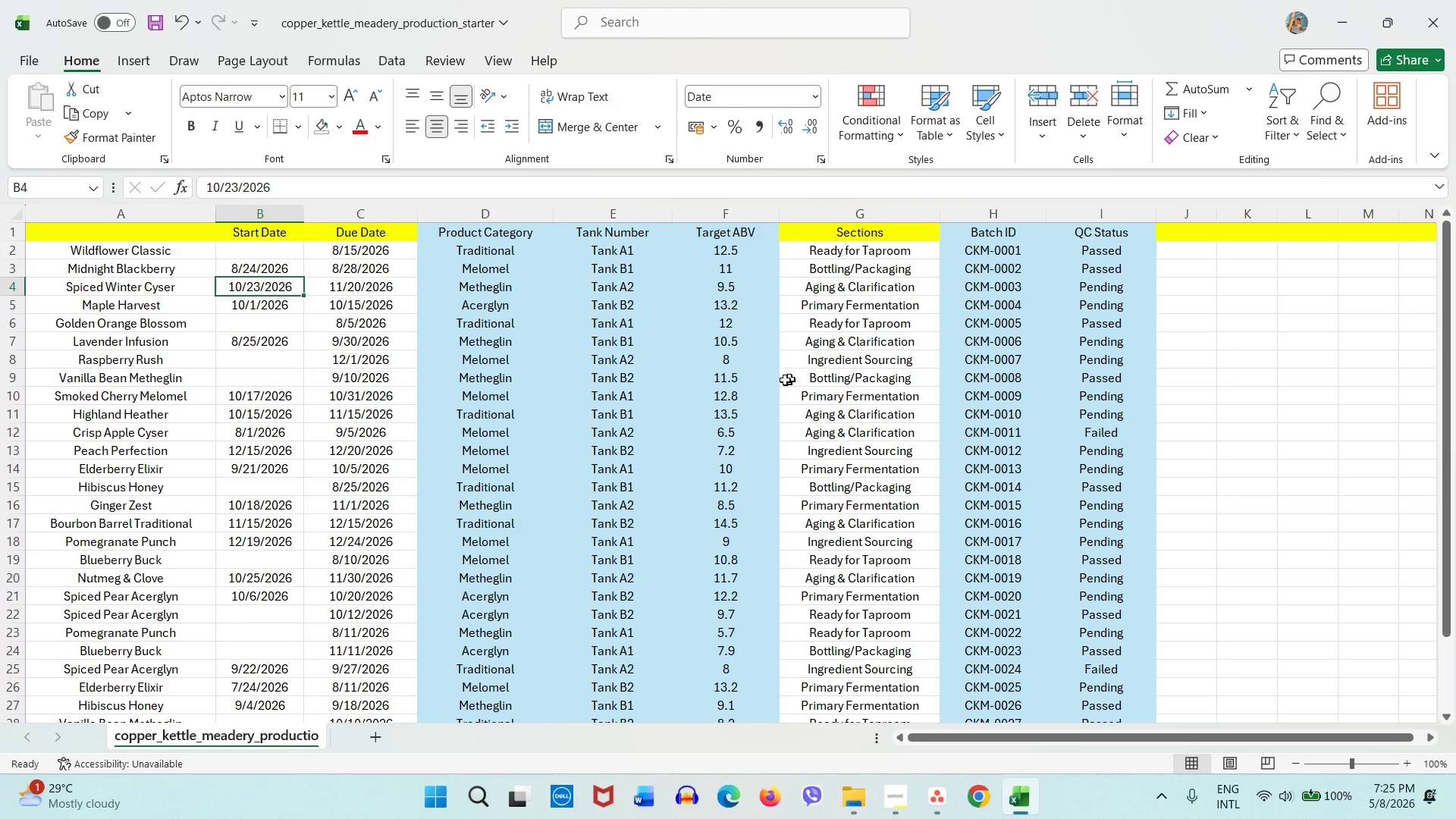 
left_click([246, 375])
 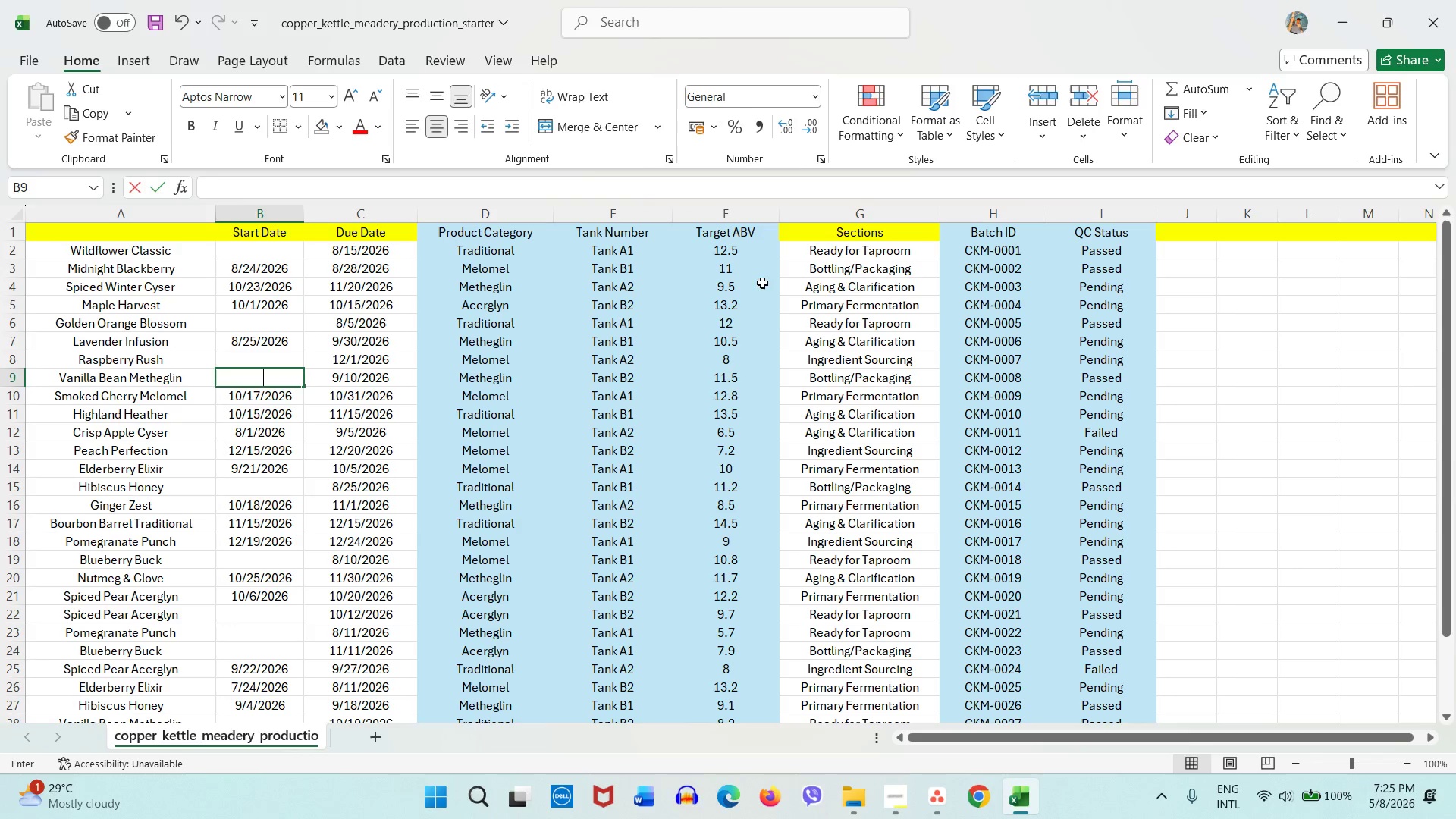 
key(Numpad9)
 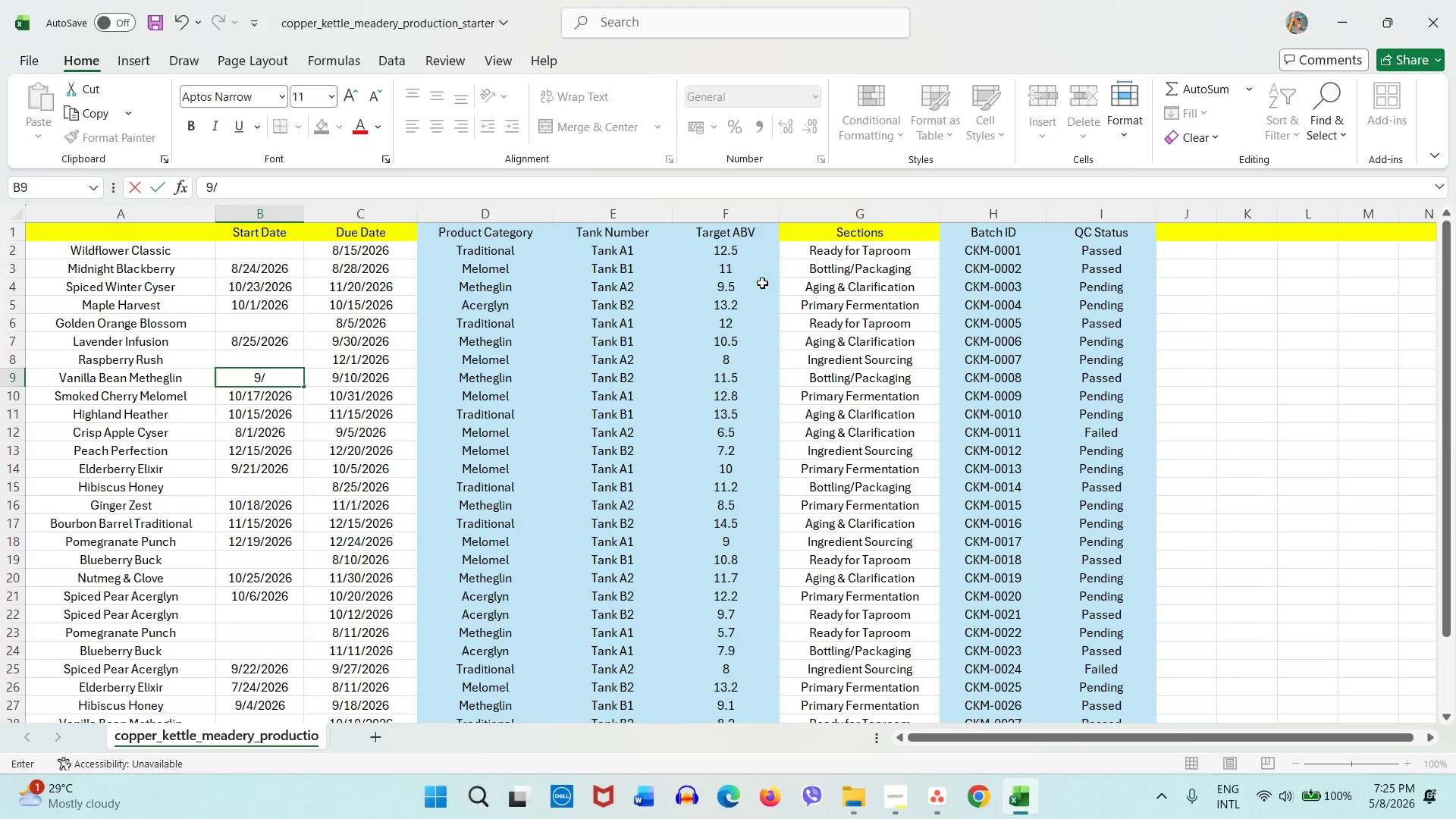 
key(Slash)
 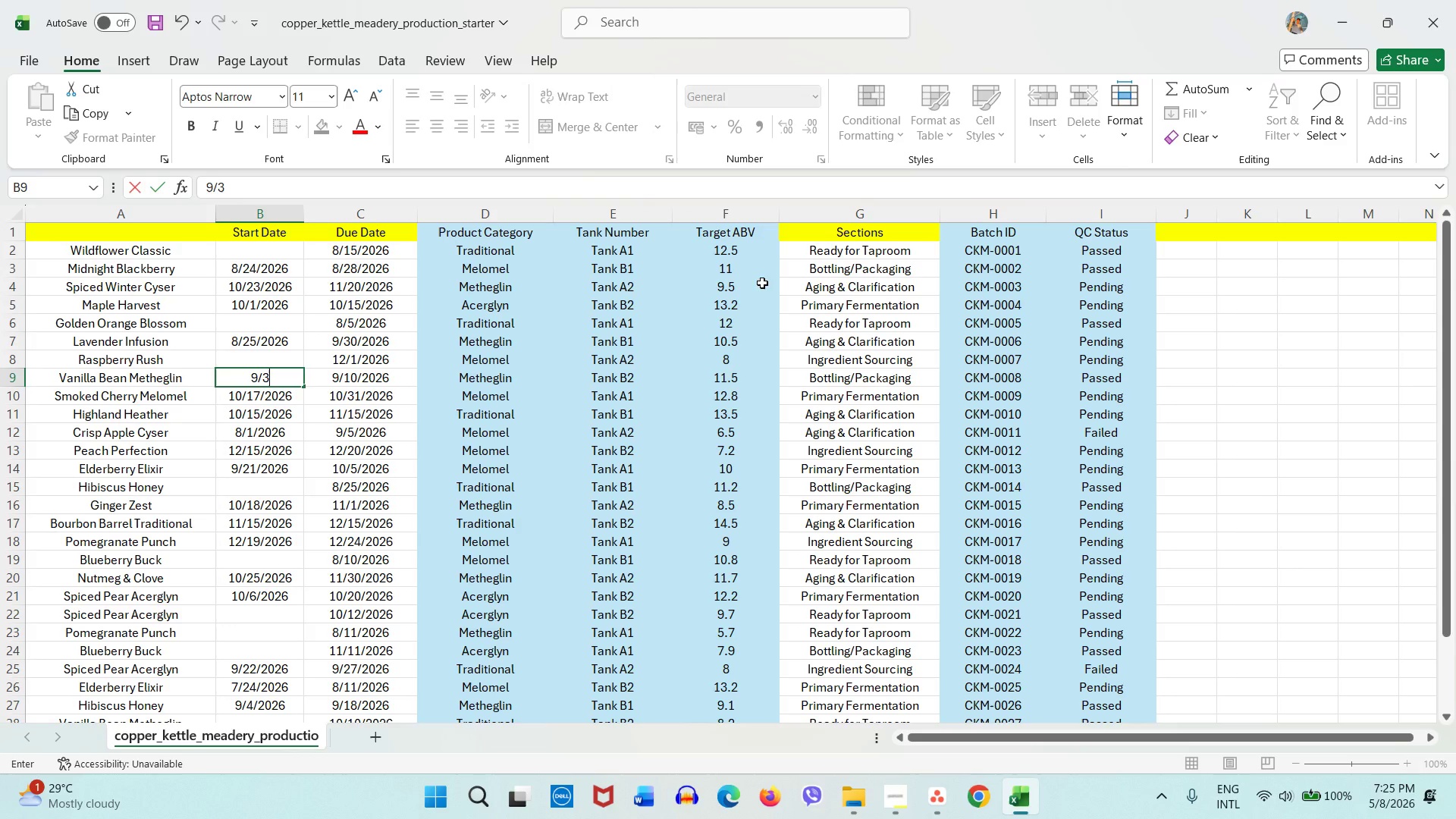 
key(Numpad3)
 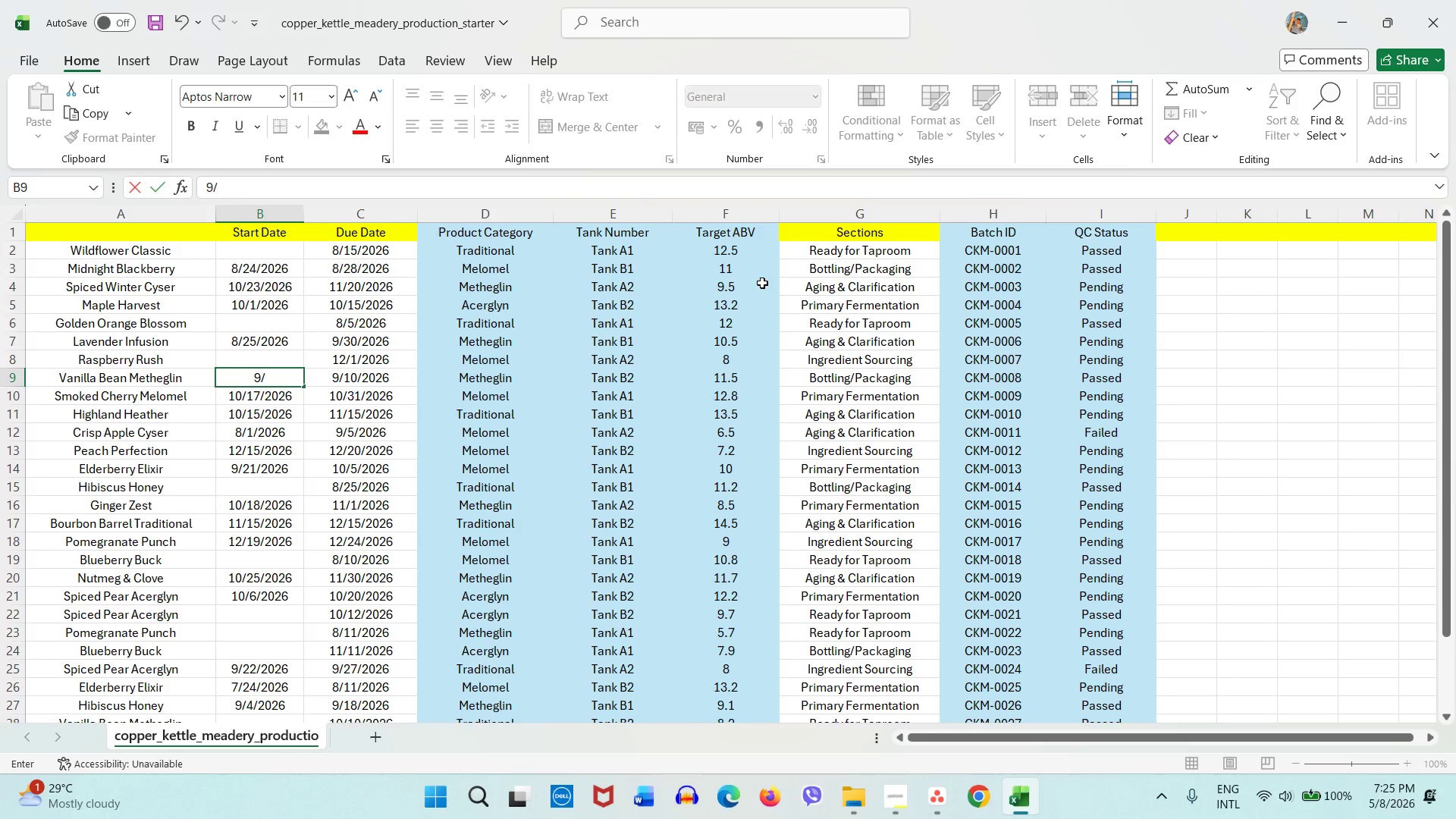 
key(Backspace)
 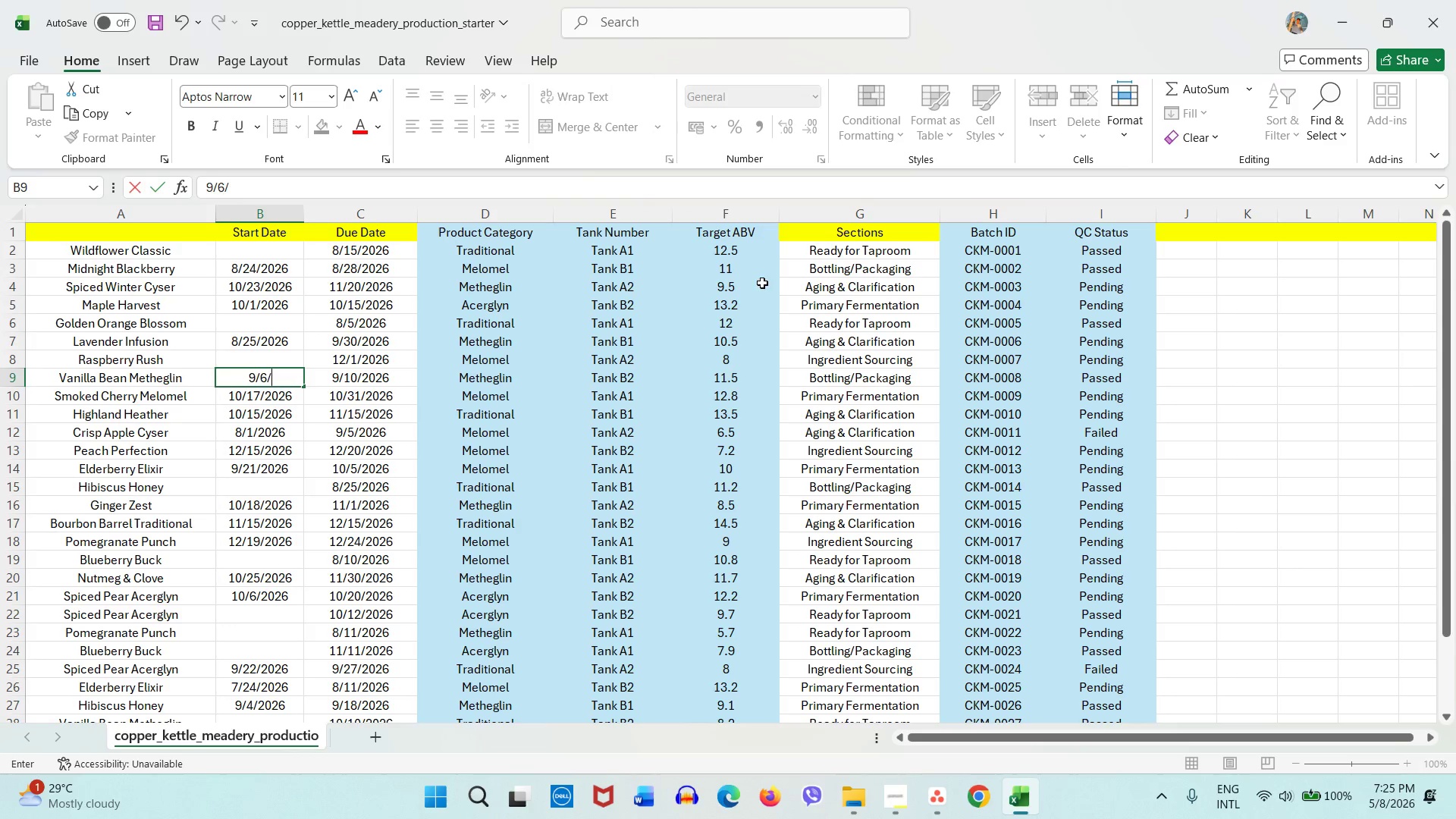 
key(Numpad6)
 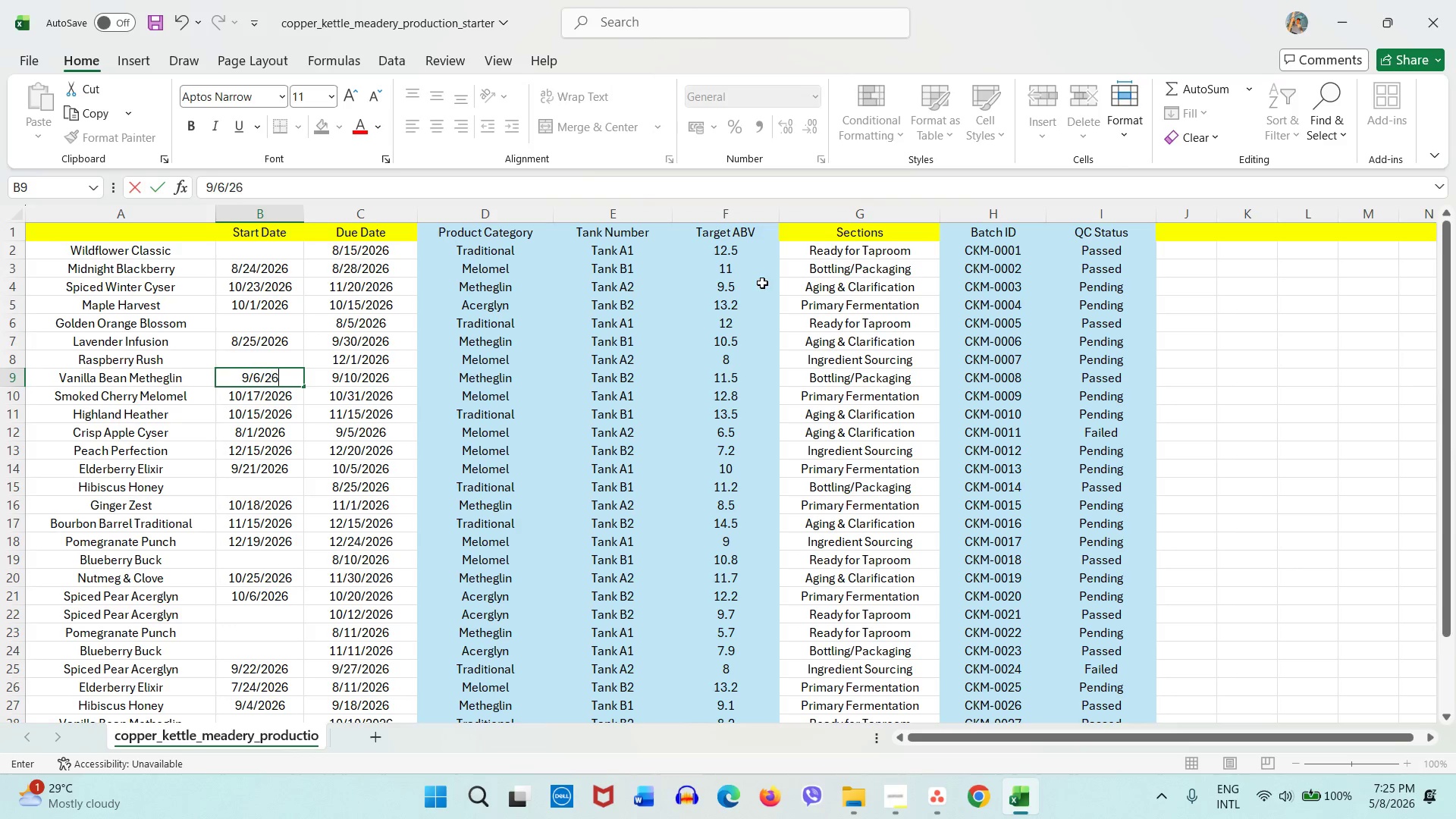 
key(Slash)
 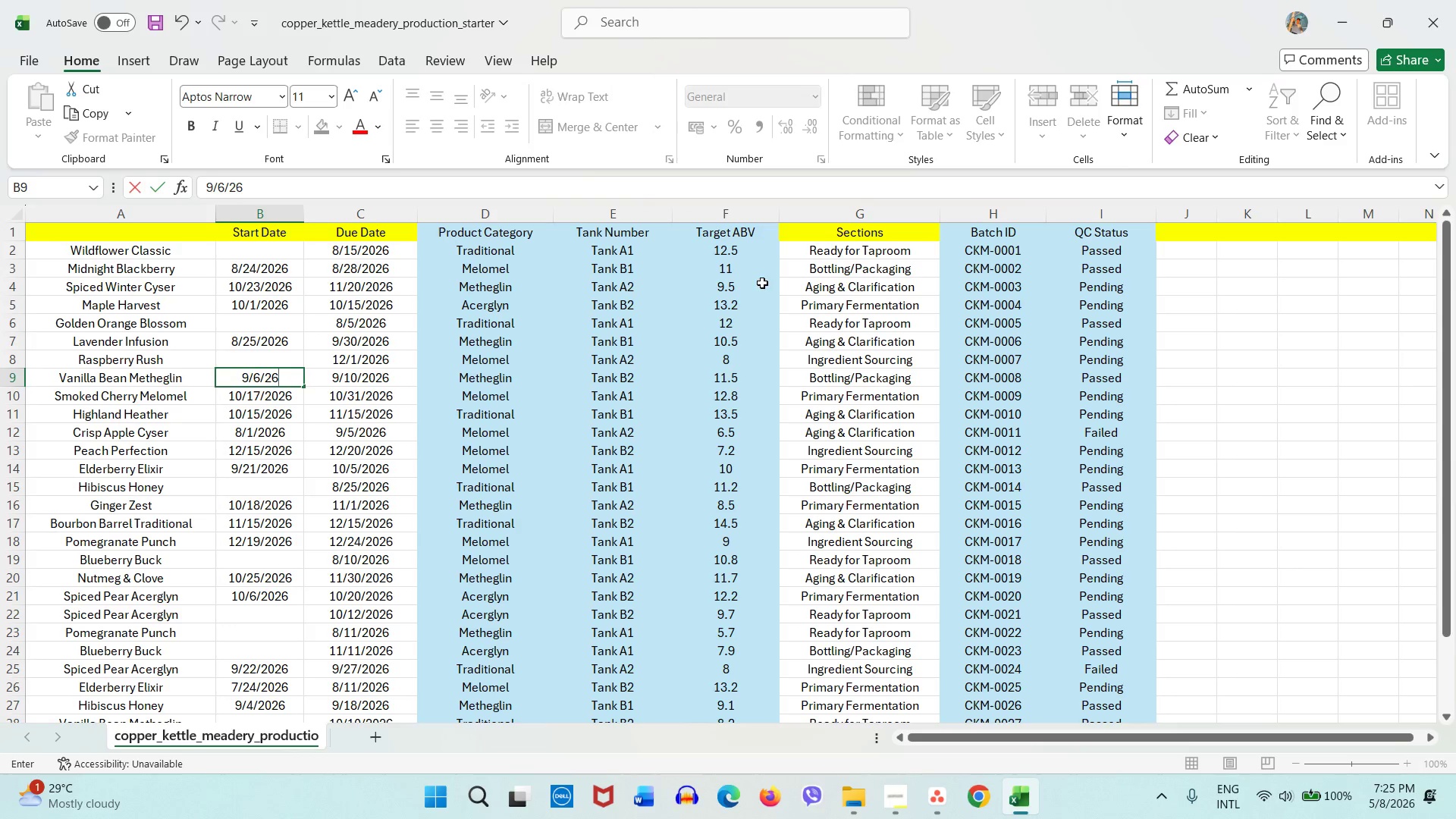 
key(Numpad2)
 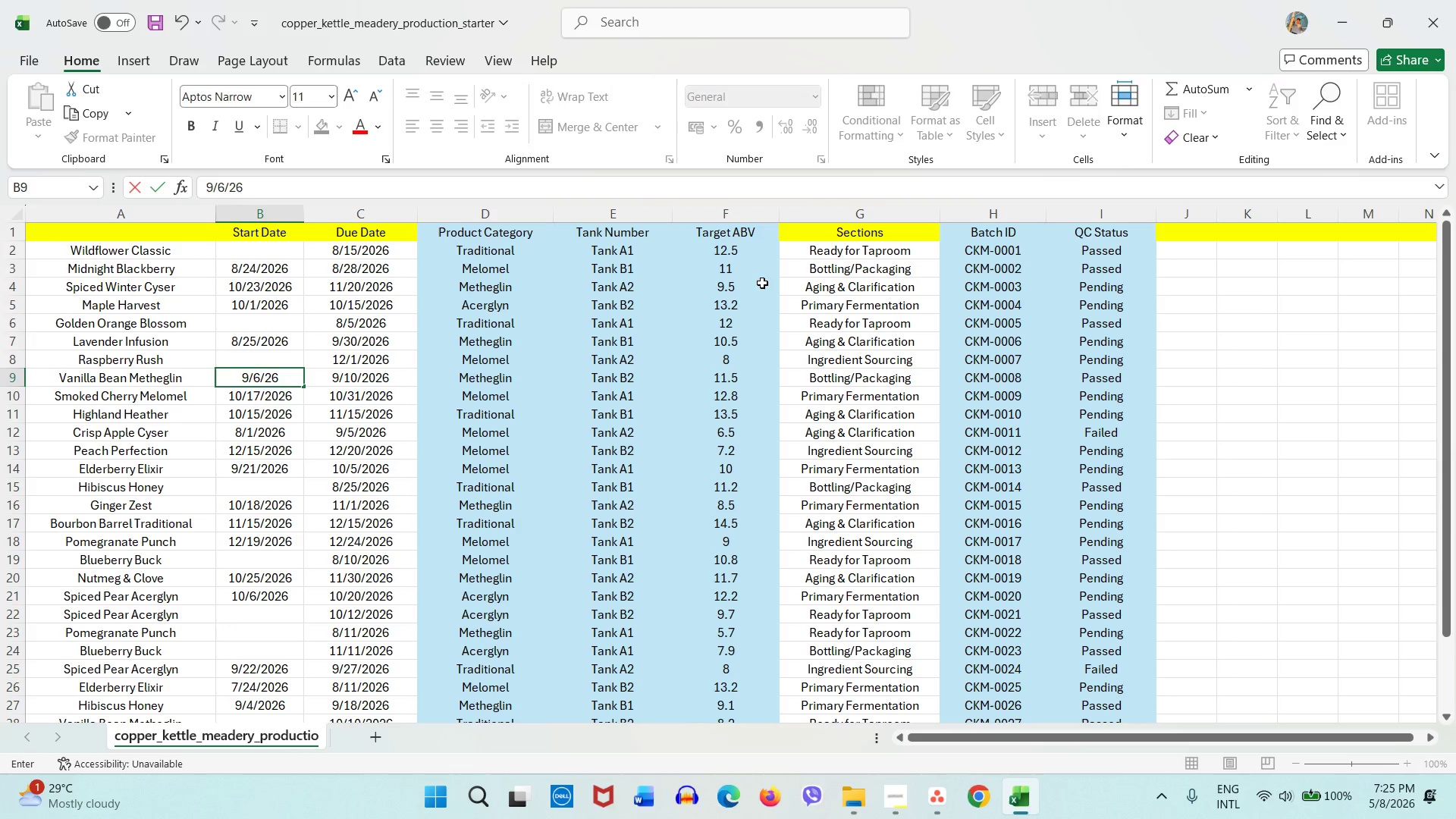 
key(Numpad6)
 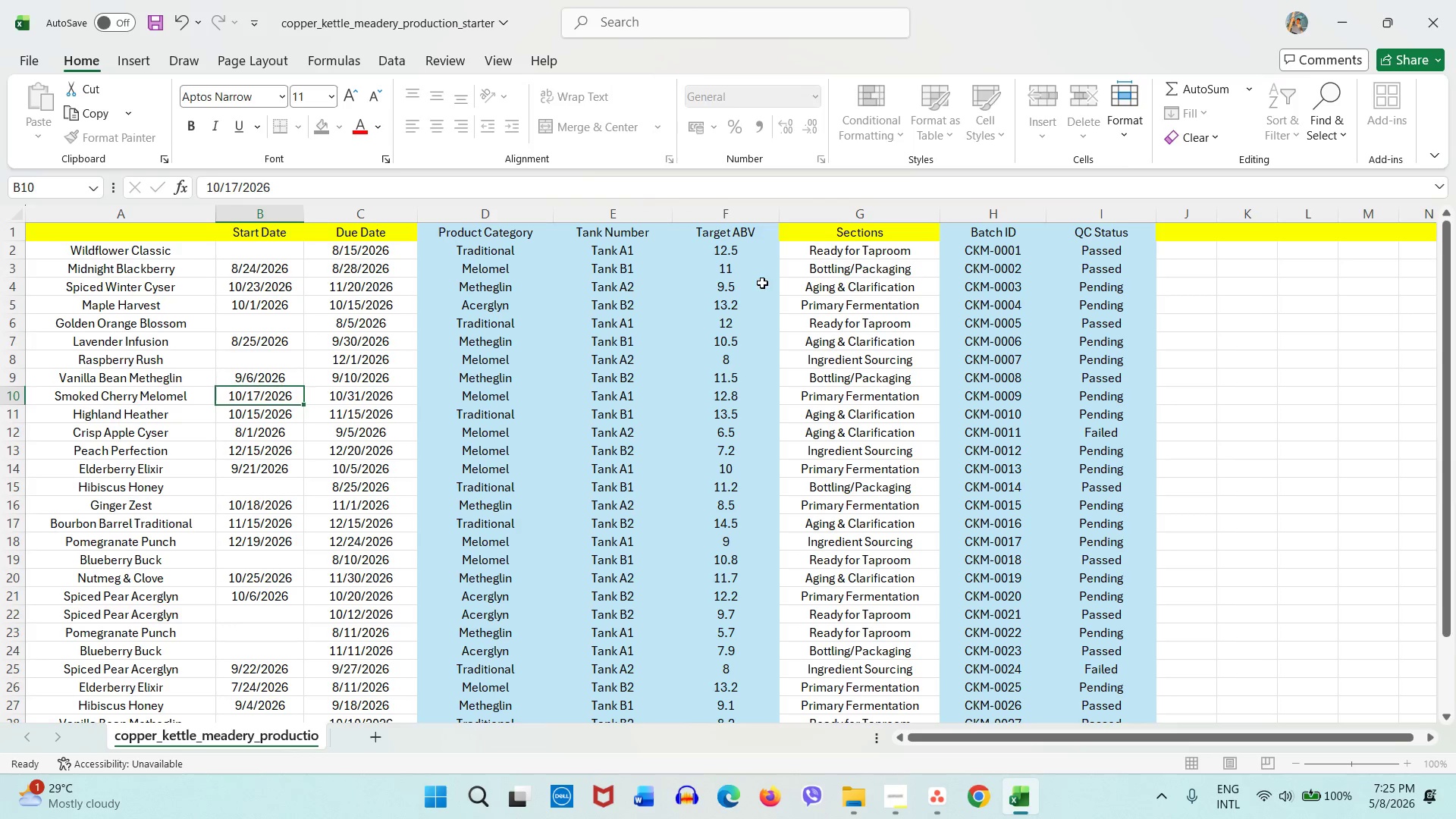 
key(NumpadEnter)
 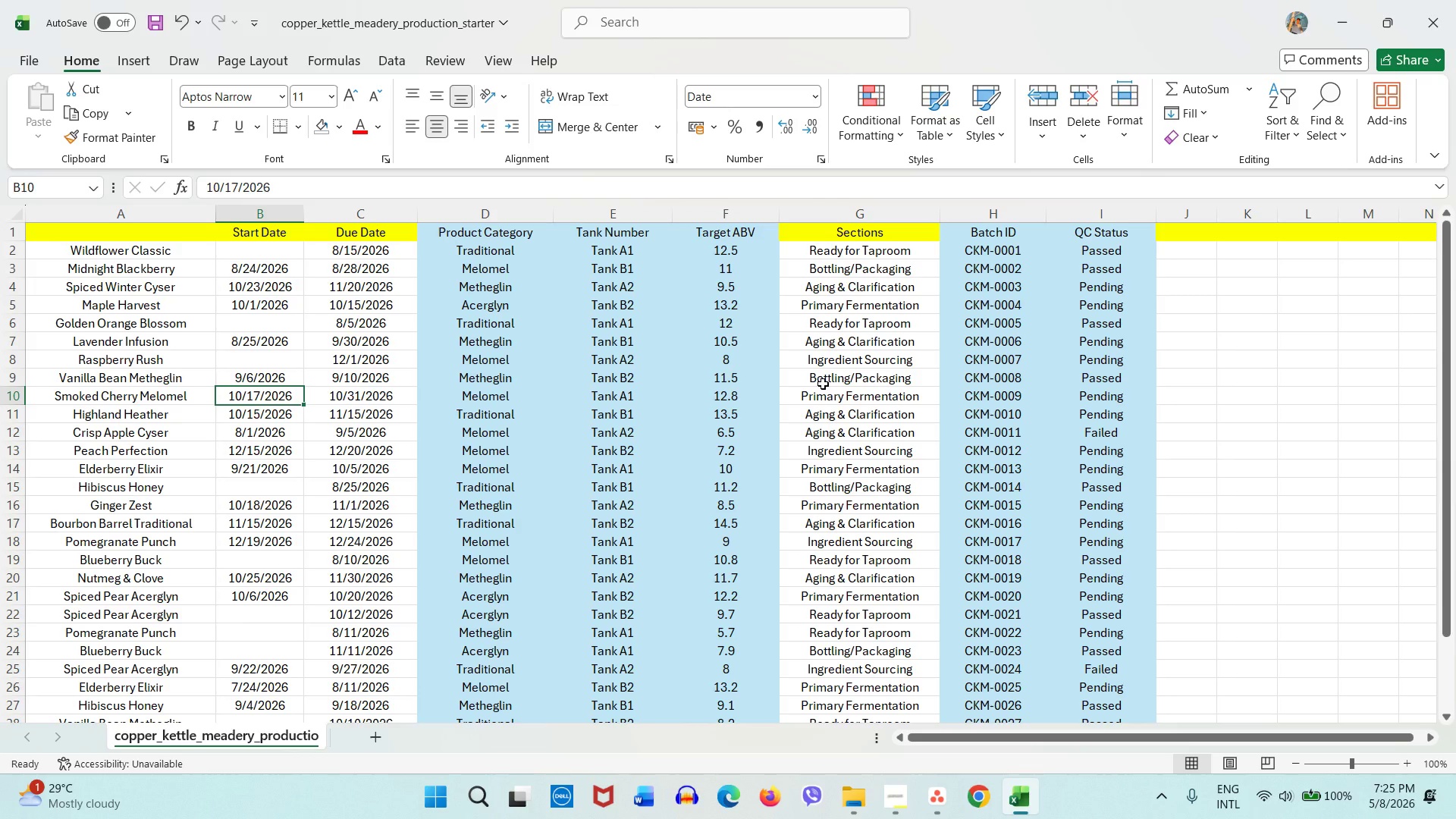 
wait(15.69)
 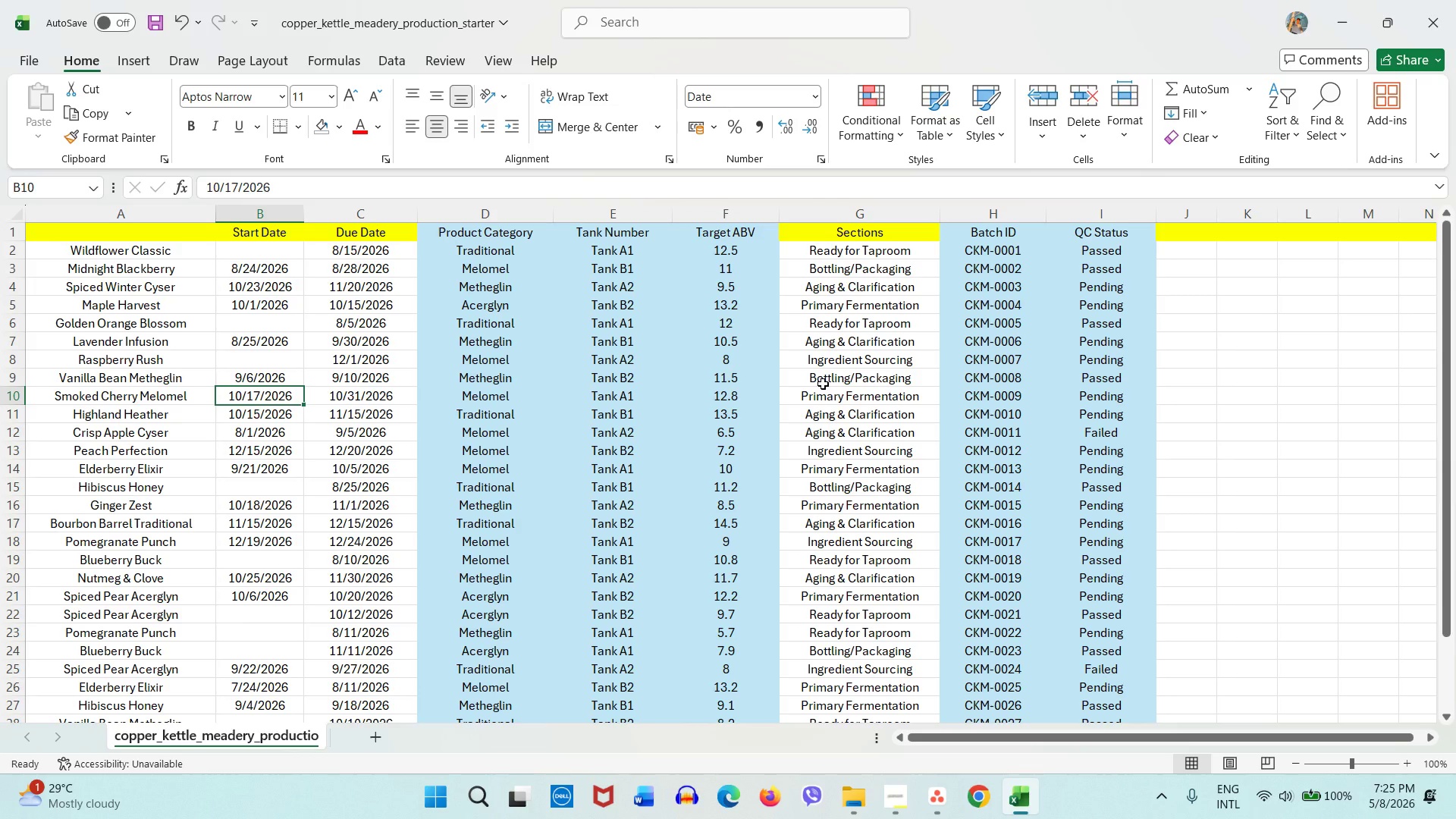 
left_click([830, 494])
 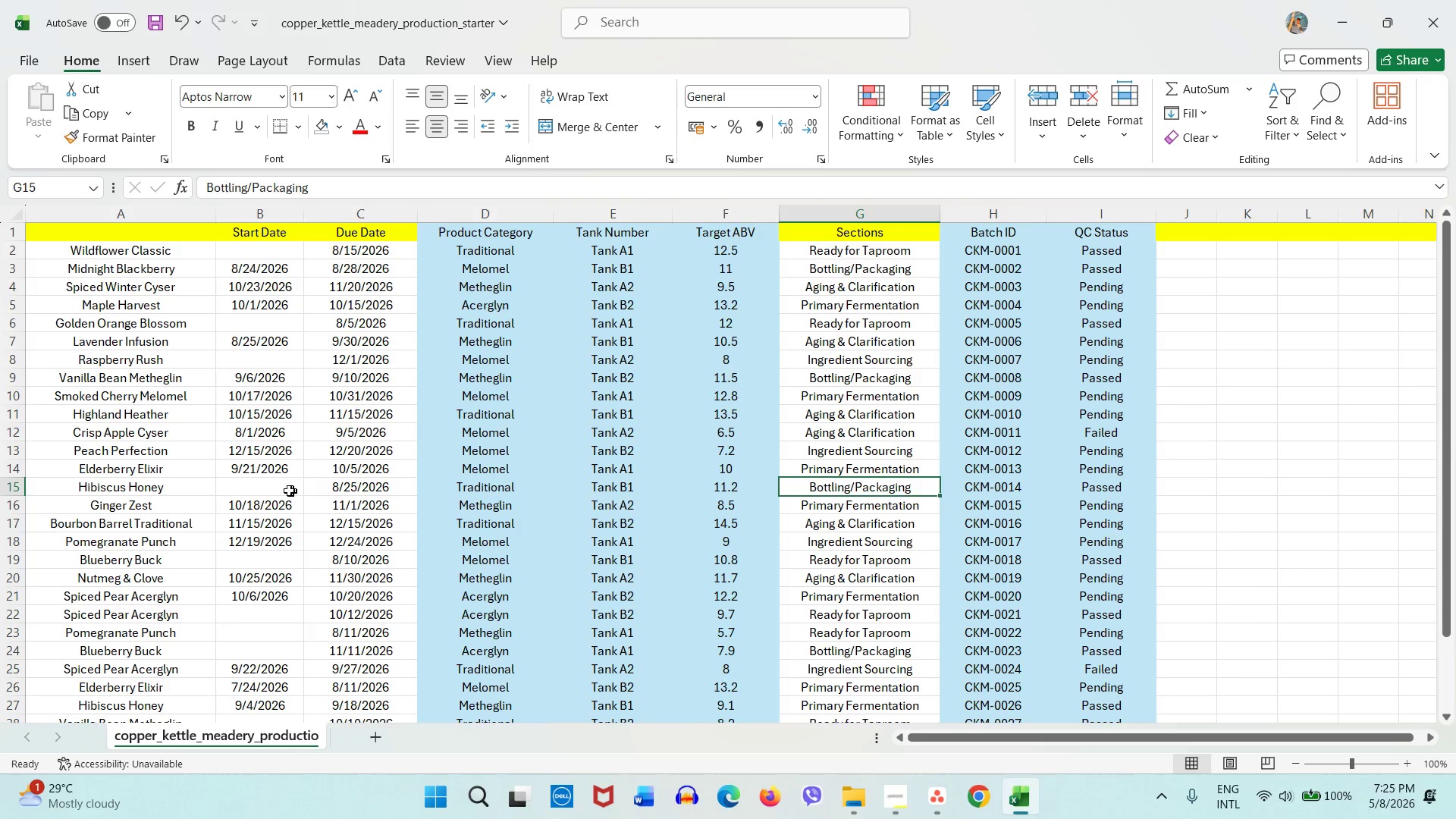 
left_click([287, 491])
 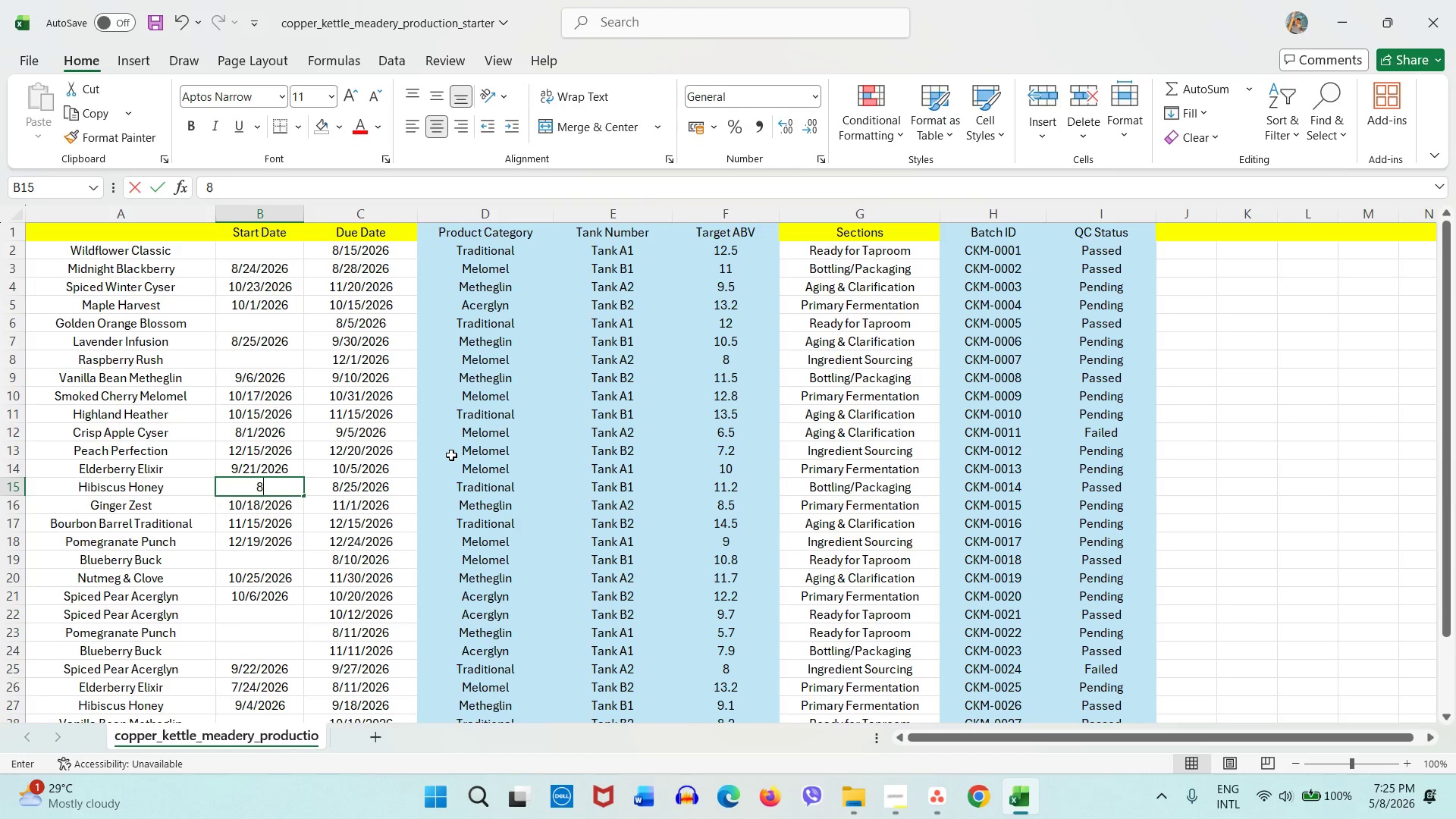 
key(Numpad8)
 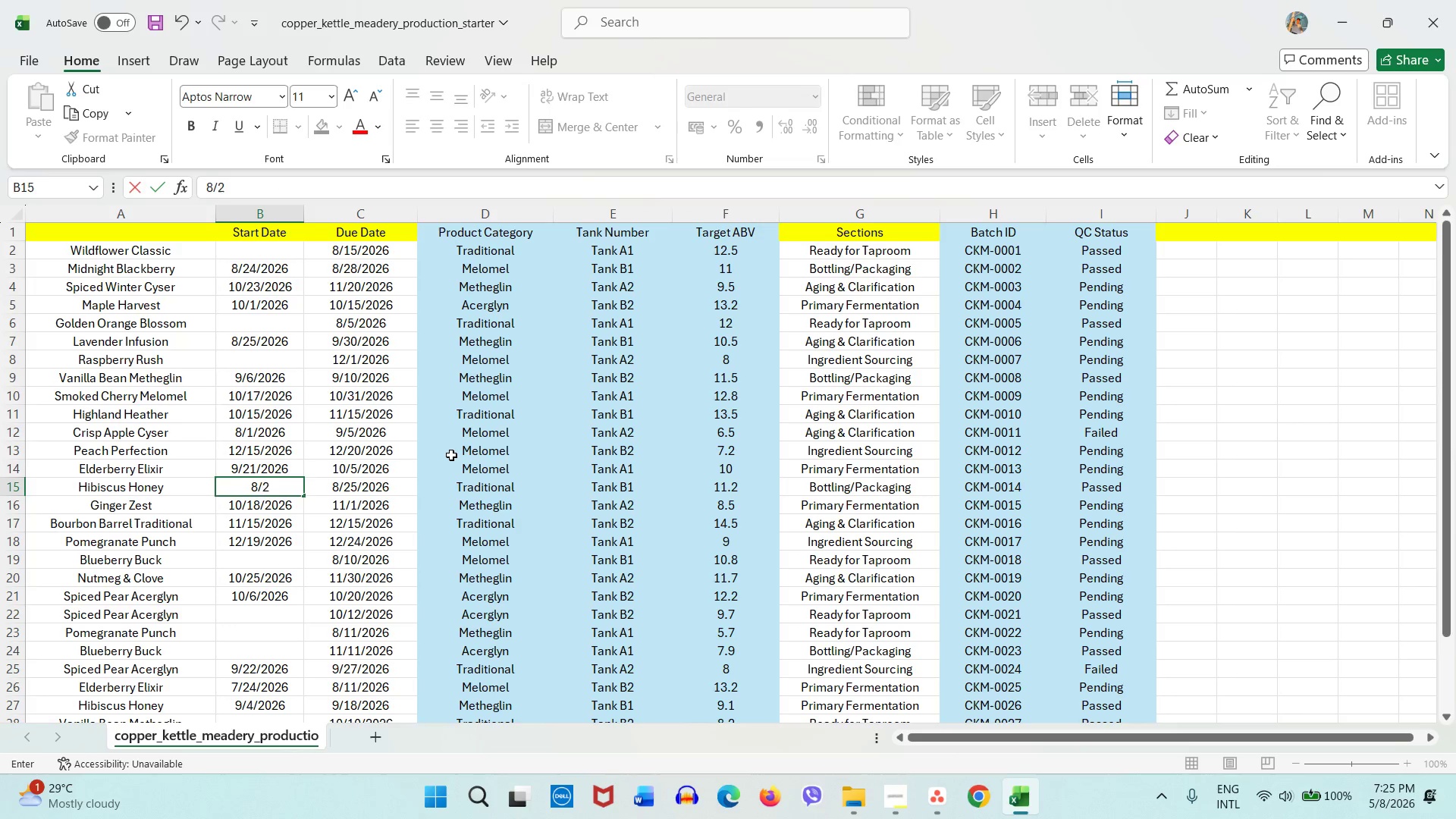 
key(Slash)
 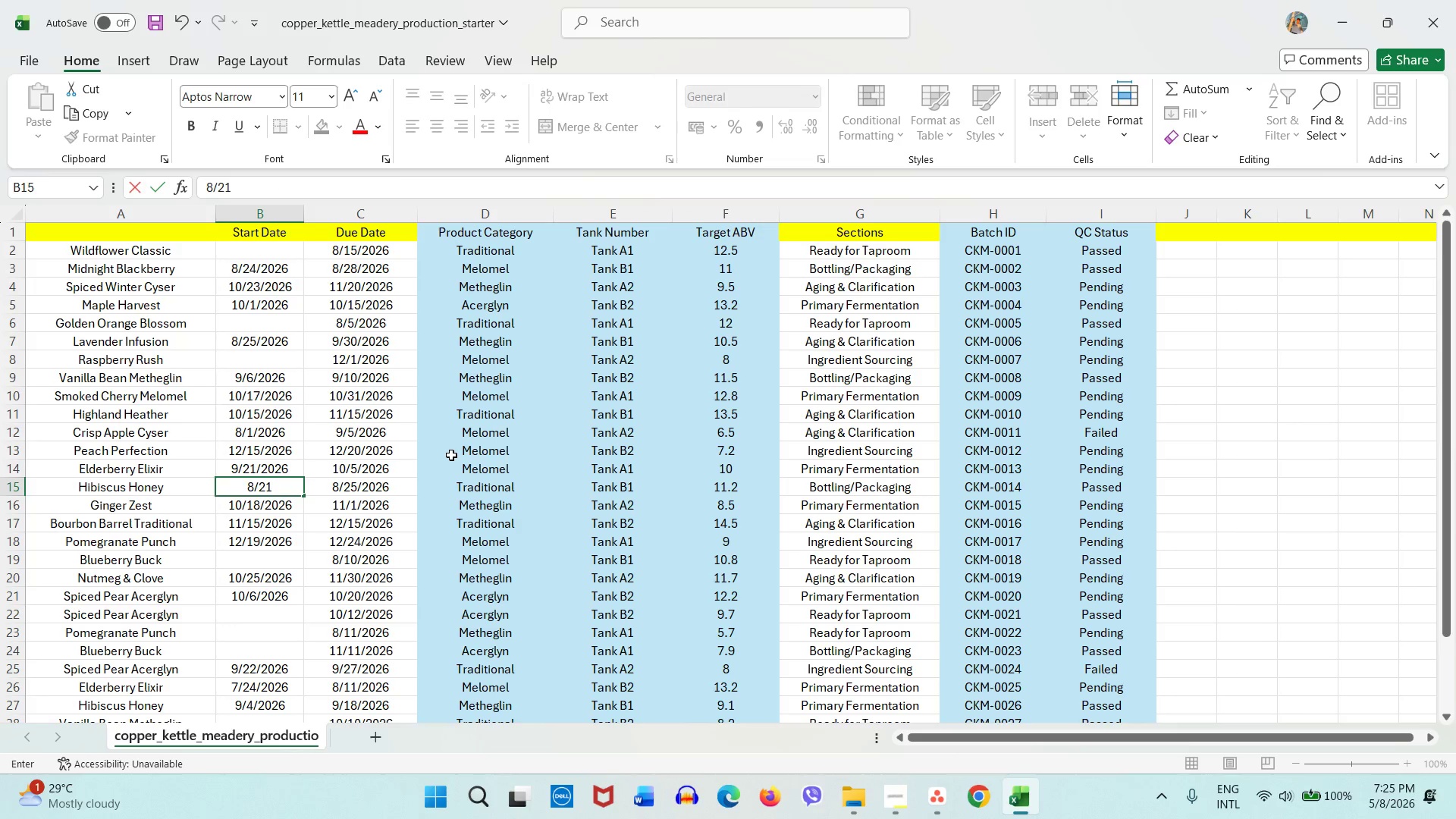 
key(Numpad2)
 